 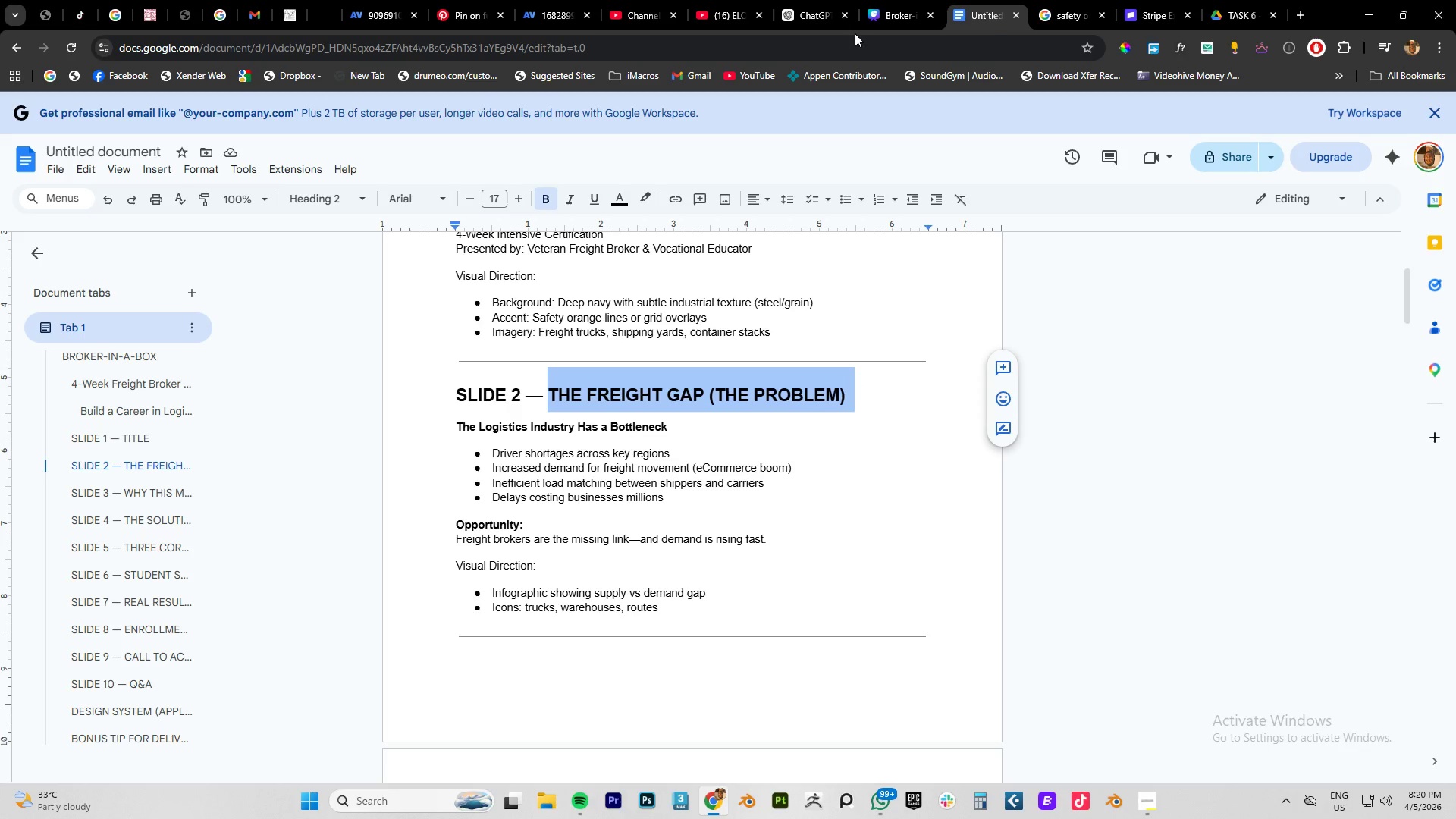 
left_click([893, 15])
 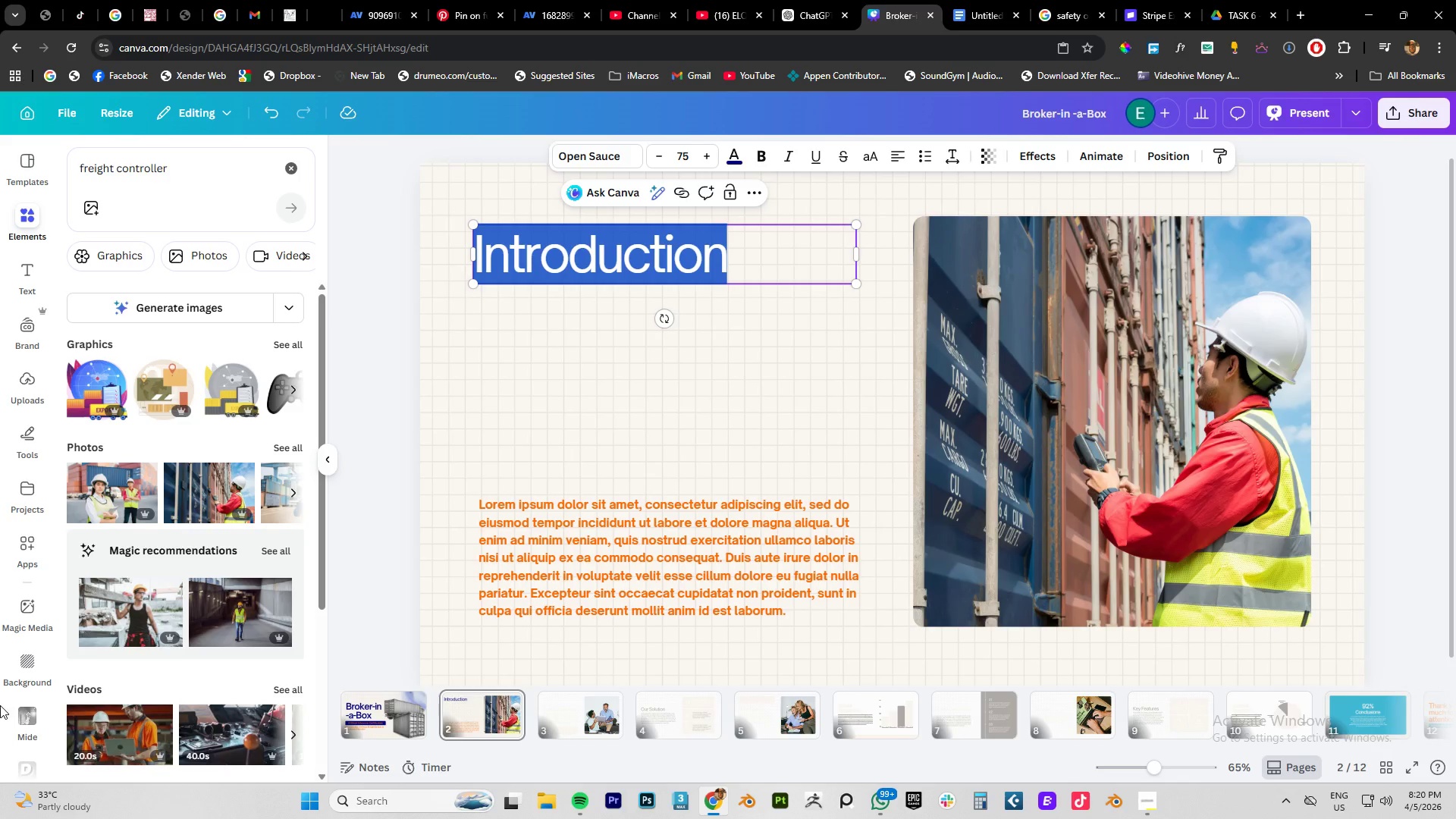 
key(Control+V)
 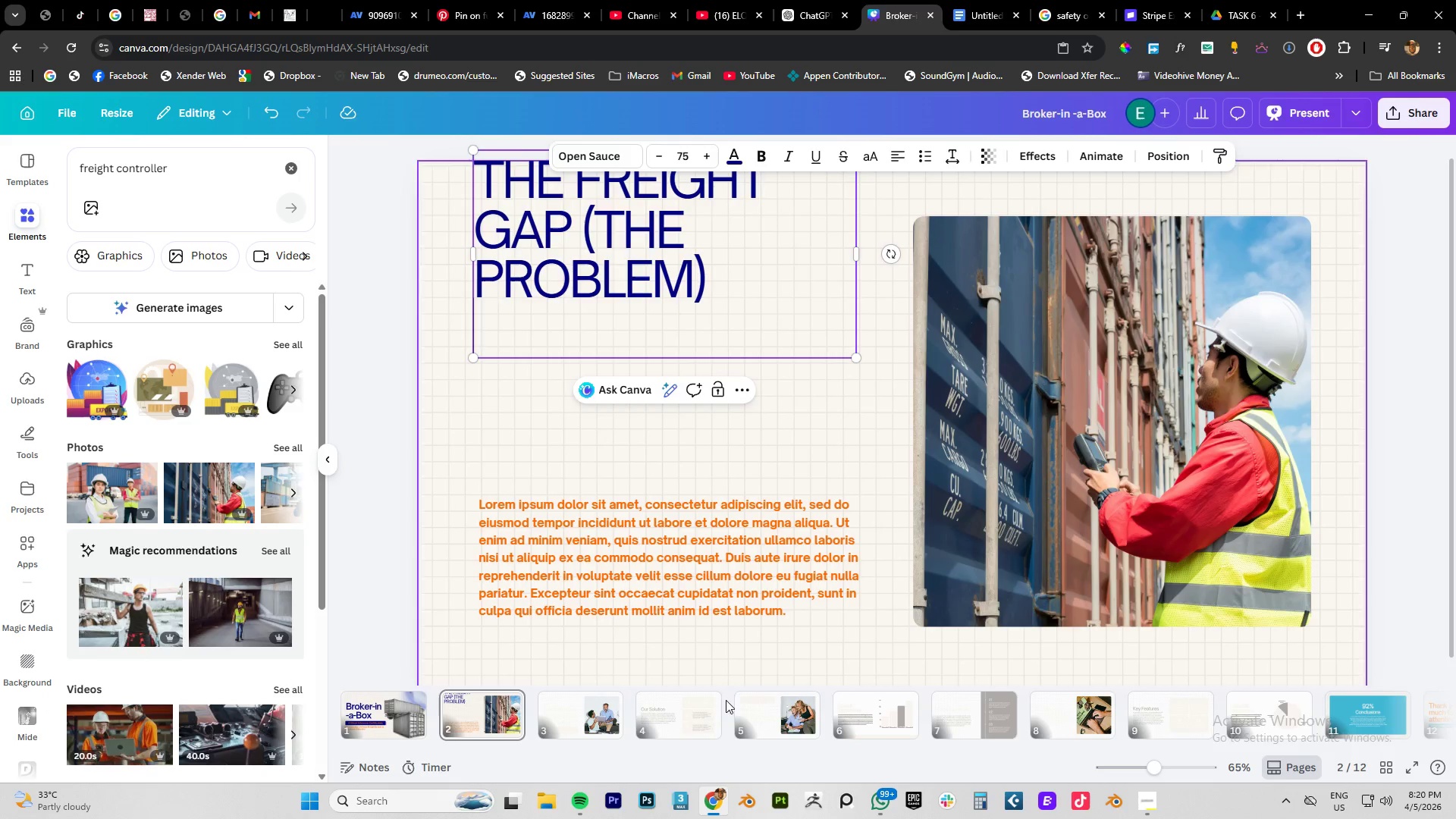 
scroll: coordinate [855, 460], scroll_direction: up, amount: 1.0
 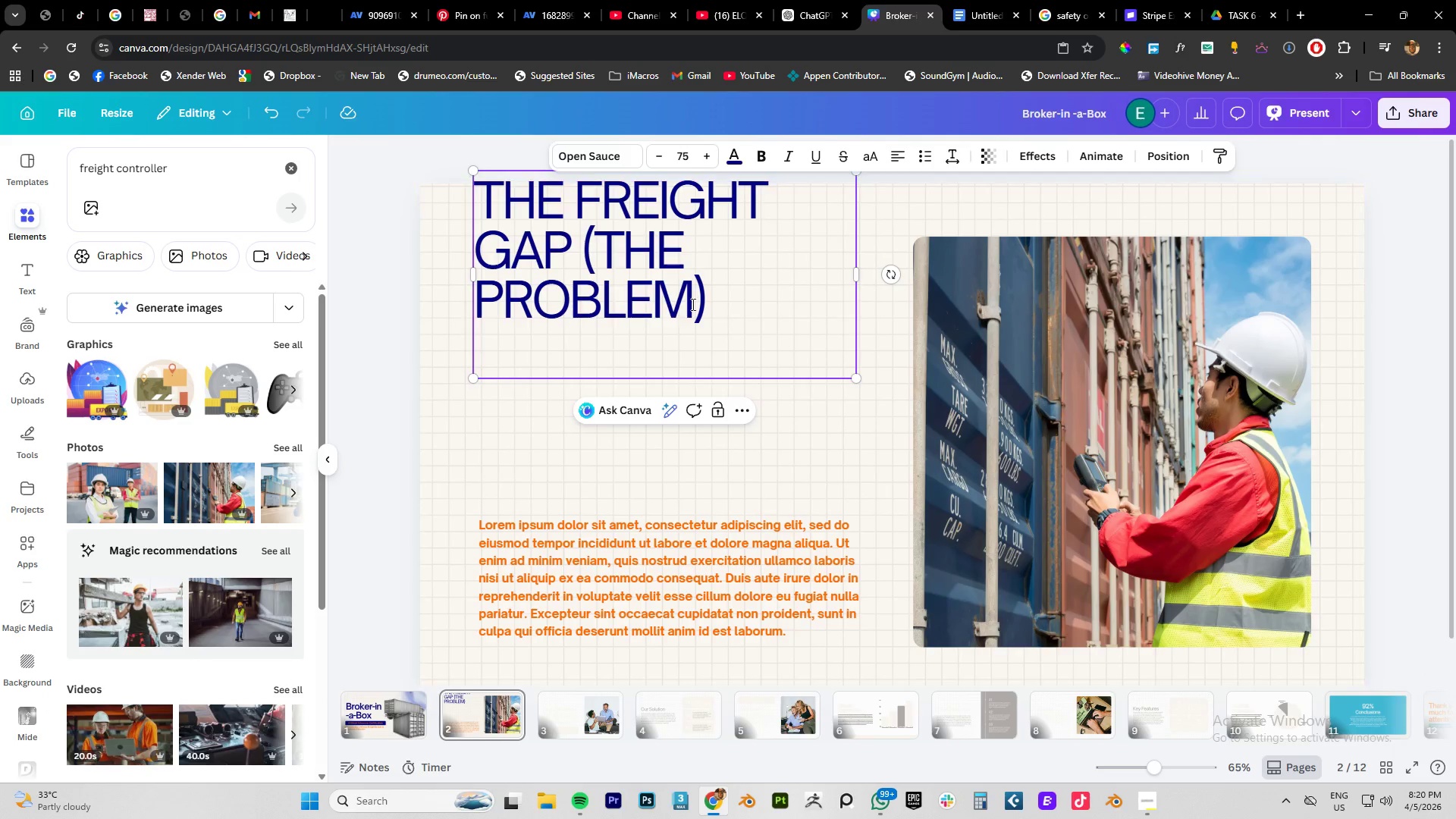 
left_click_drag(start_coordinate=[674, 287], to_coordinate=[673, 350])
 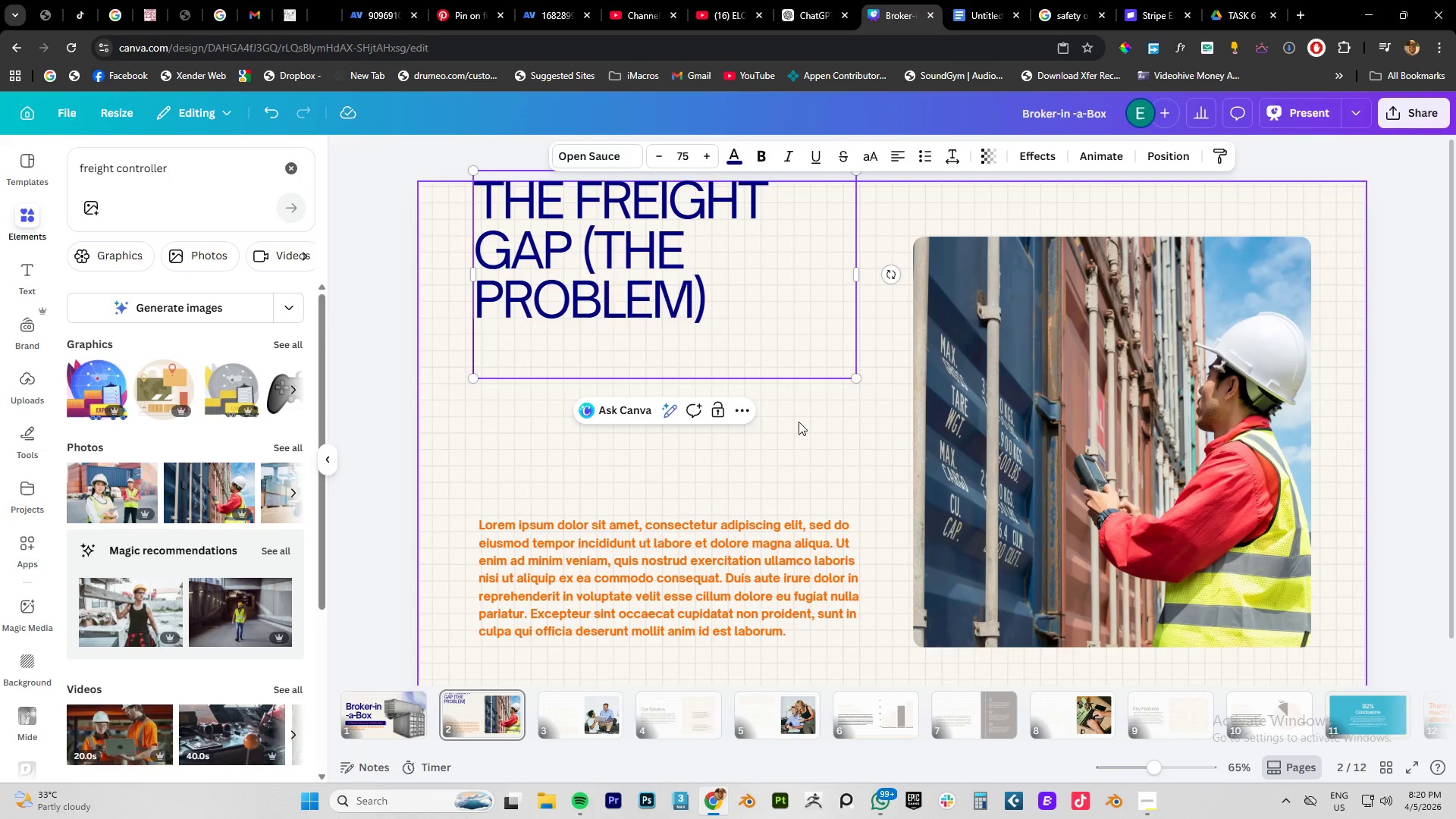 
double_click([799, 422])
 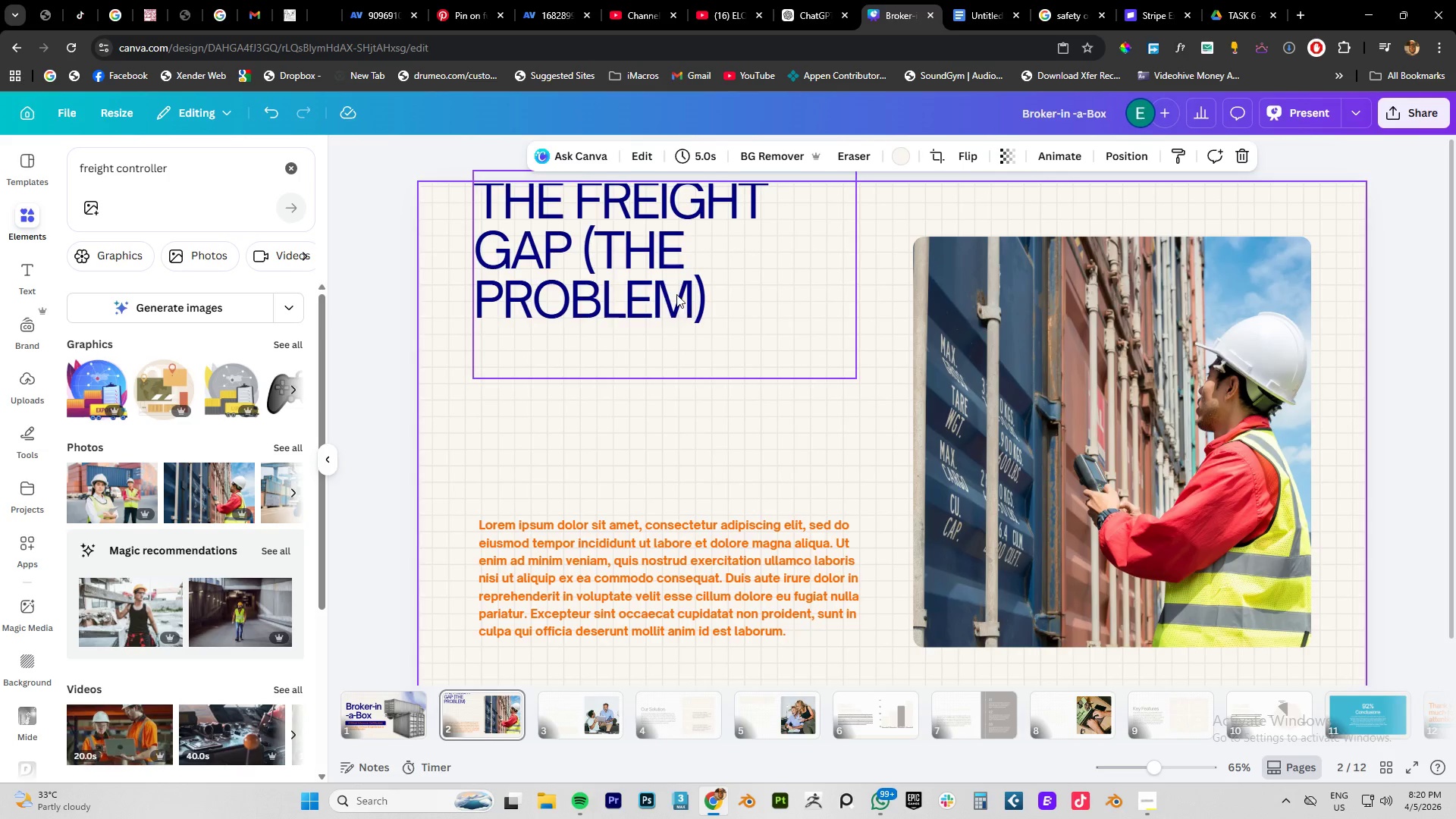 
left_click_drag(start_coordinate=[676, 294], to_coordinate=[676, 358])
 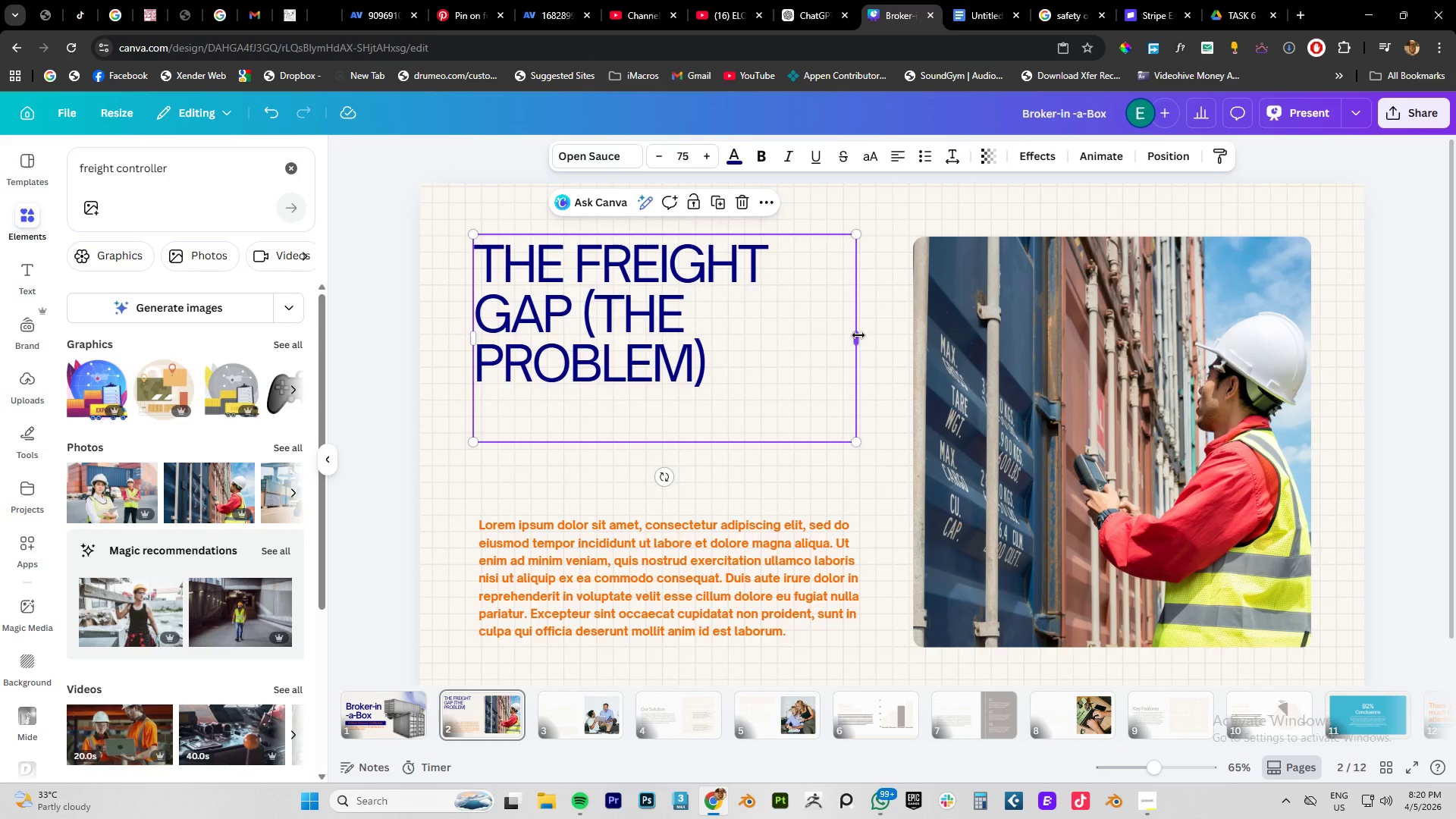 
left_click_drag(start_coordinate=[858, 335], to_coordinate=[890, 332])
 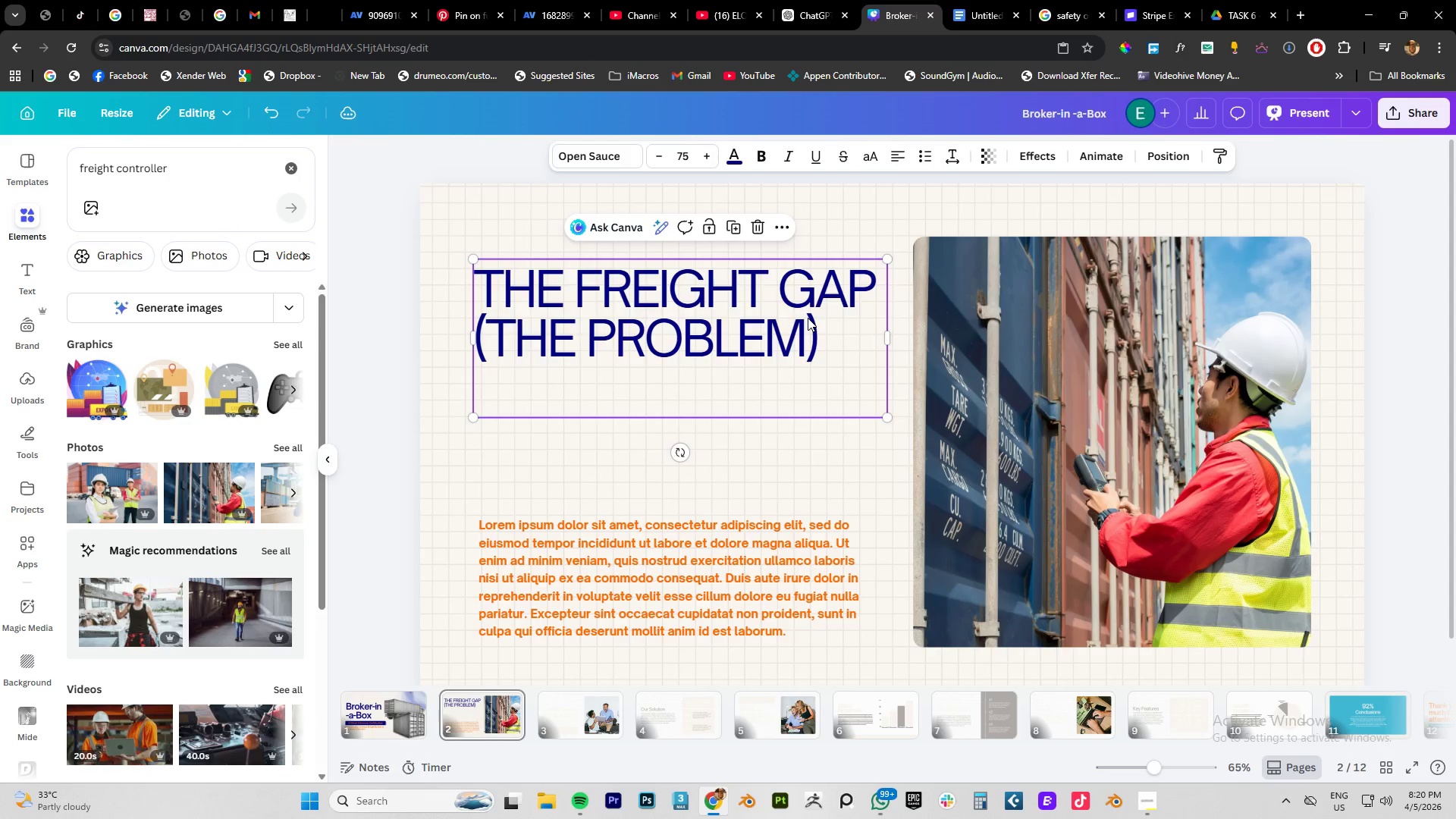 
left_click([808, 318])
 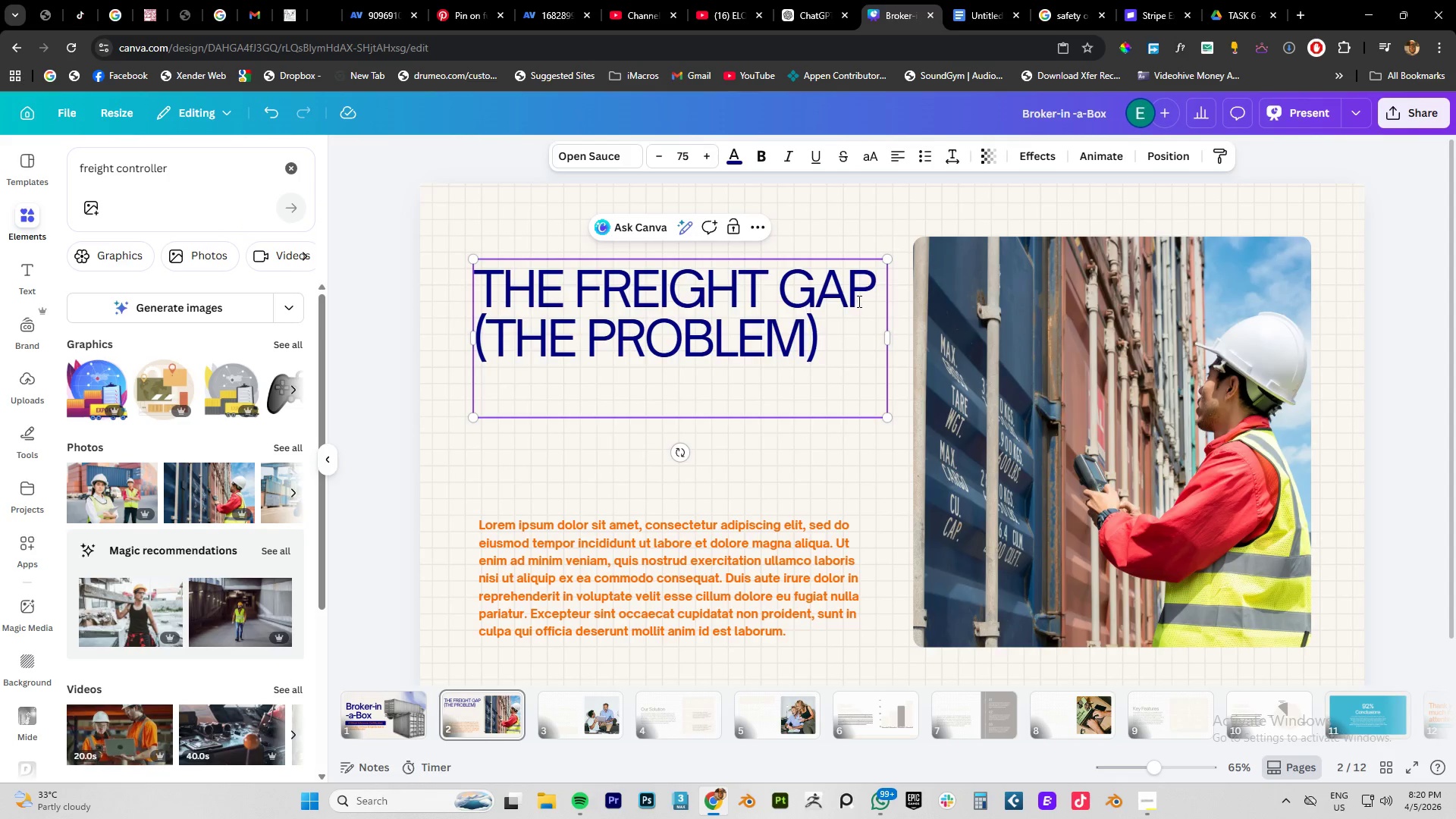 
left_click_drag(start_coordinate=[859, 301], to_coordinate=[745, 281])
 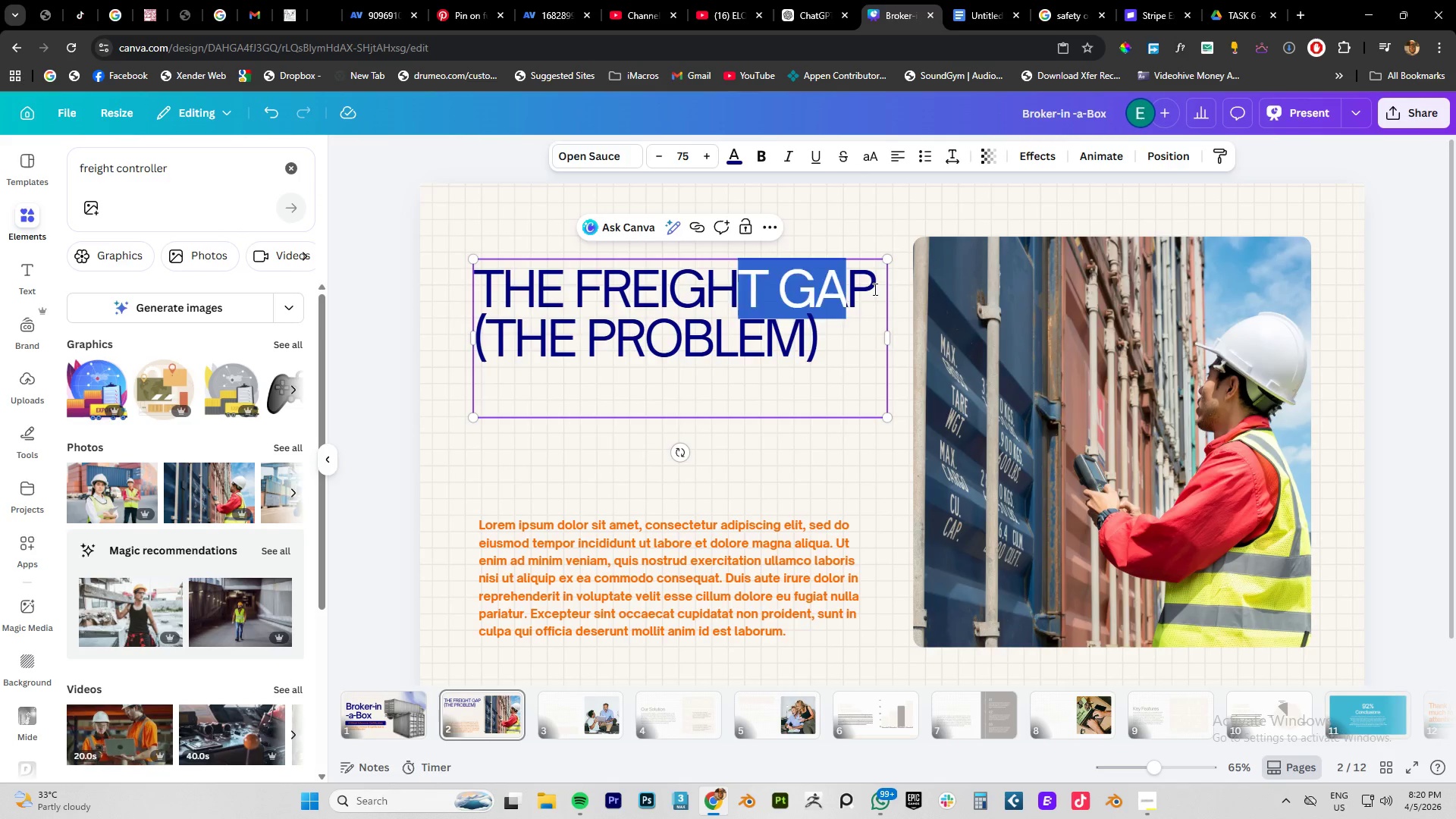 
left_click_drag(start_coordinate=[874, 289], to_coordinate=[479, 287])
 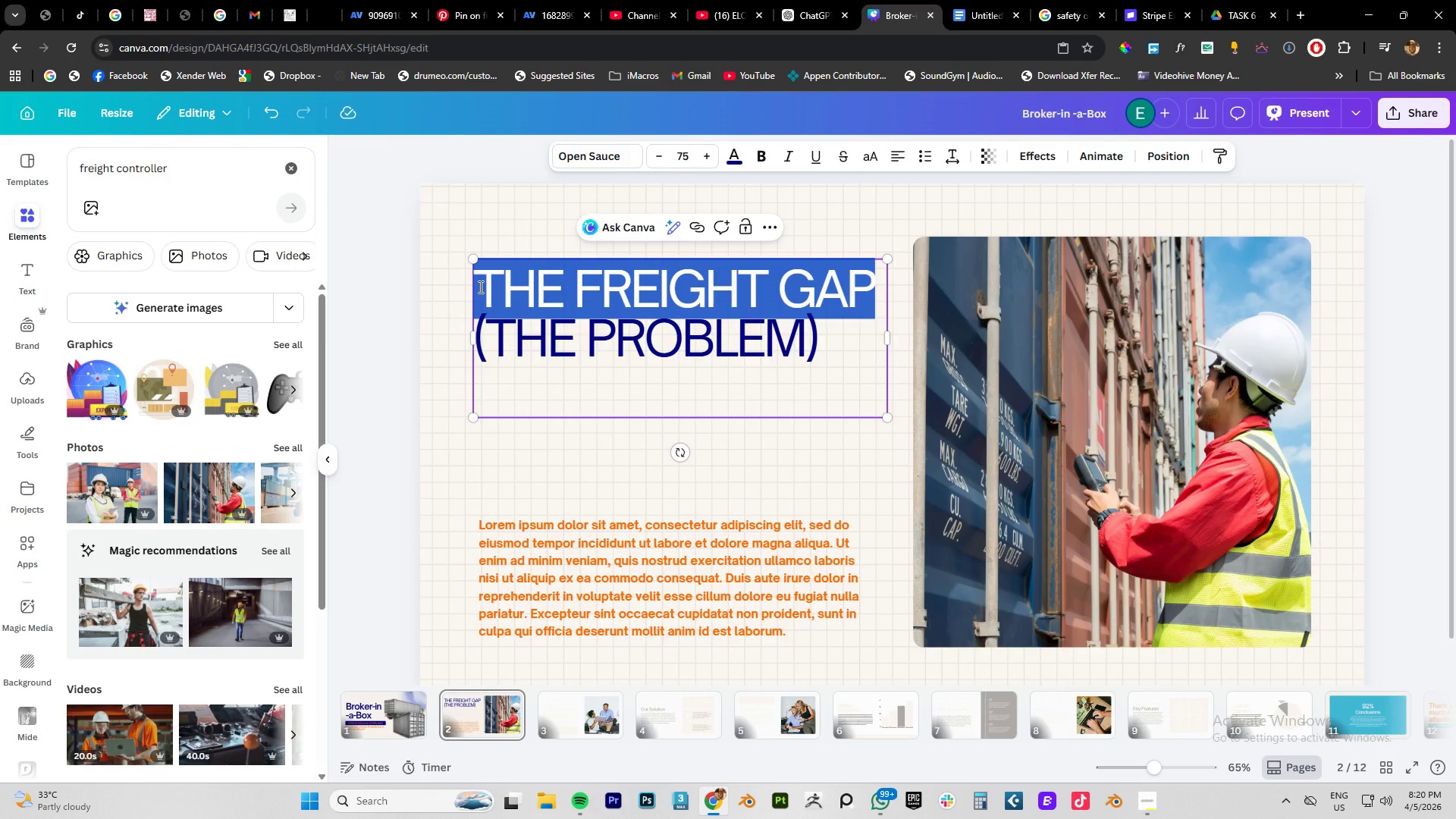 
key(Control+B)
 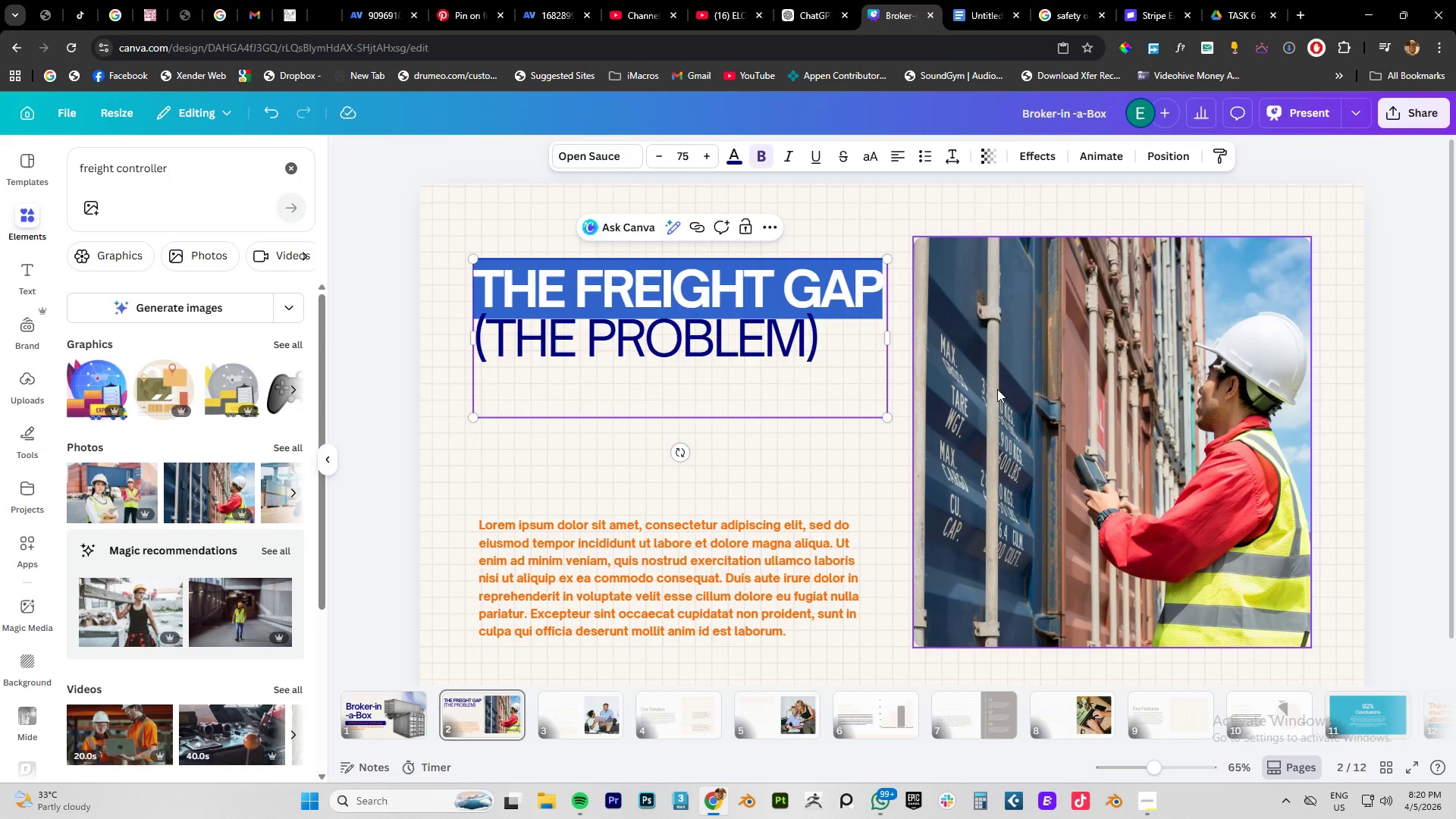 
left_click([1008, 368])
 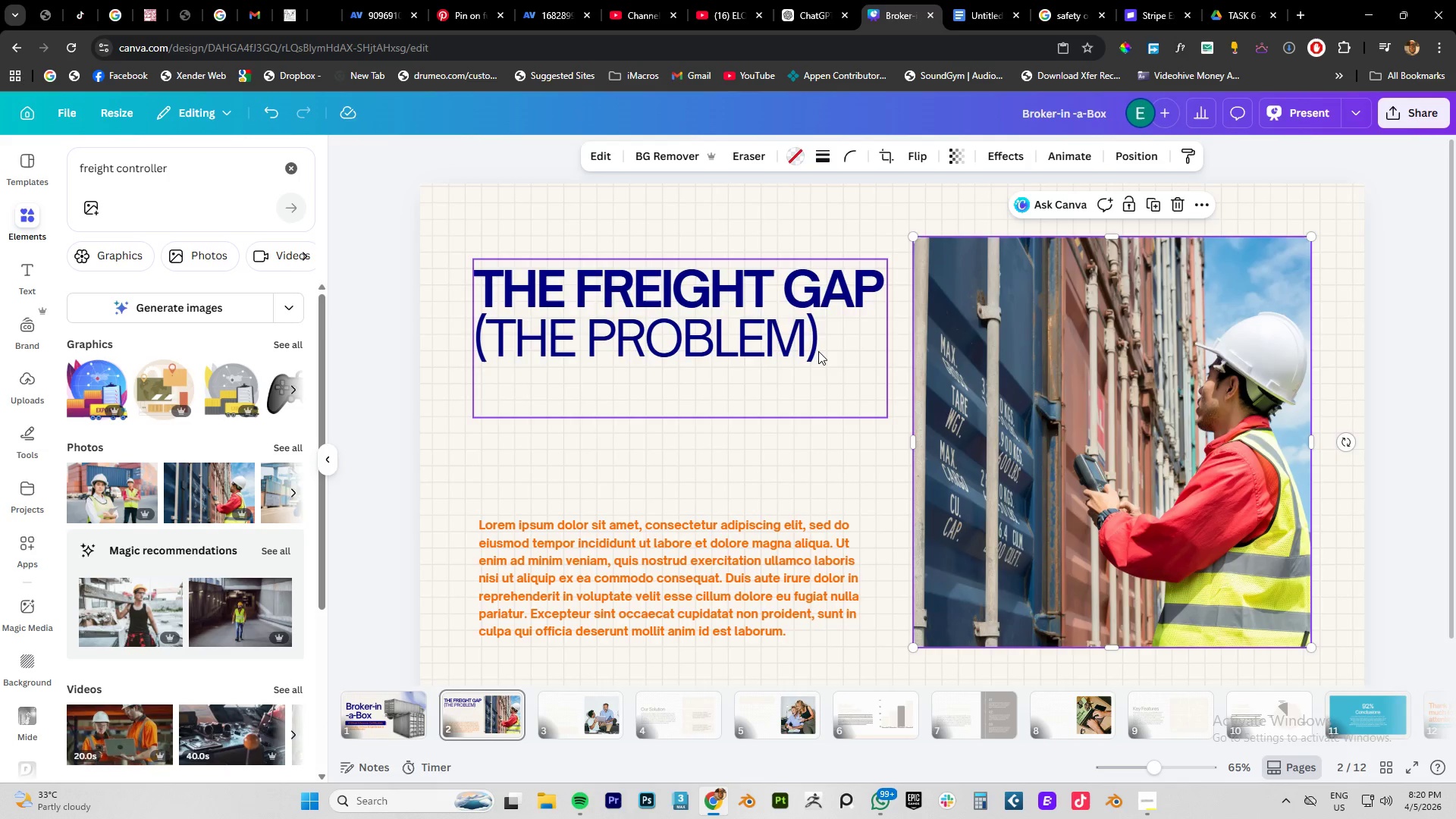 
left_click([820, 339])
 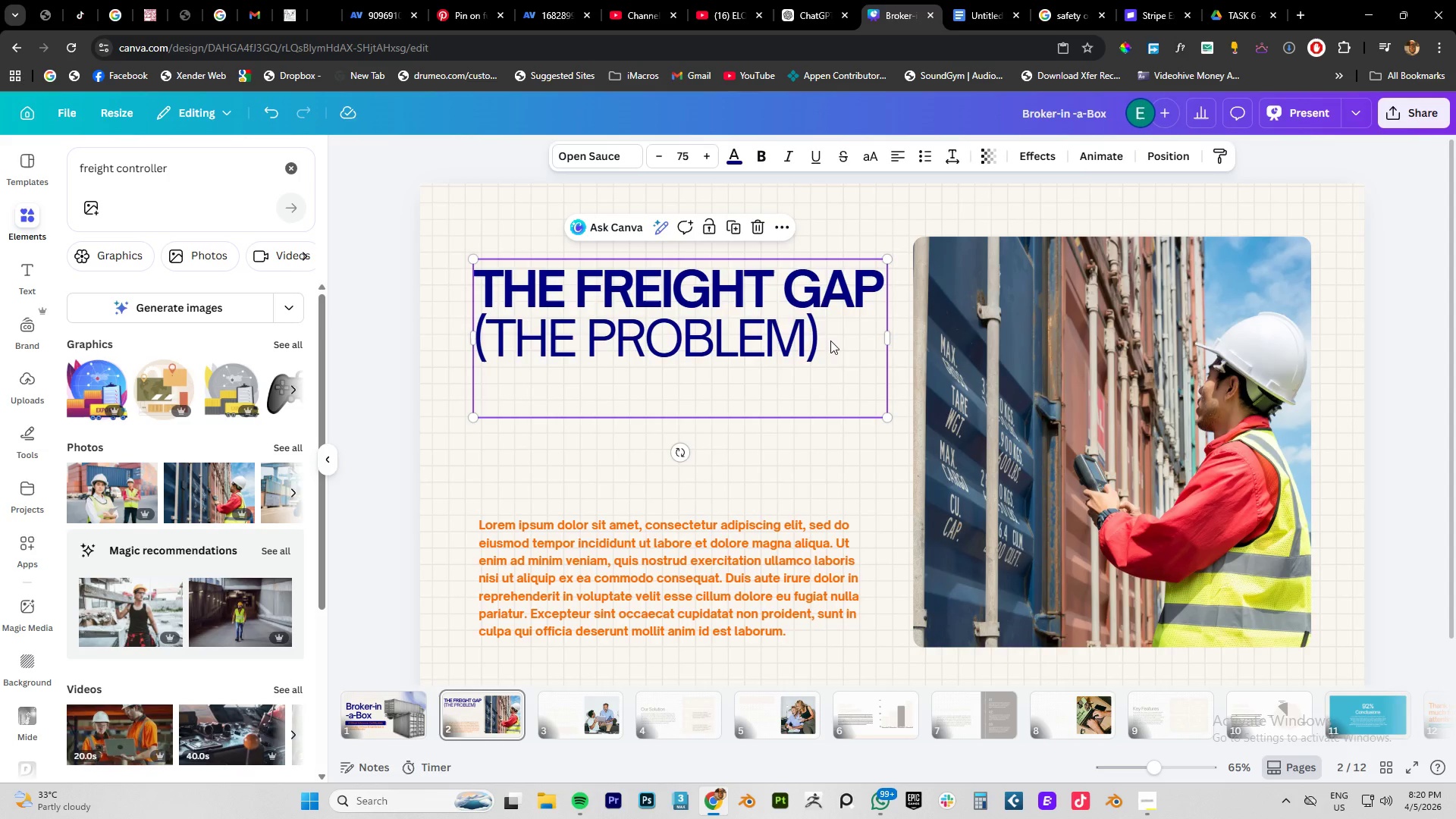 
double_click([828, 336])
 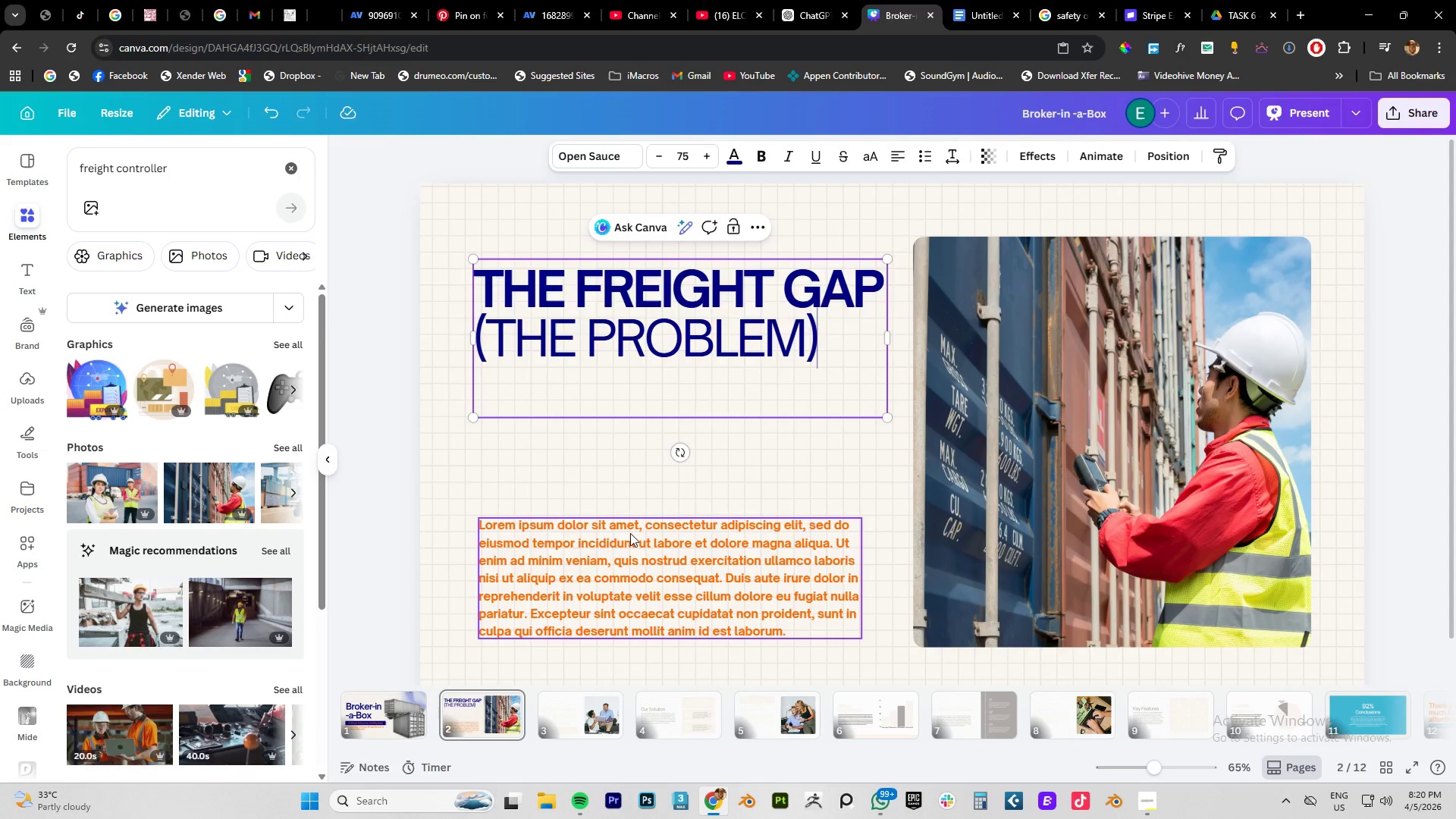 
left_click_drag(start_coordinate=[601, 554], to_coordinate=[597, 580])
 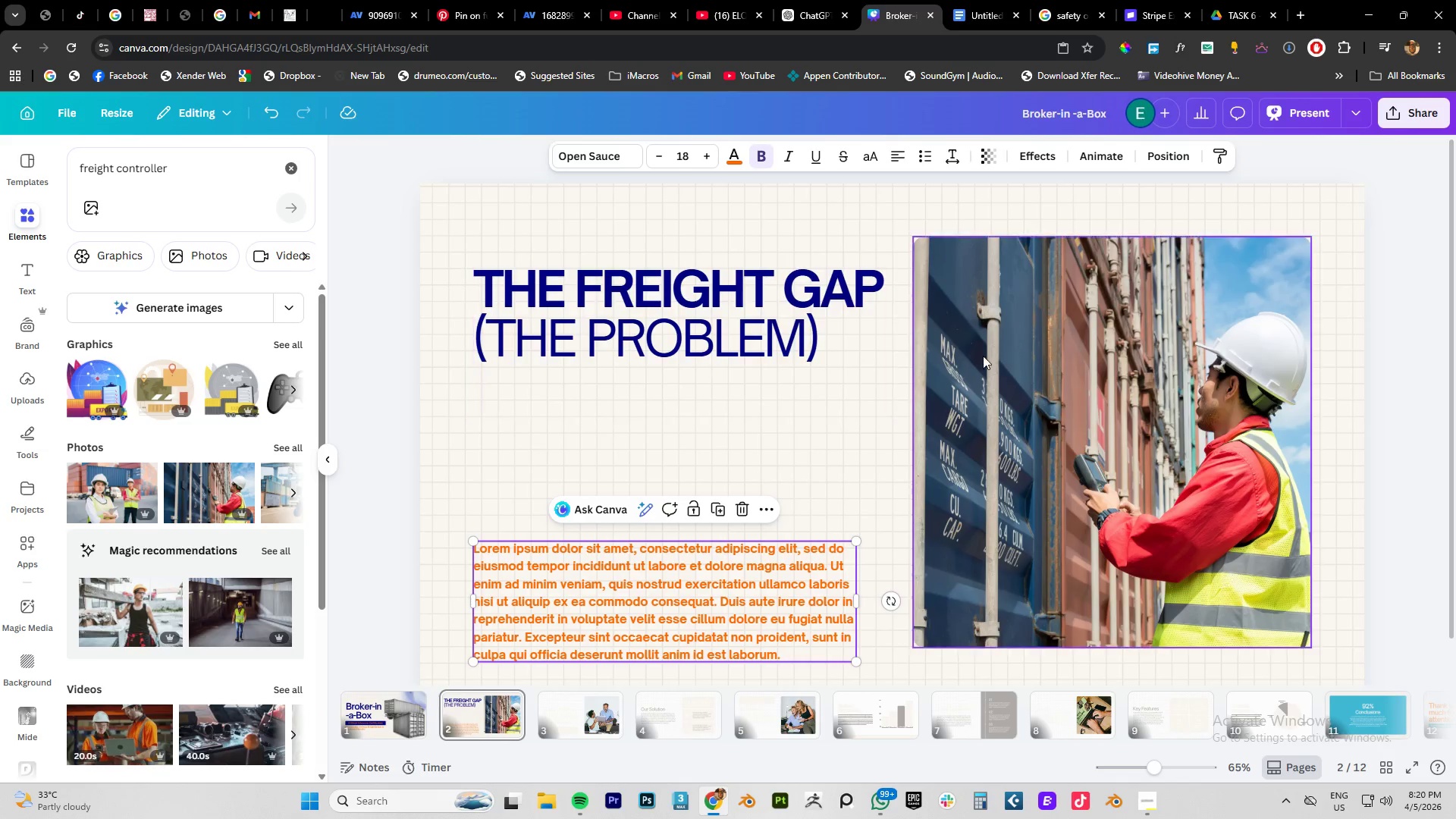 
left_click([1028, 362])
 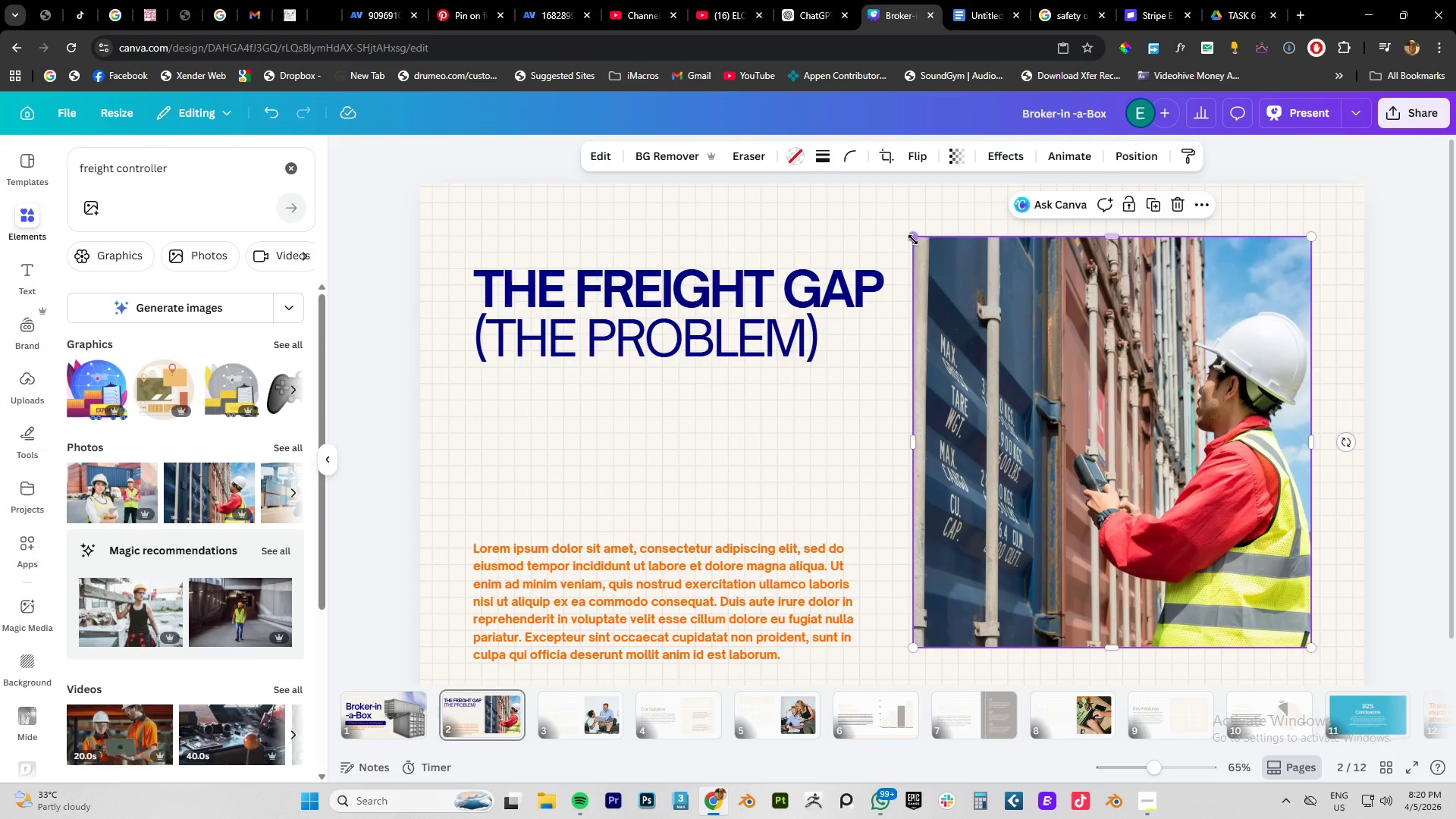 
left_click_drag(start_coordinate=[912, 237], to_coordinate=[863, 328])
 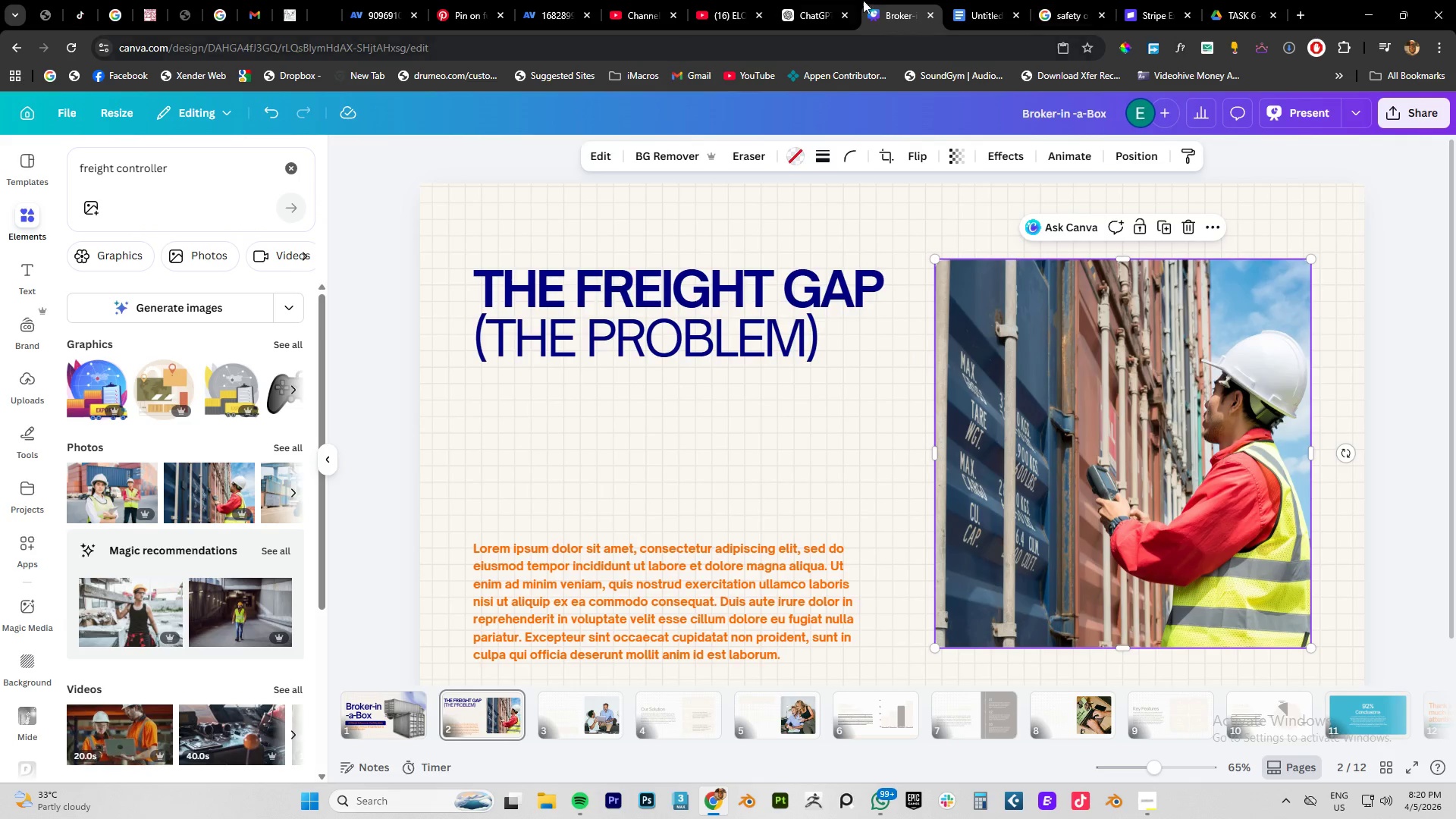 
mouse_move([843, 15])
 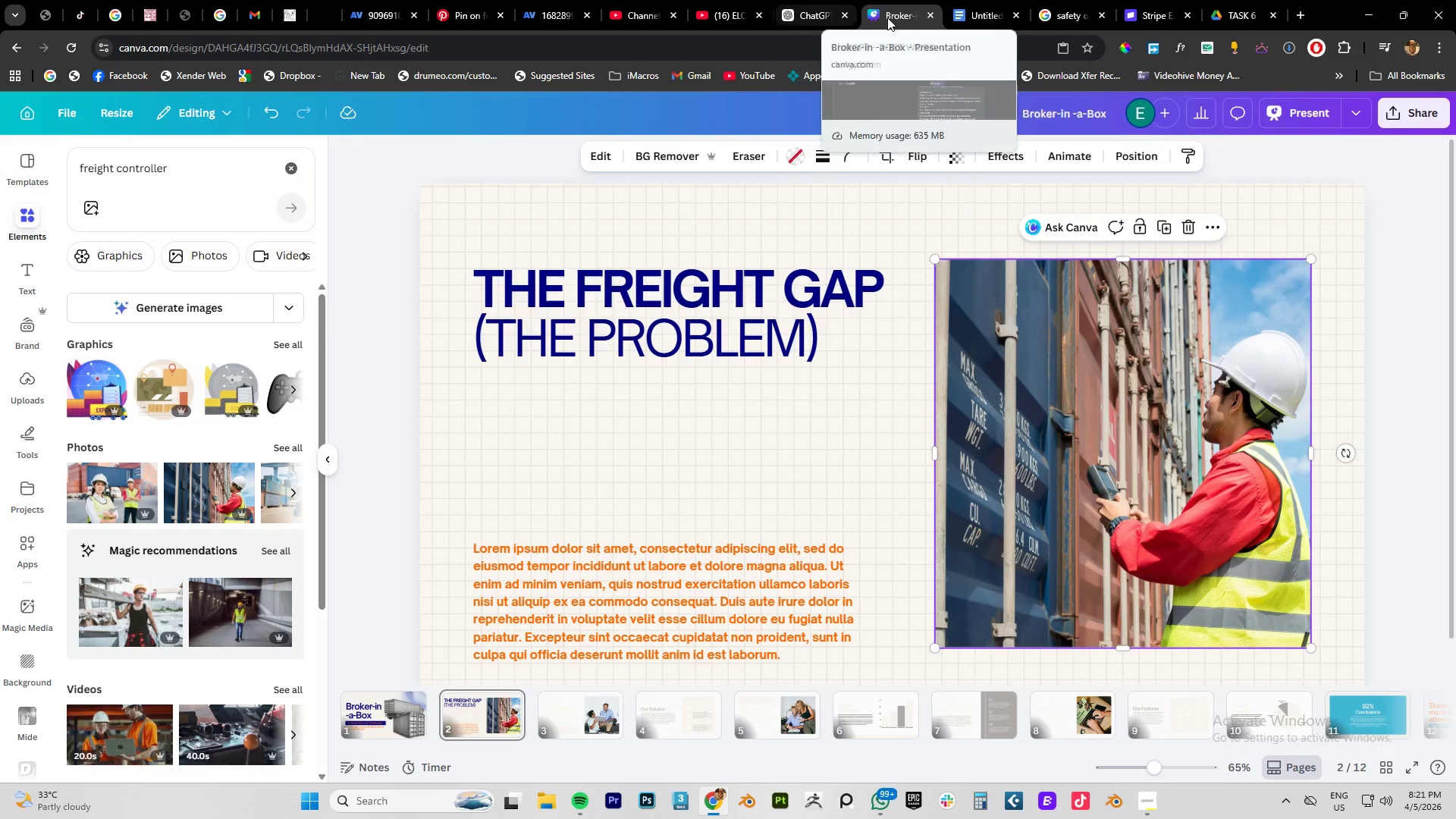 
left_click([997, 17])
 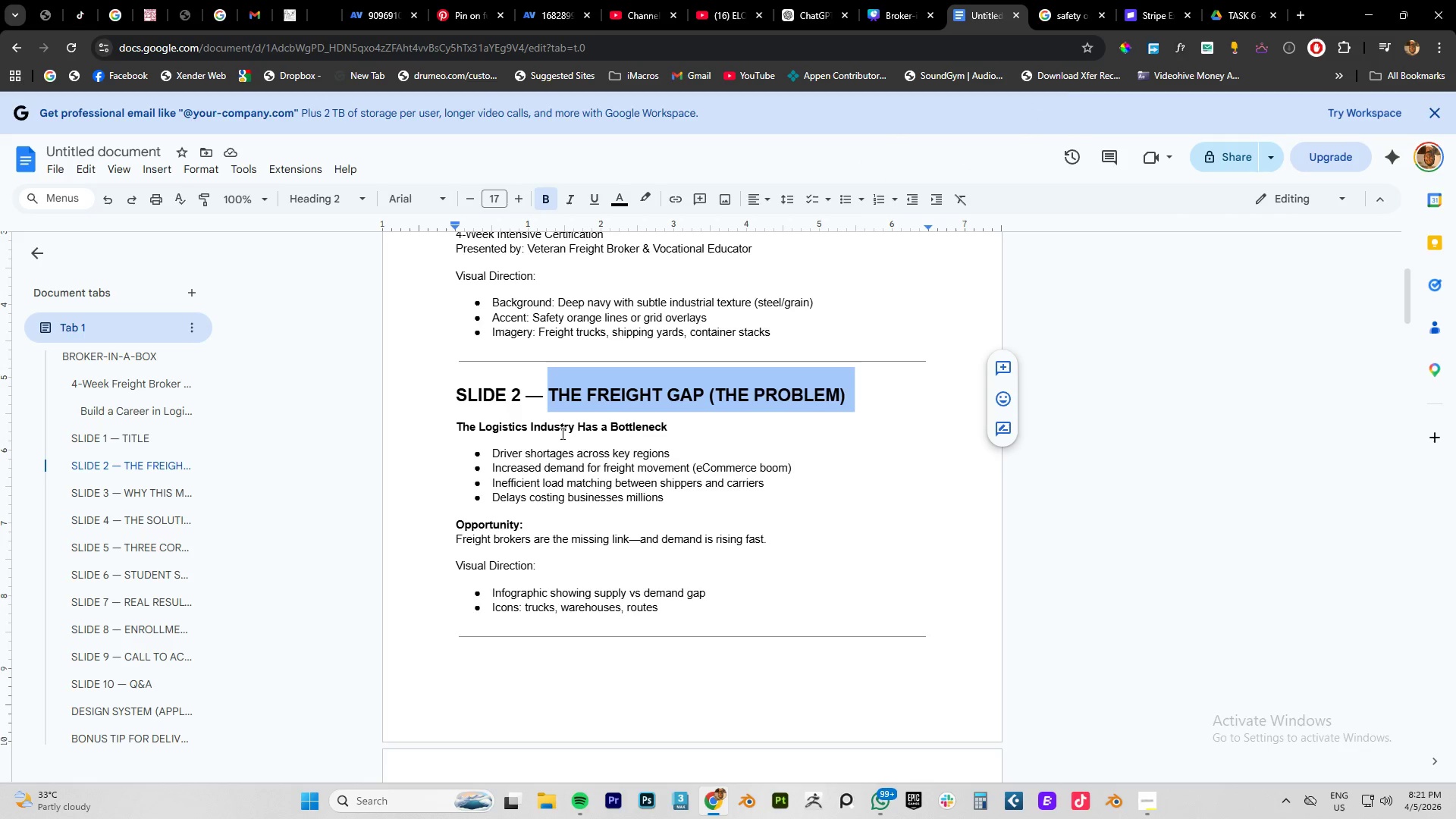 
double_click([551, 428])
 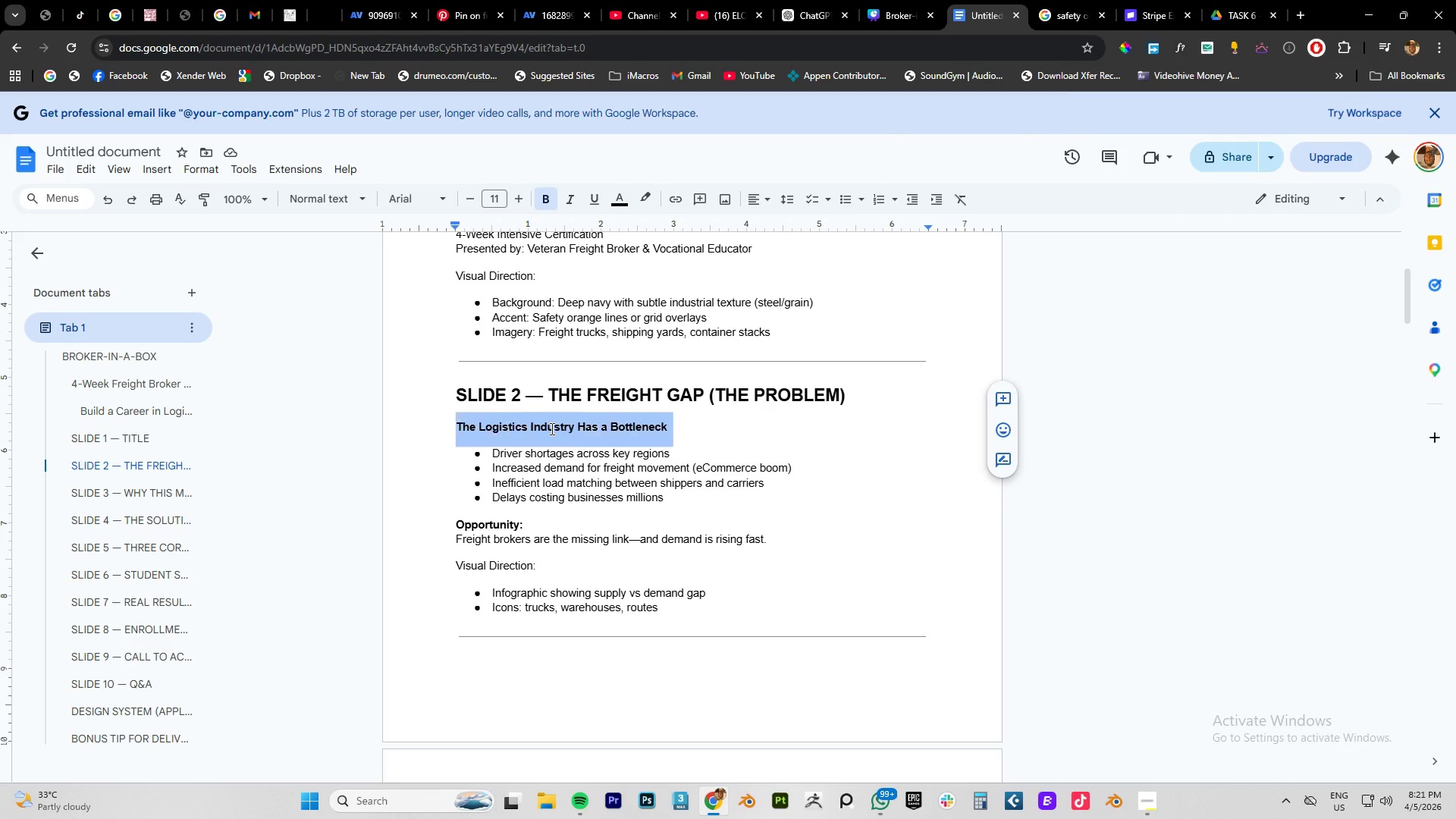 
triple_click([551, 428])
 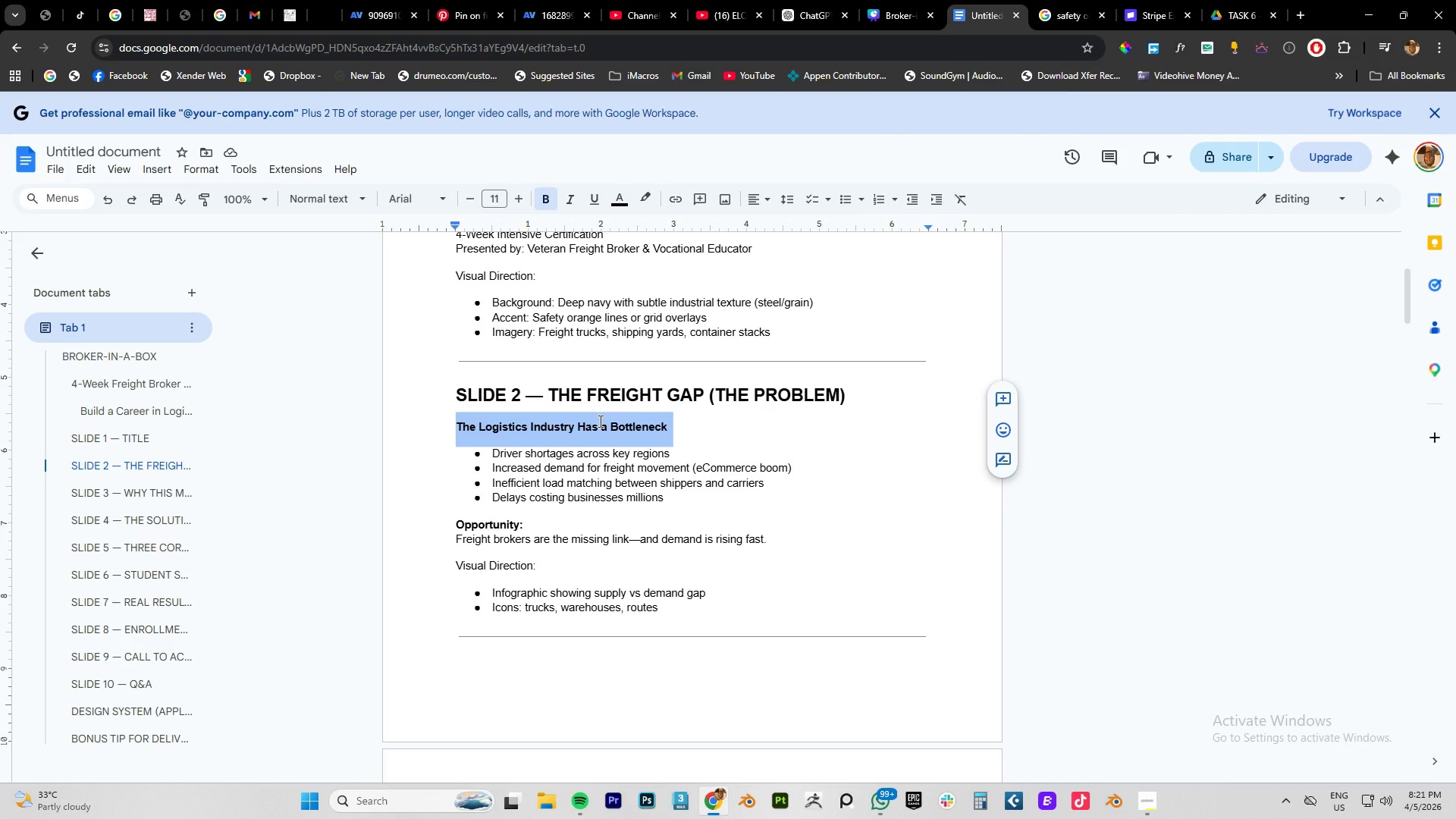 
key(Control+C)
 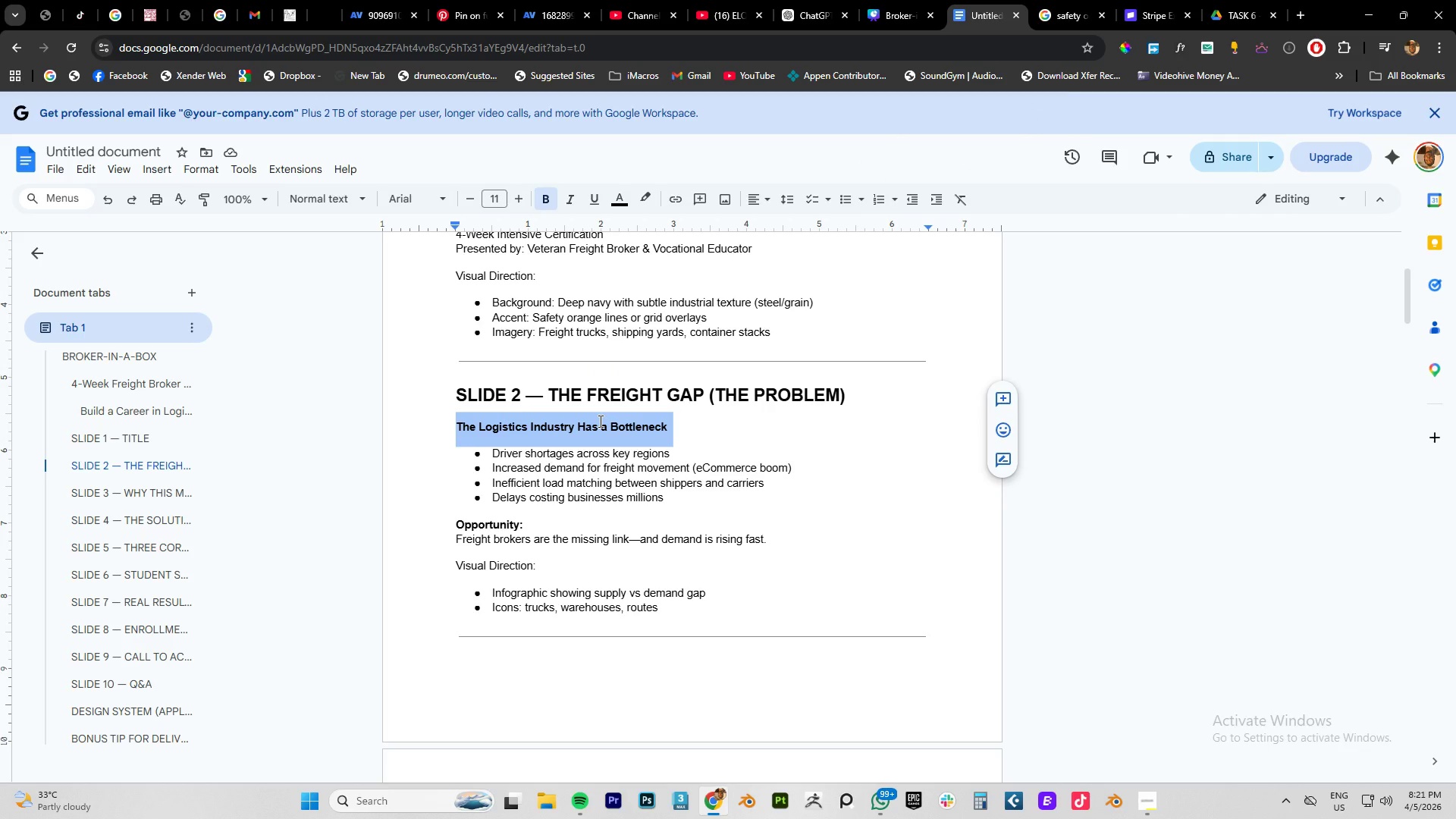 
key(Control+C)
 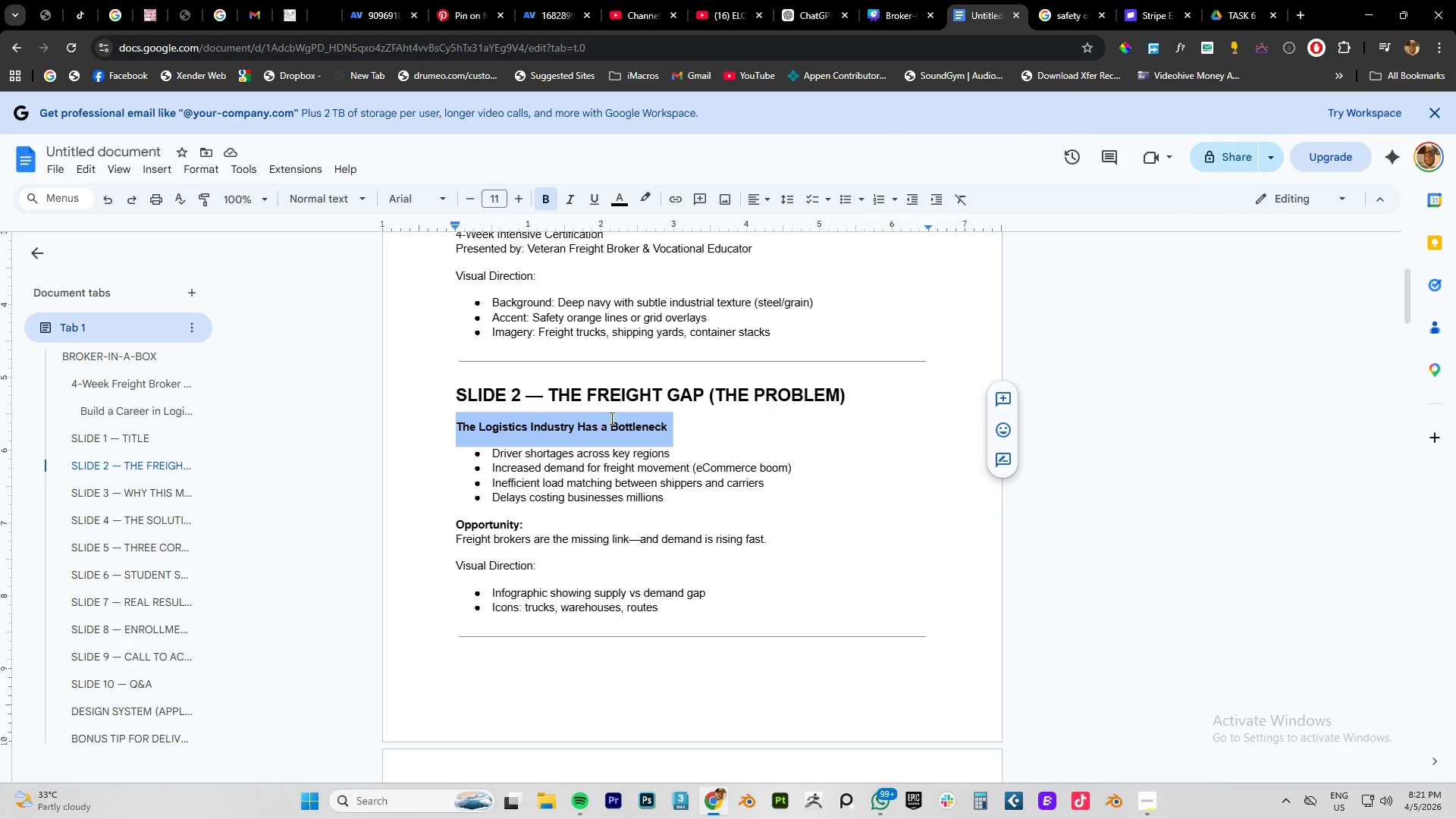 
key(Control+C)
 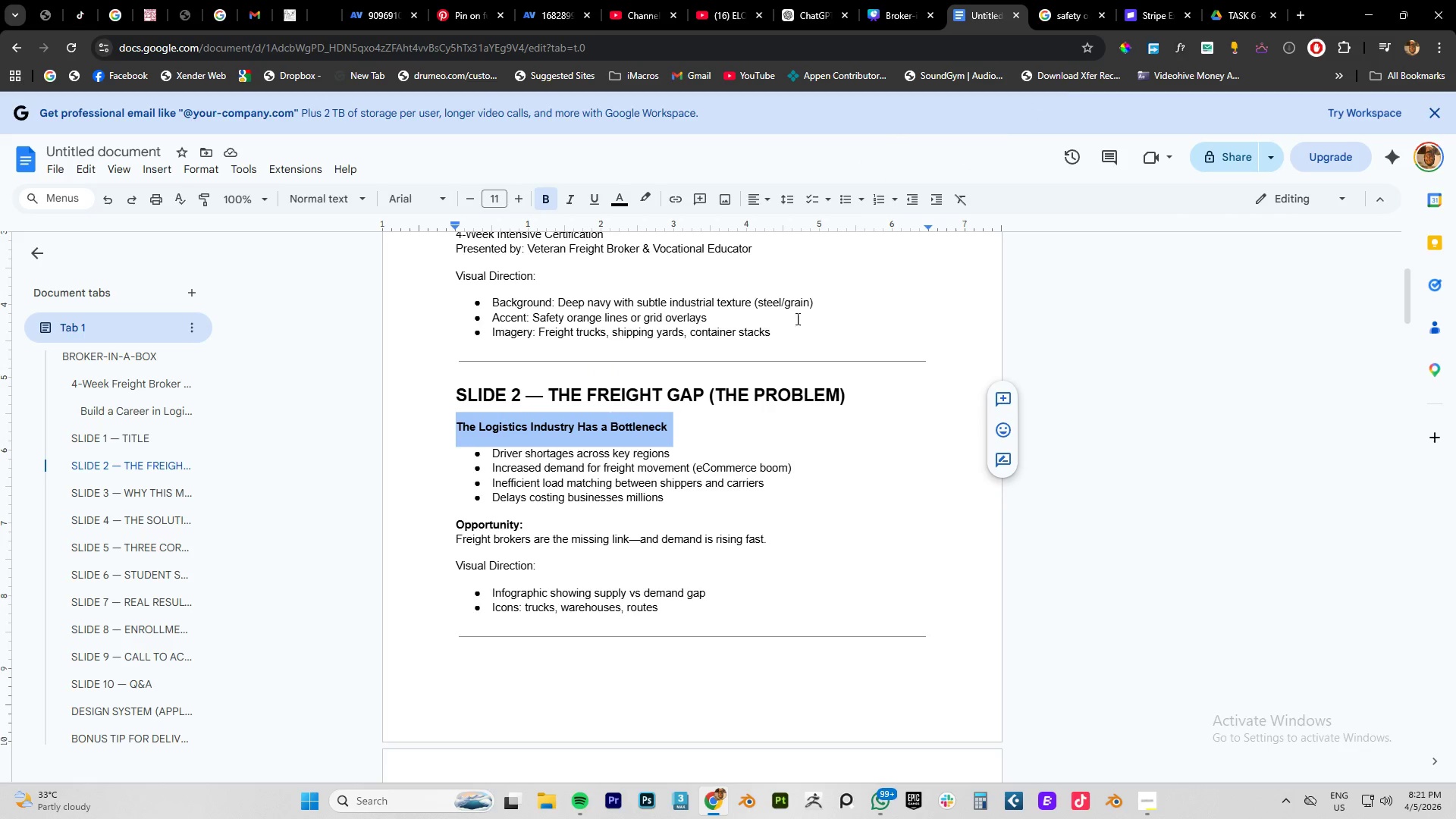 
key(Control+C)
 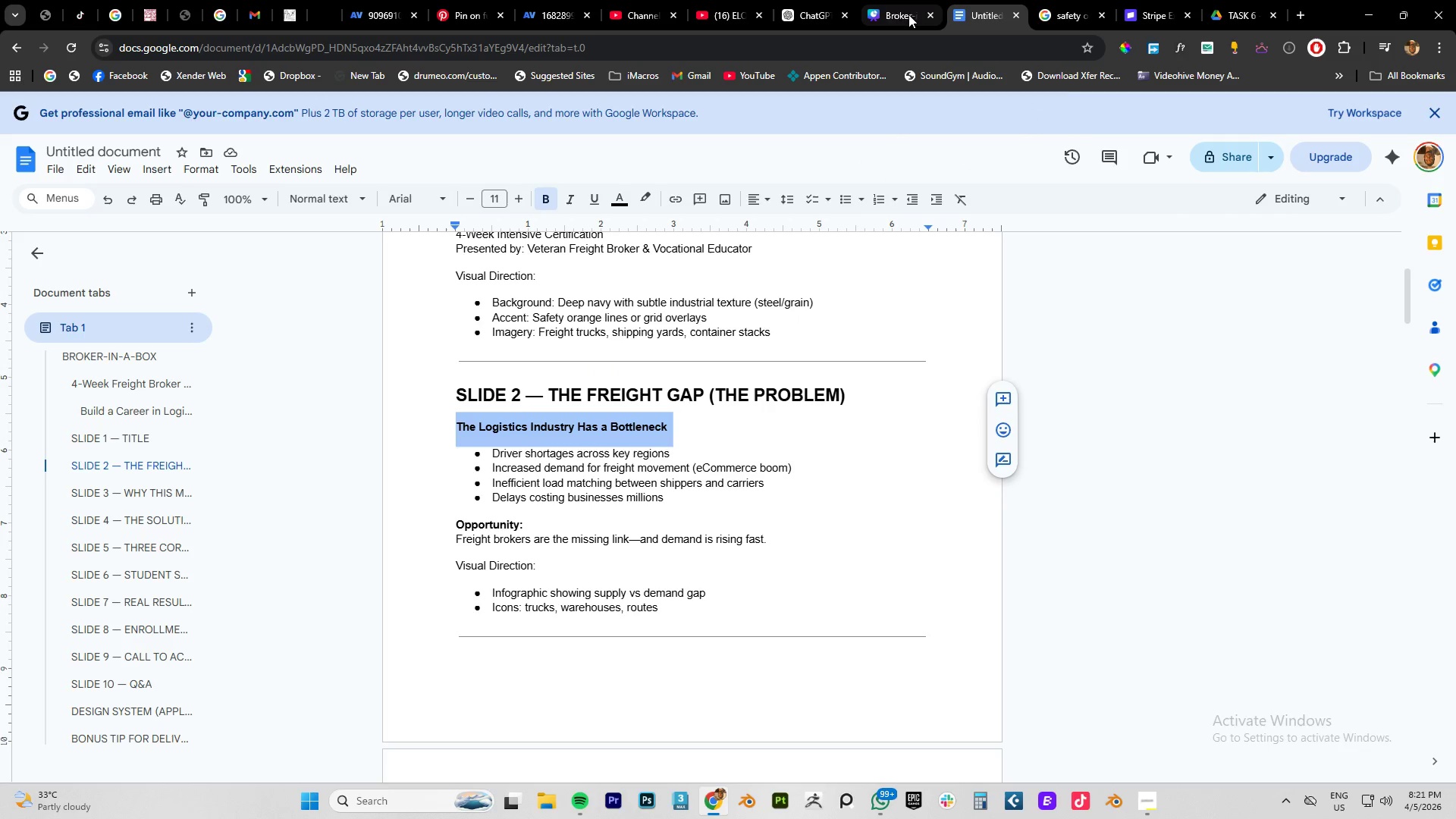 
left_click([883, 14])
 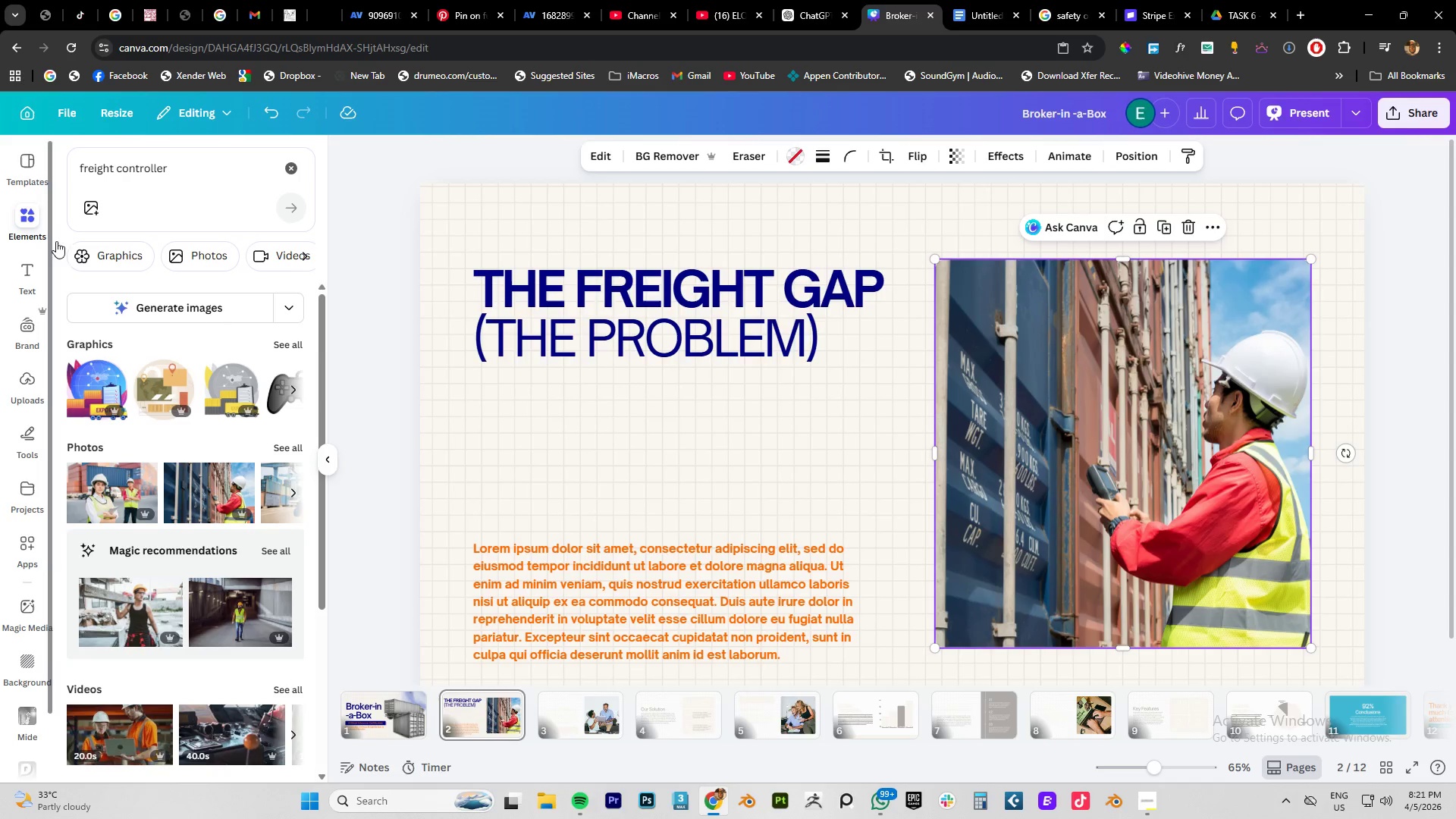 
left_click([30, 276])
 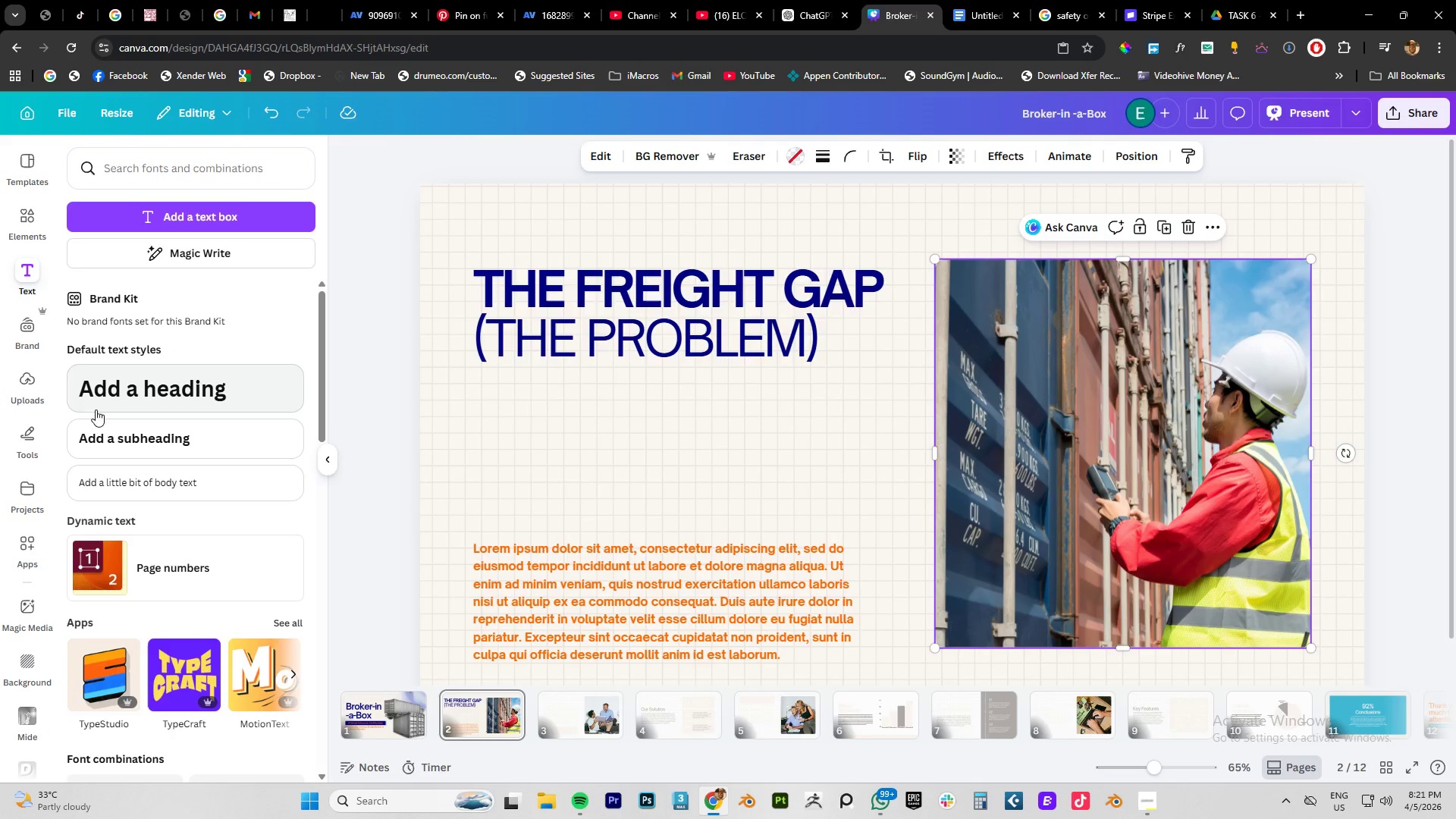 
left_click([125, 441])
 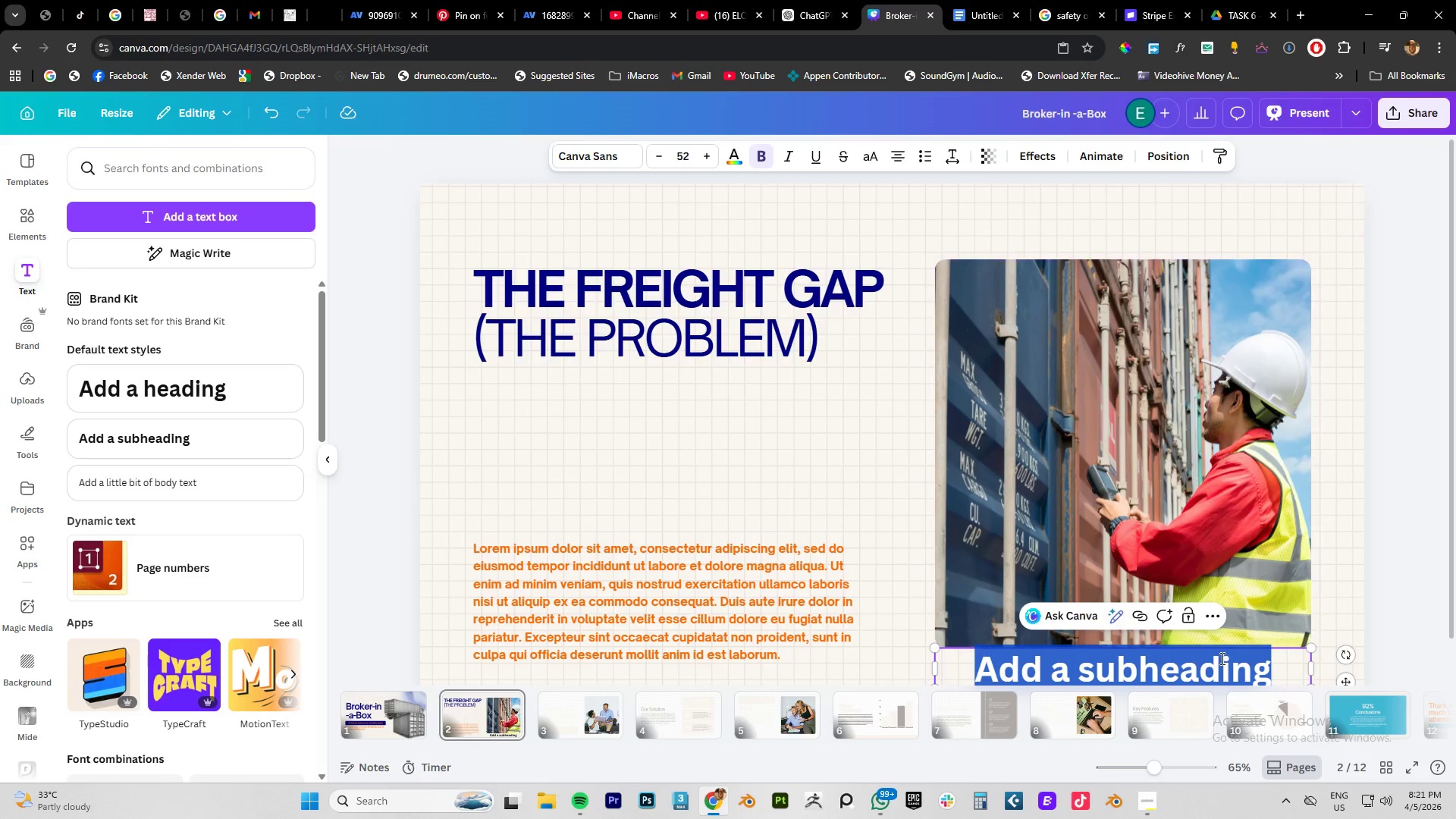 
left_click([1414, 583])
 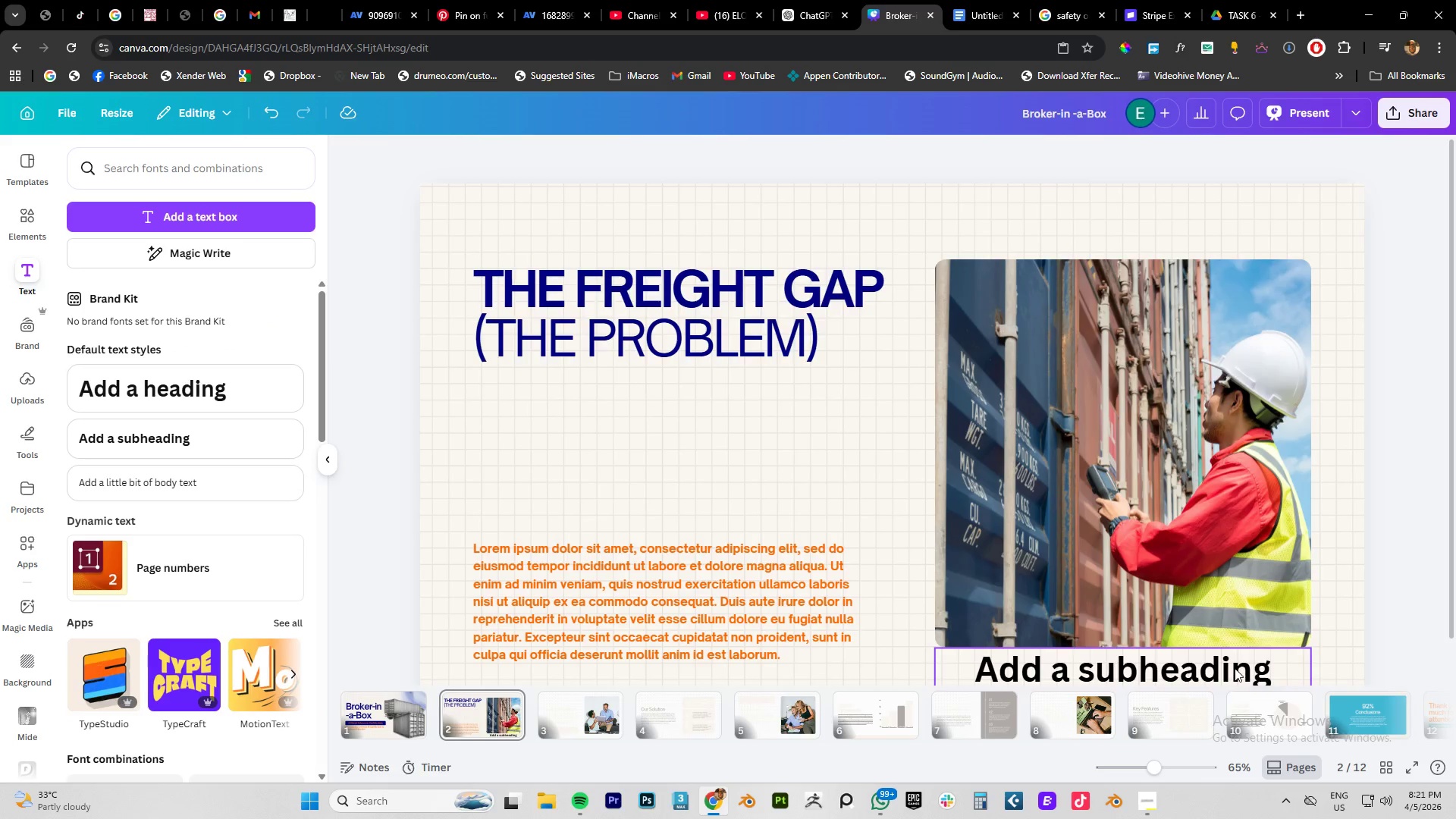 
left_click_drag(start_coordinate=[1235, 668], to_coordinate=[769, 387])
 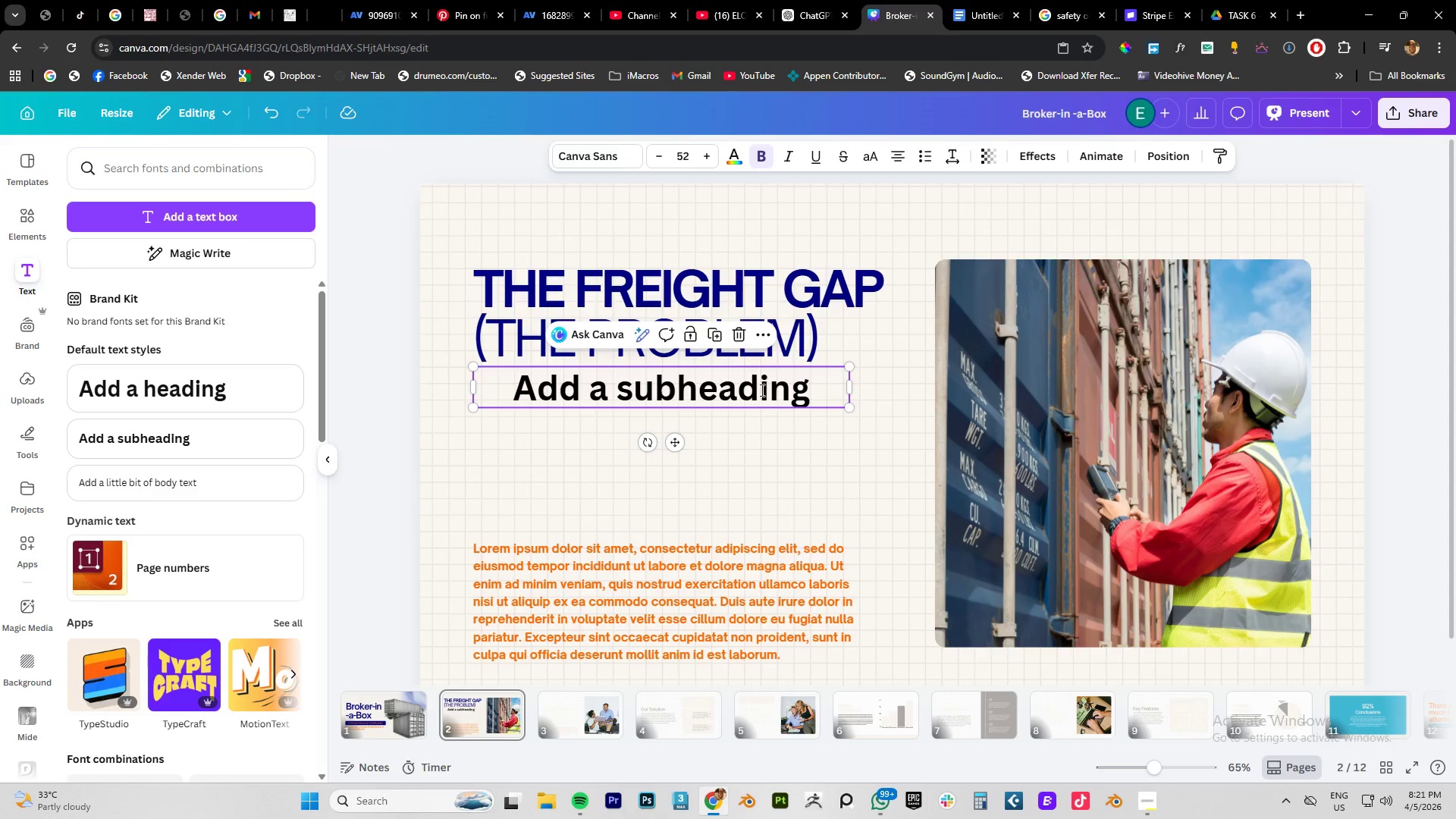 
double_click([761, 390])
 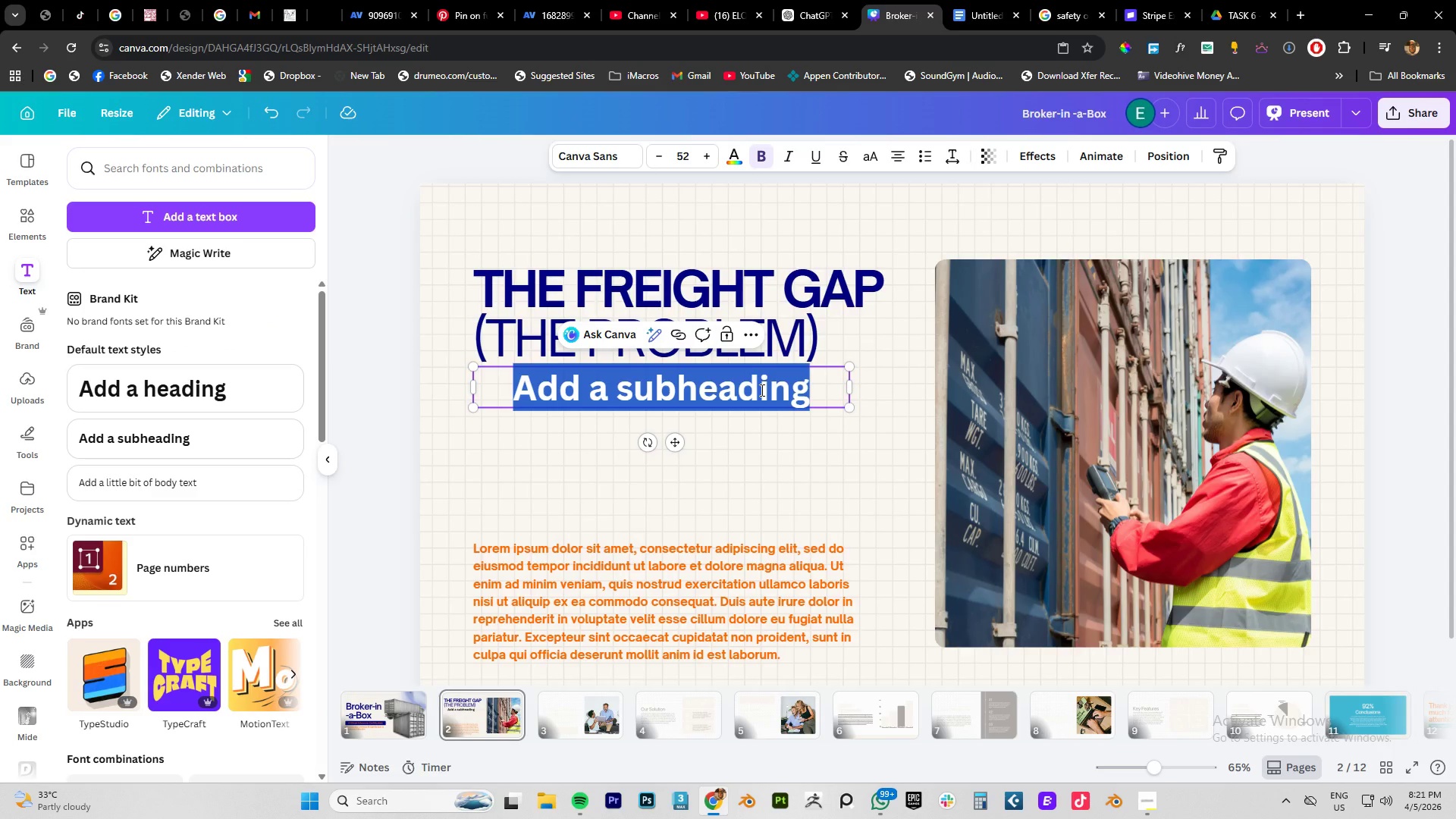 
key(Control+V)
 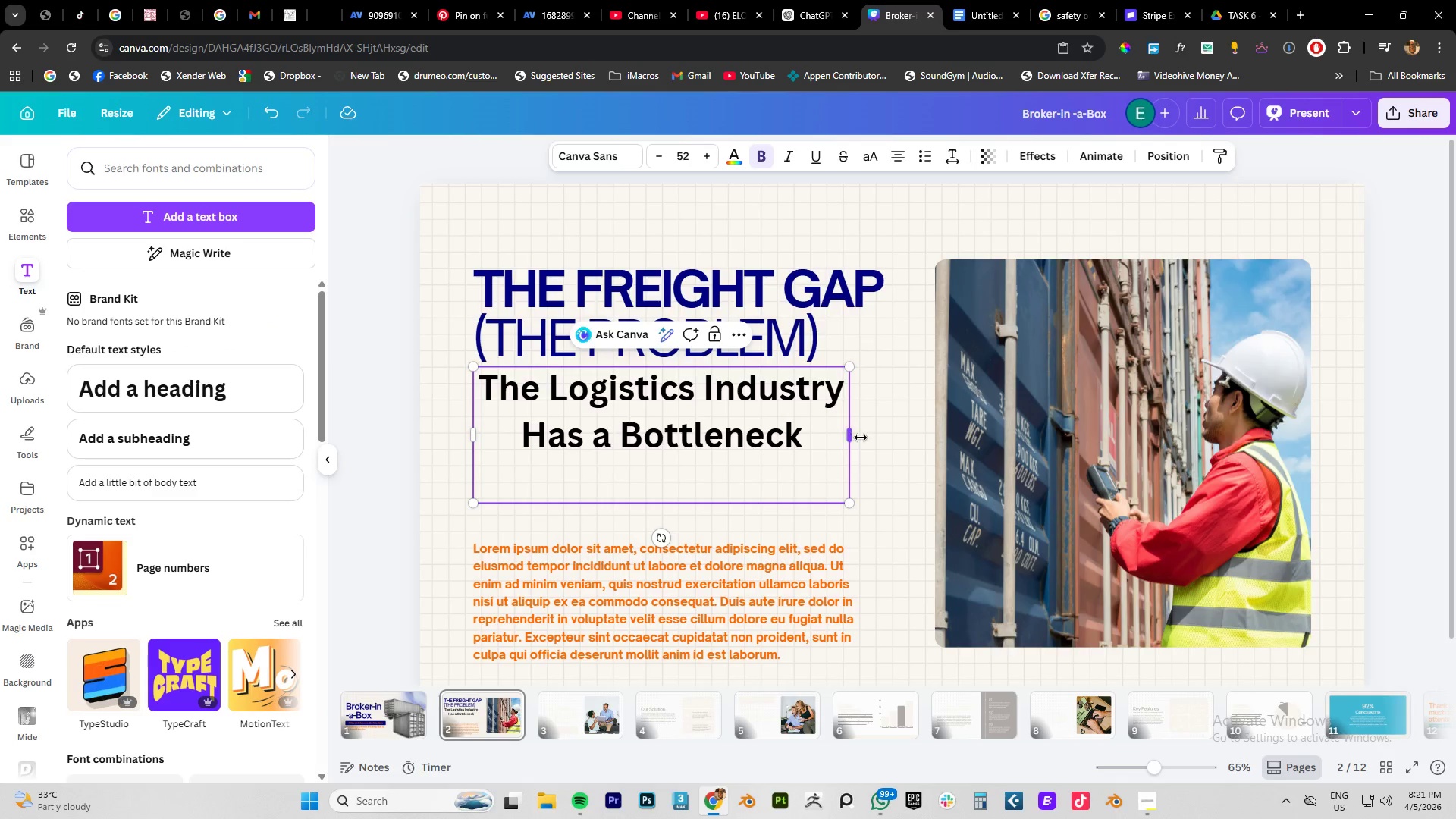 
key(Control+A)
 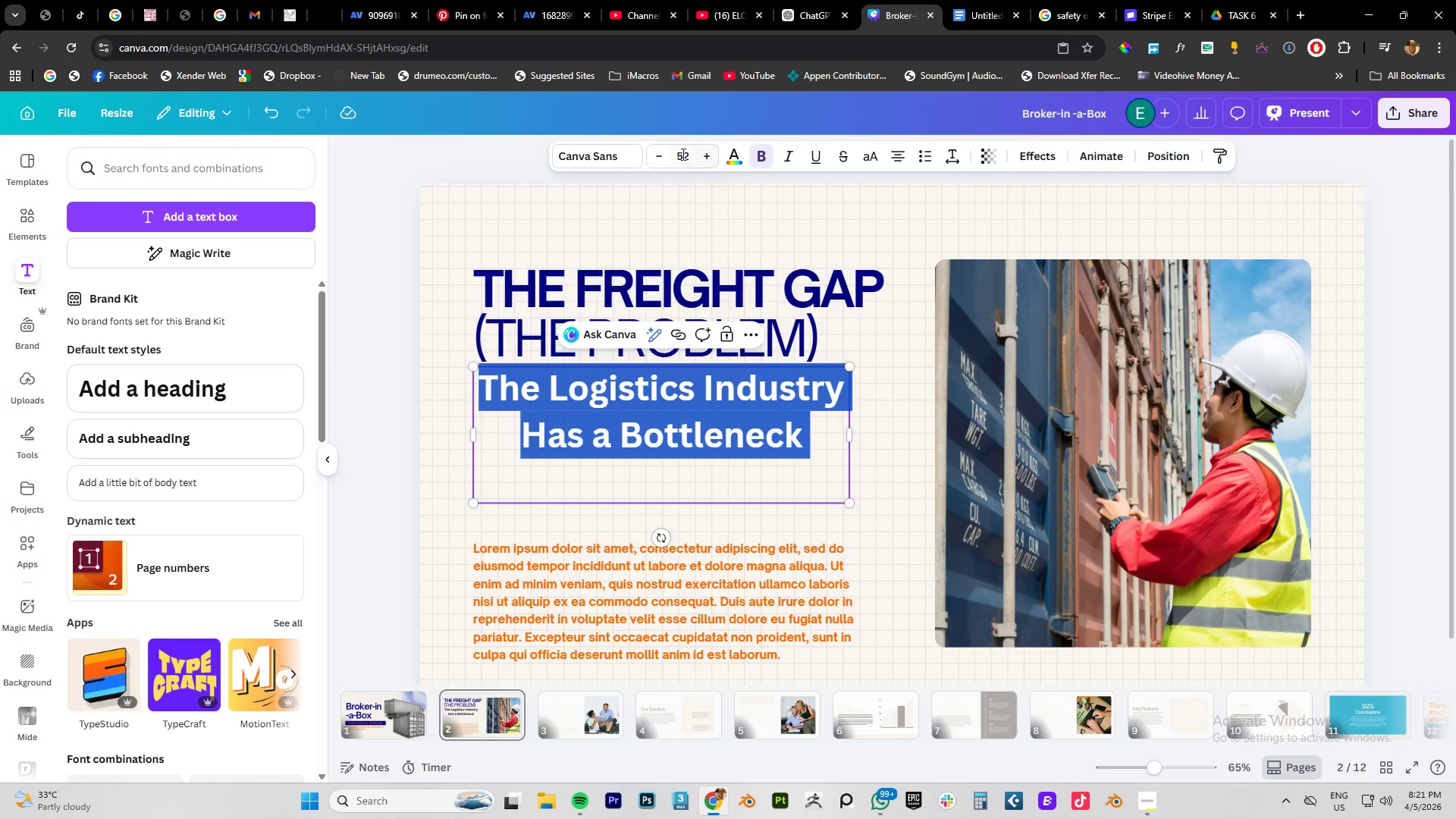 
double_click([682, 154])
 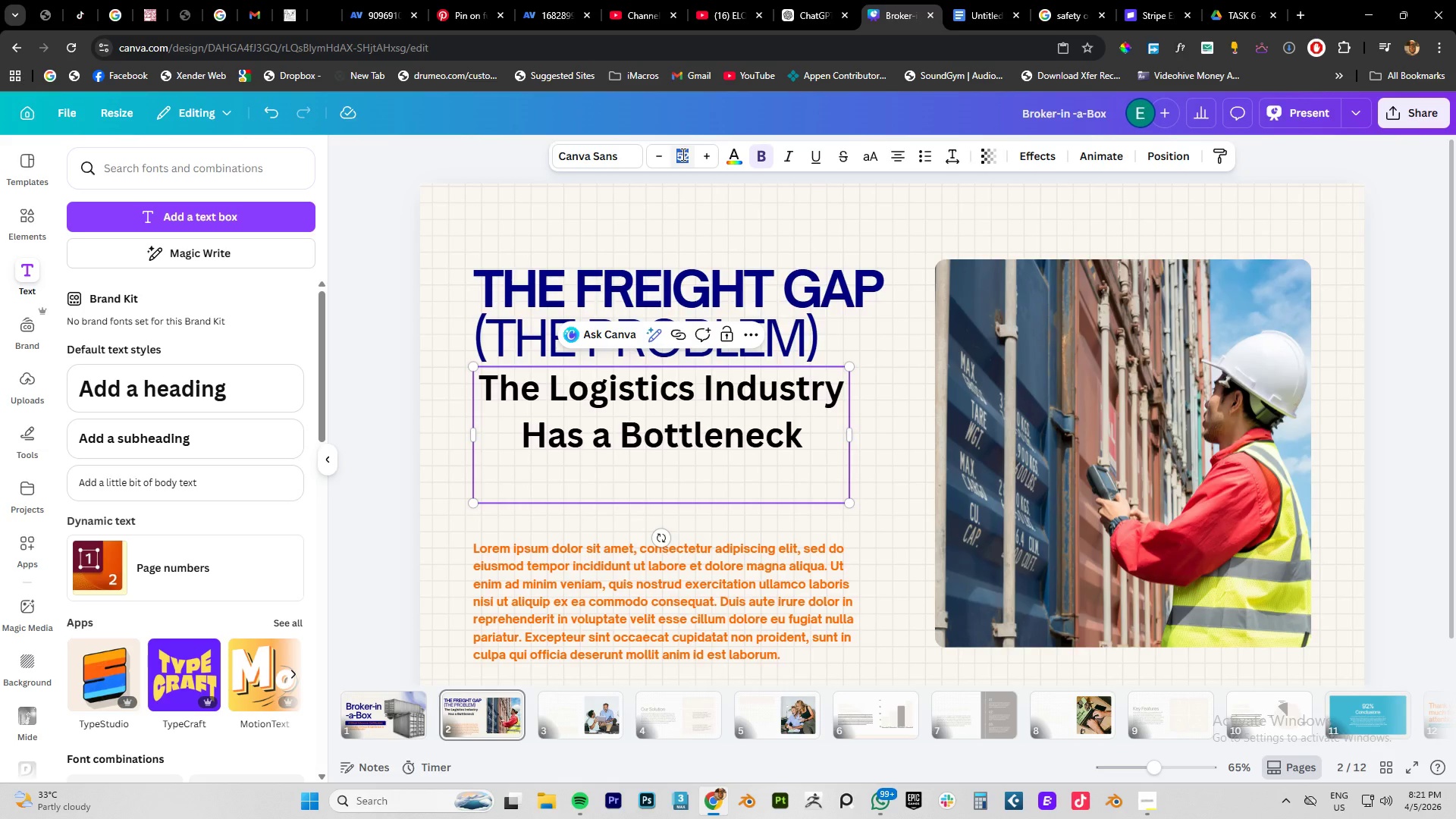 
key(Numpad1)
 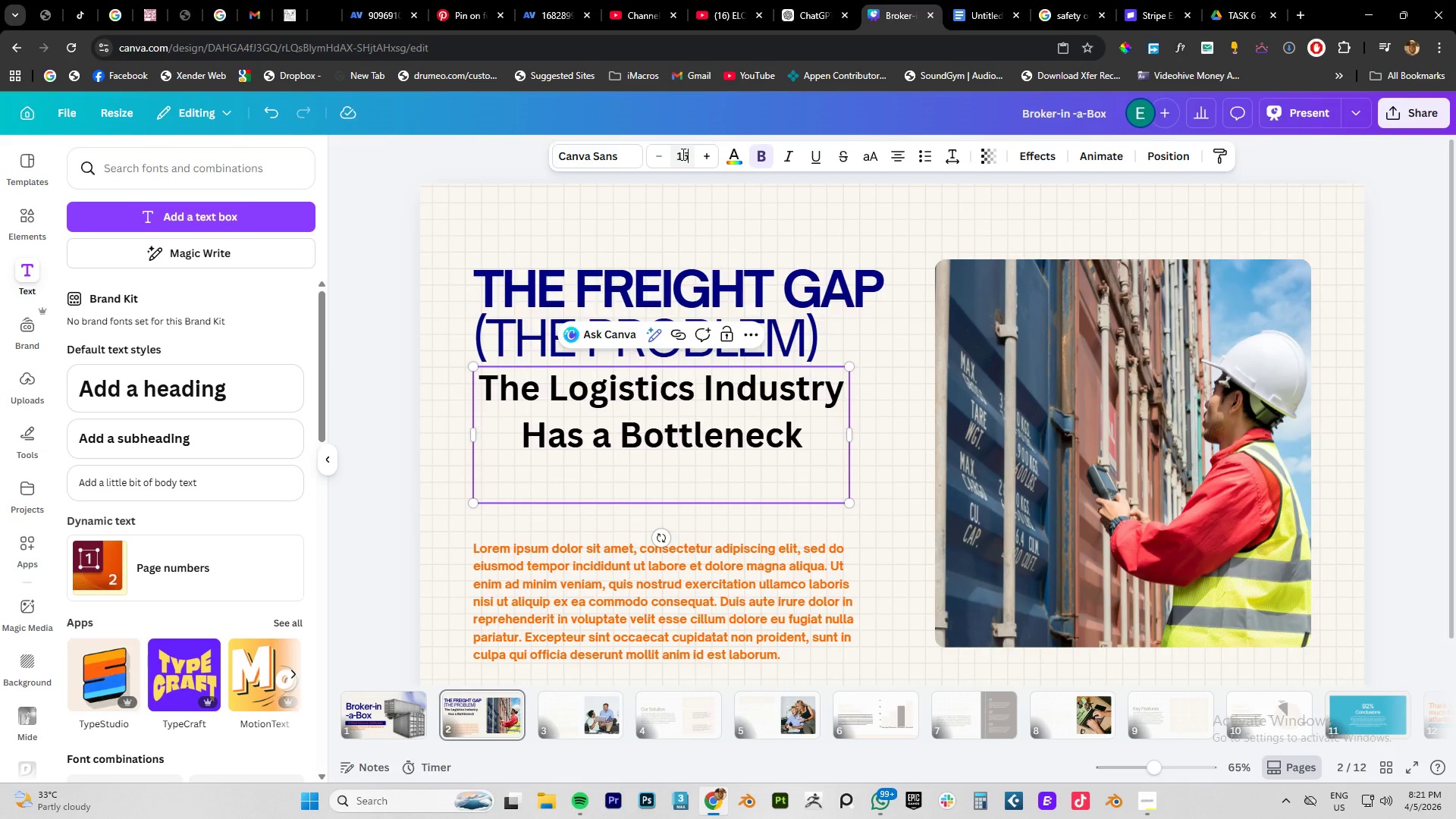 
key(Numpad5)
 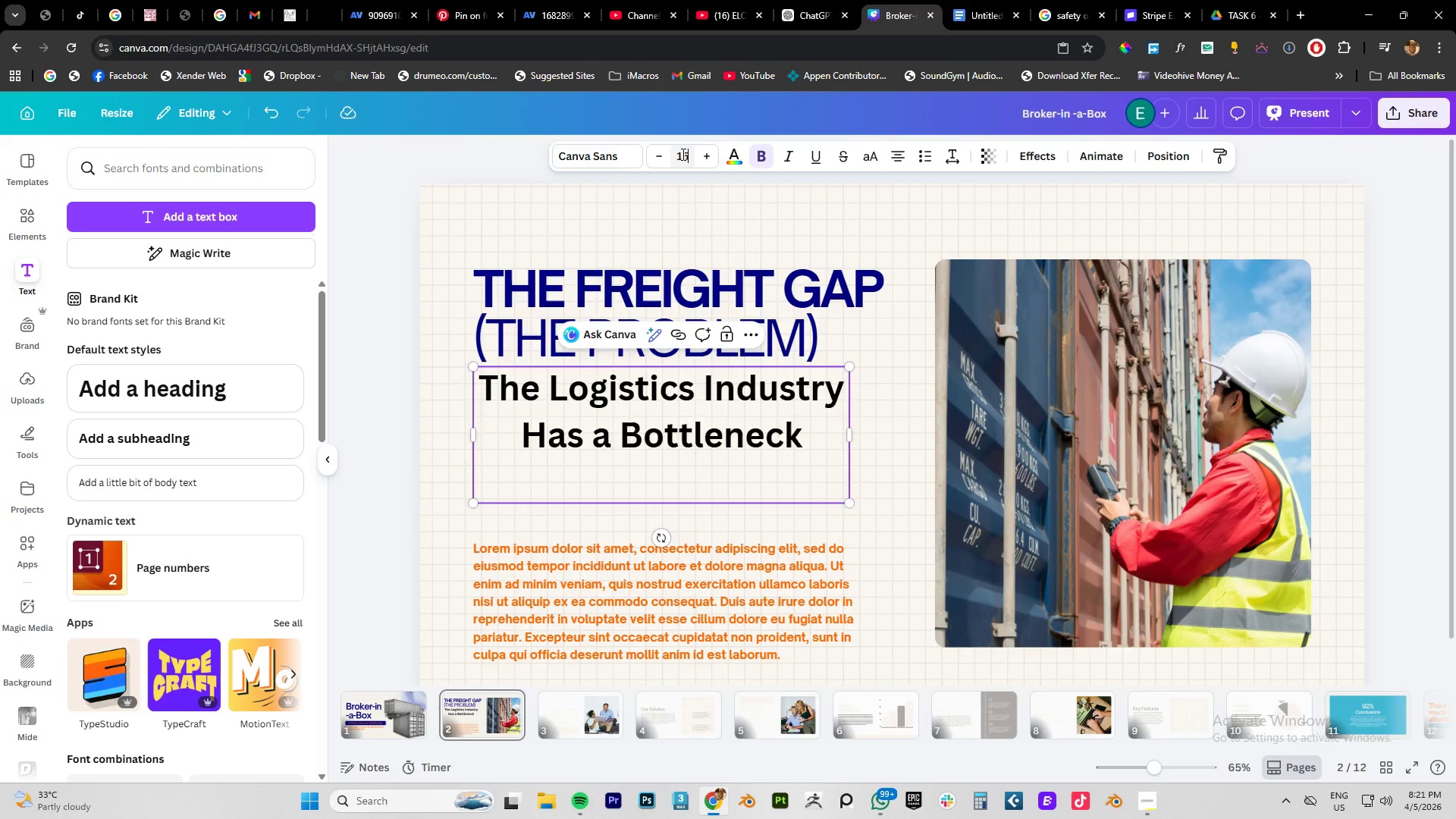 
key(NumpadEnter)
 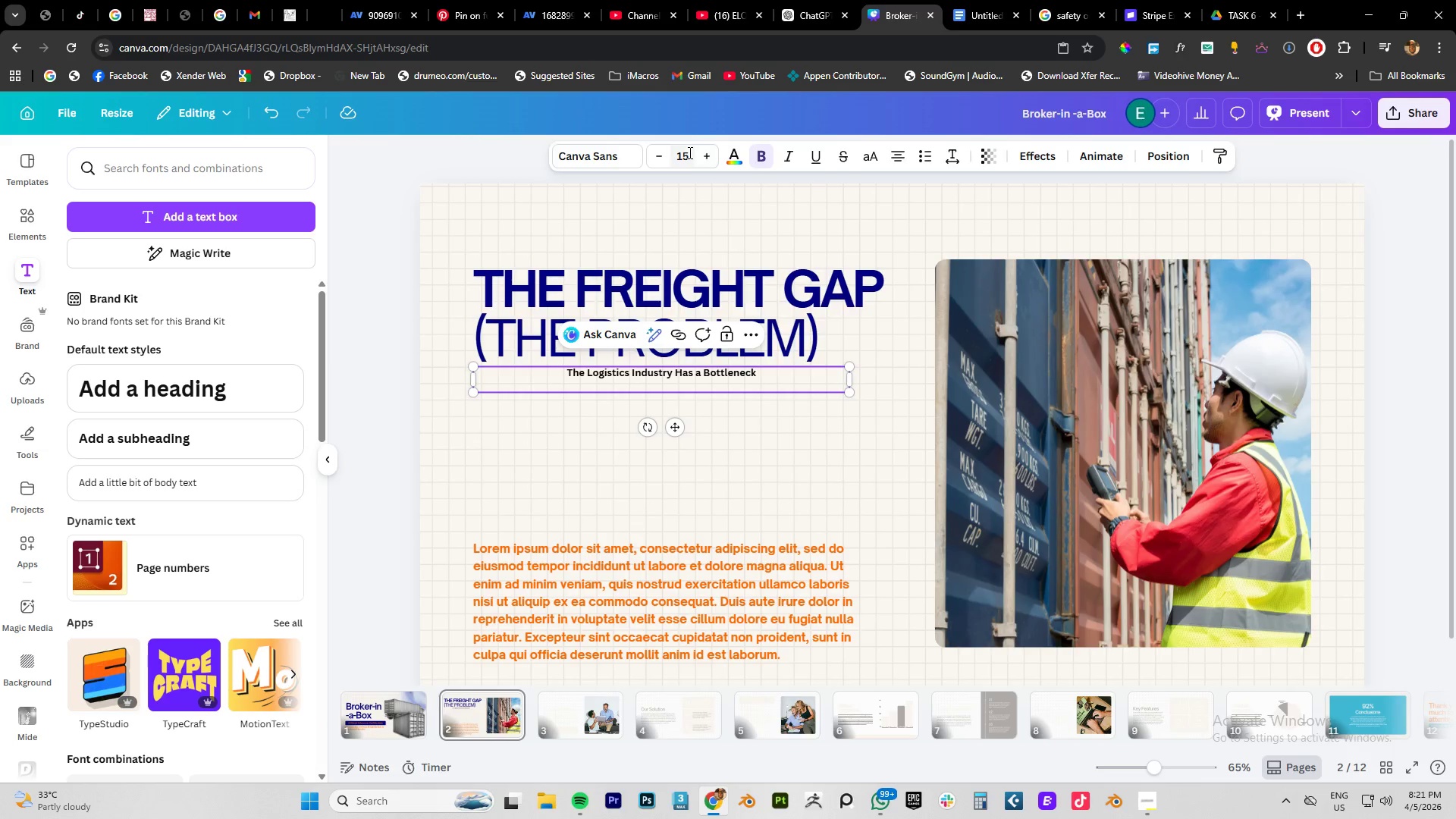 
double_click([677, 154])
 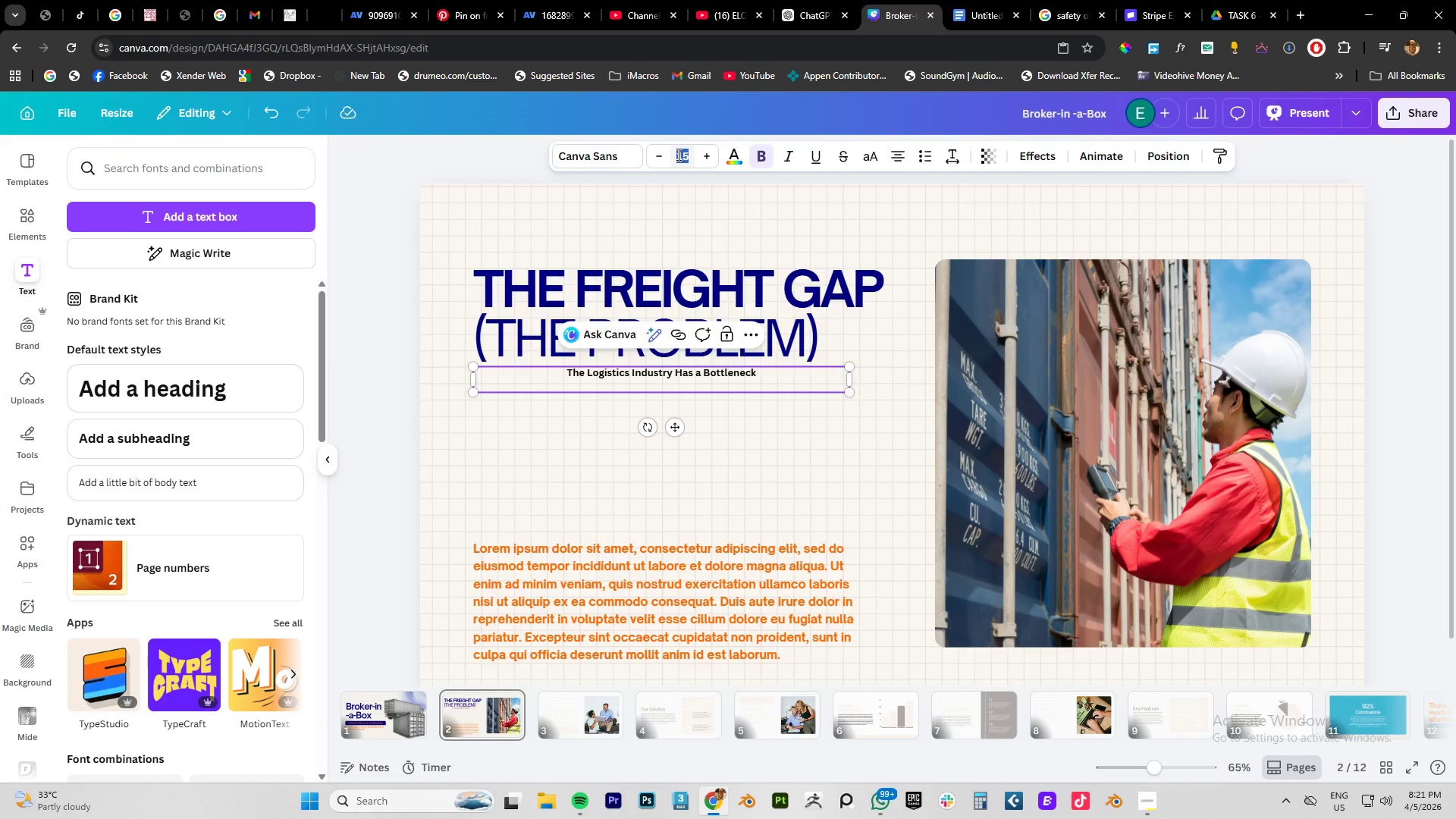 
key(Numpad2)
 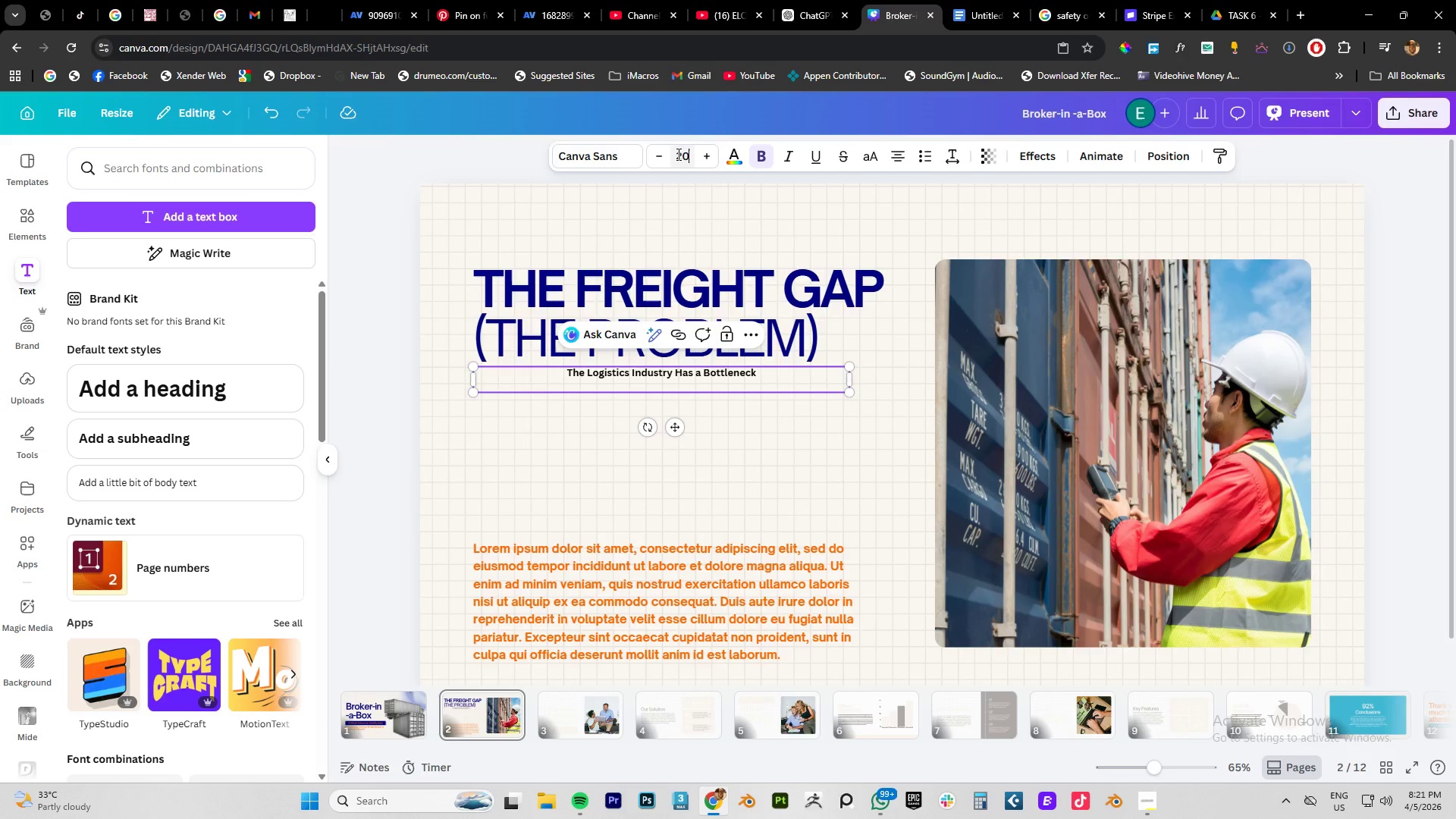 
key(Numpad0)
 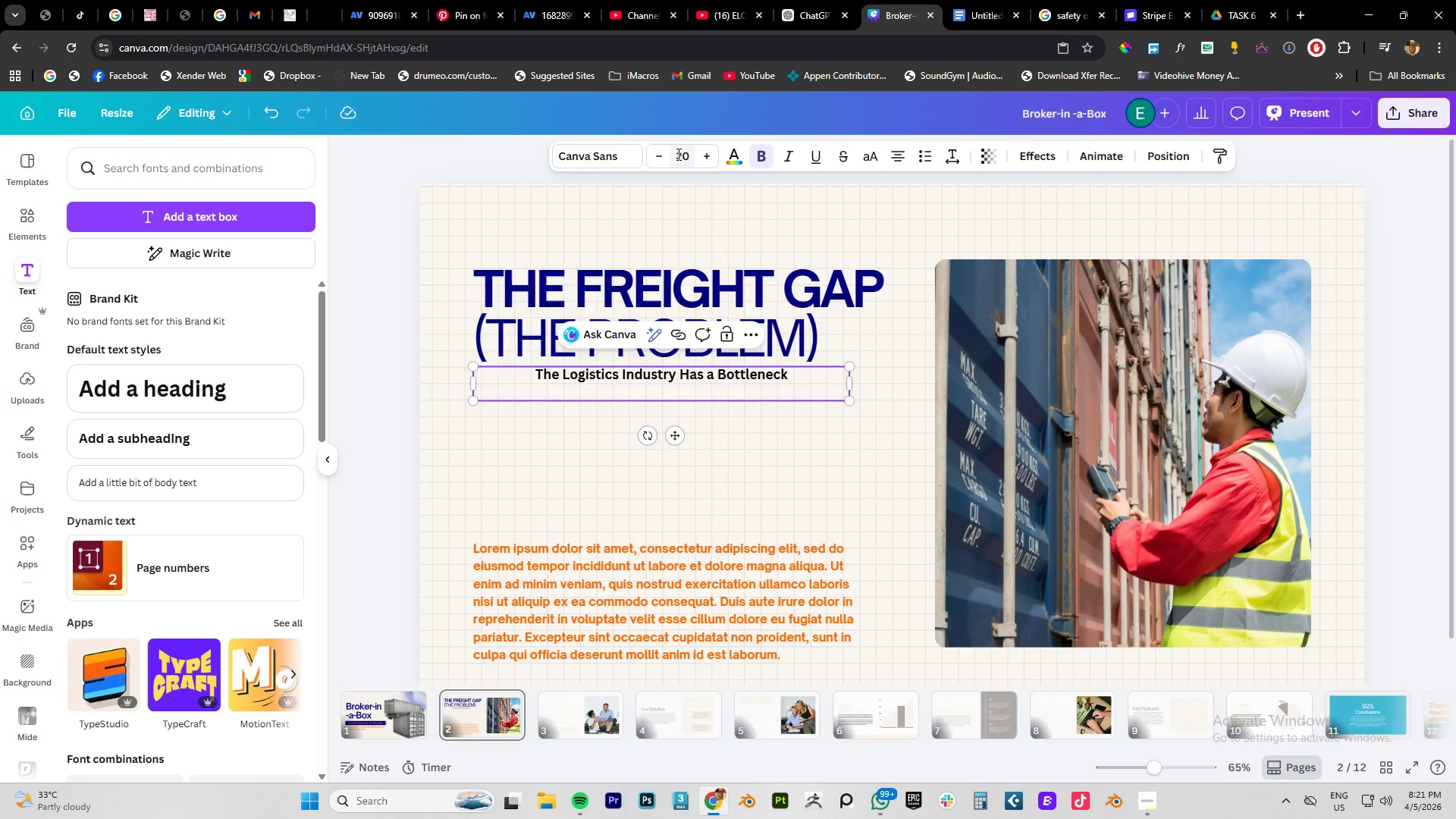 
key(NumpadEnter)
 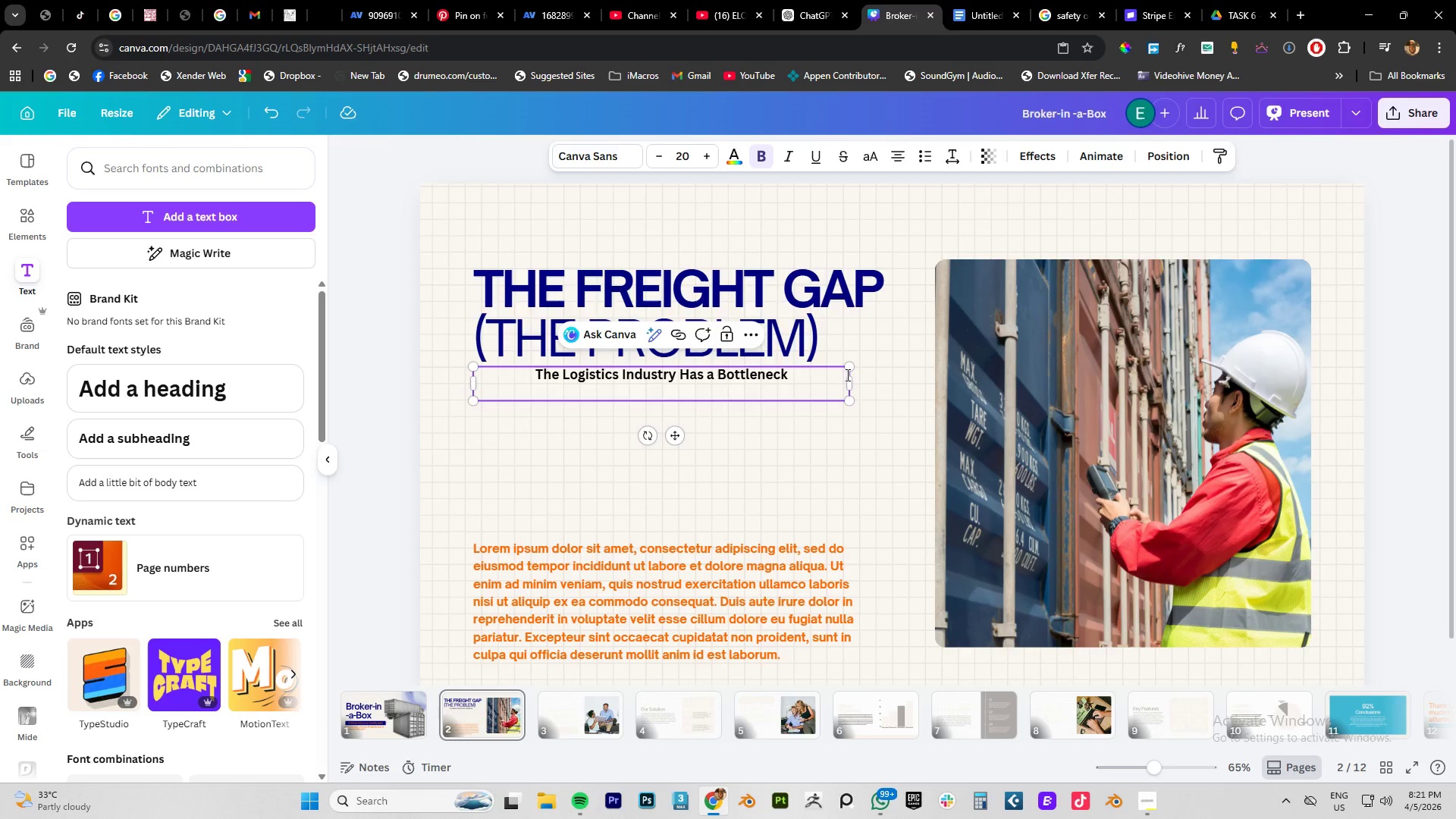 
left_click([817, 384])
 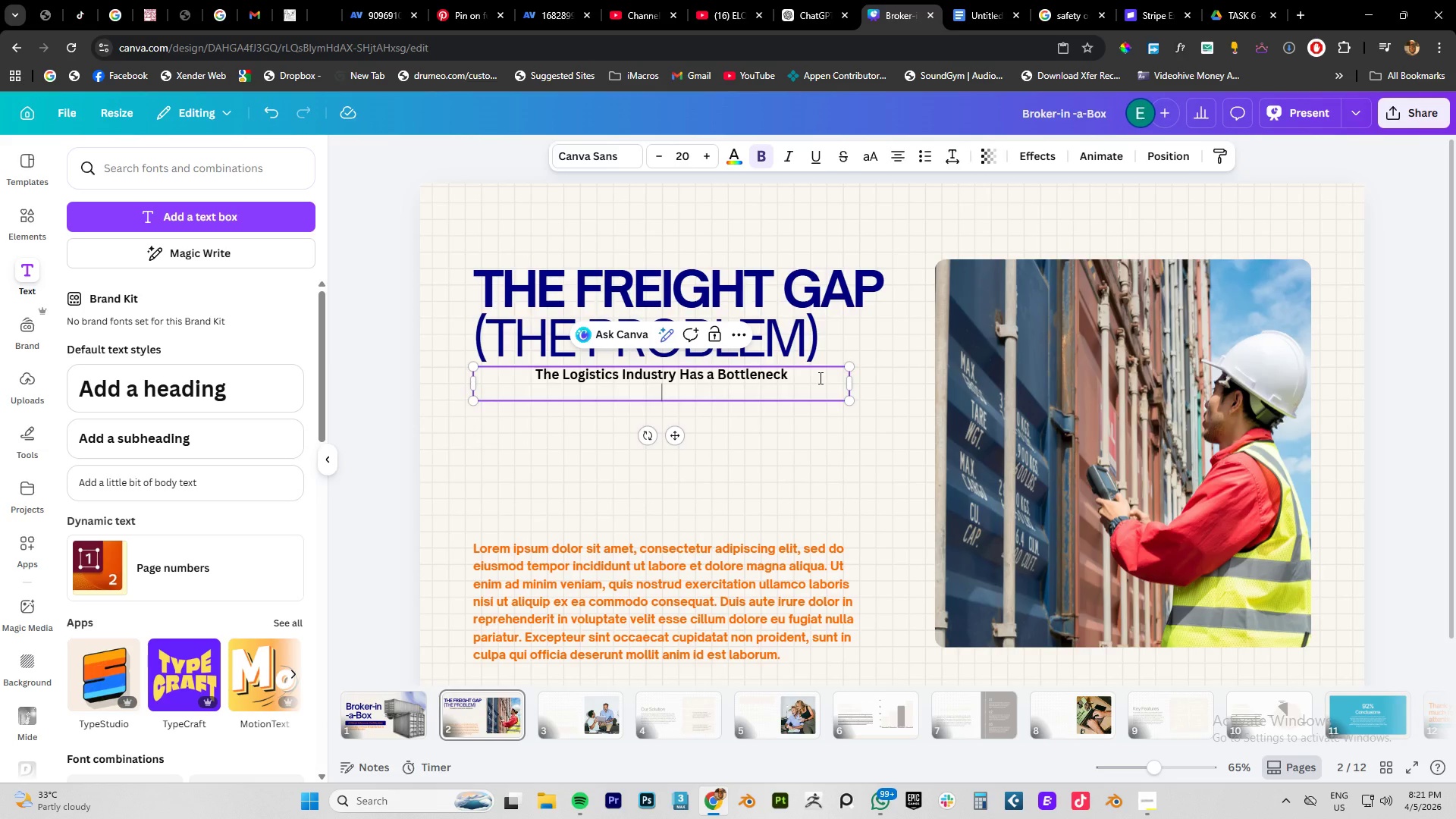 
key(Delete)
 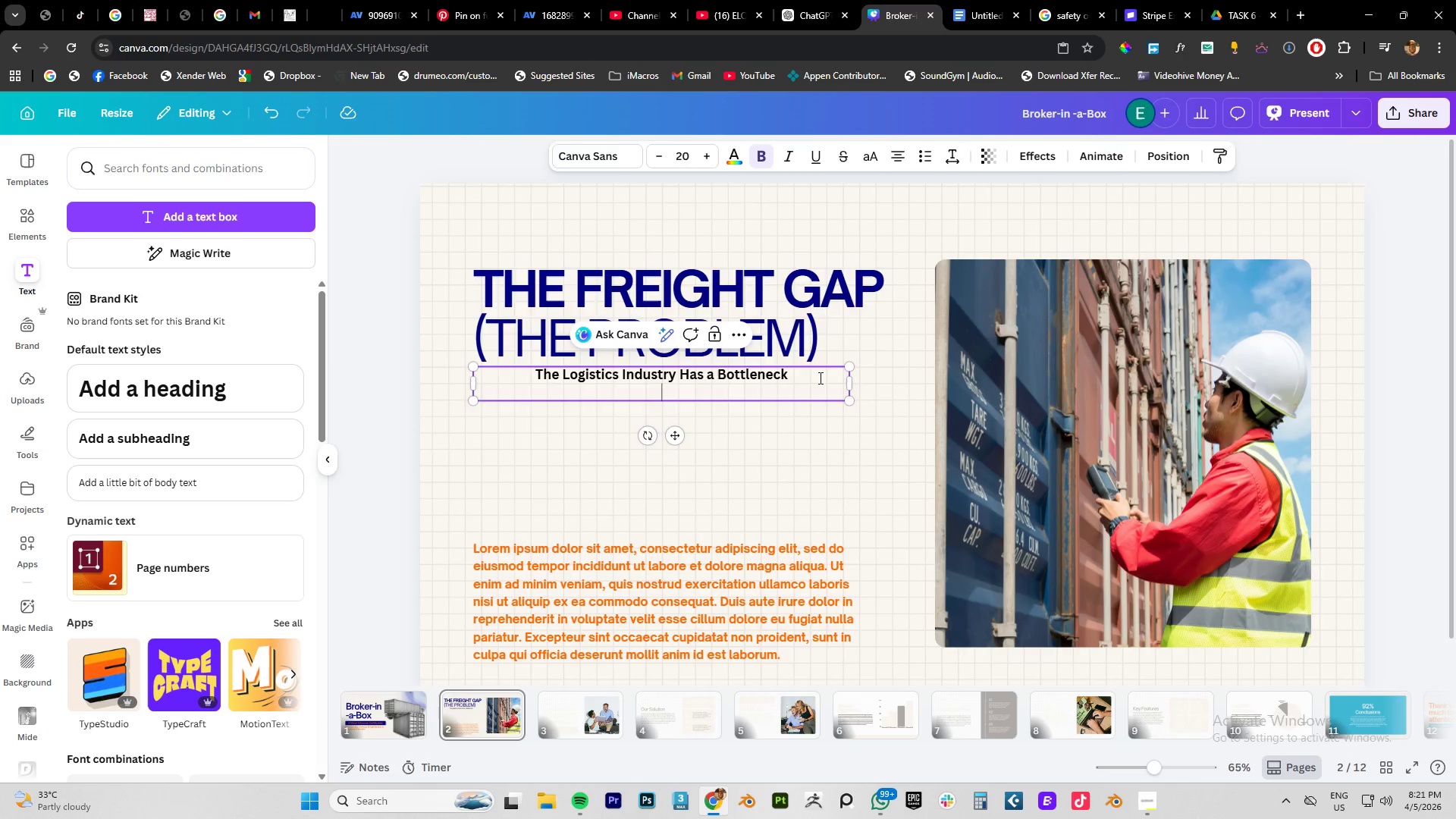 
key(Backspace)
 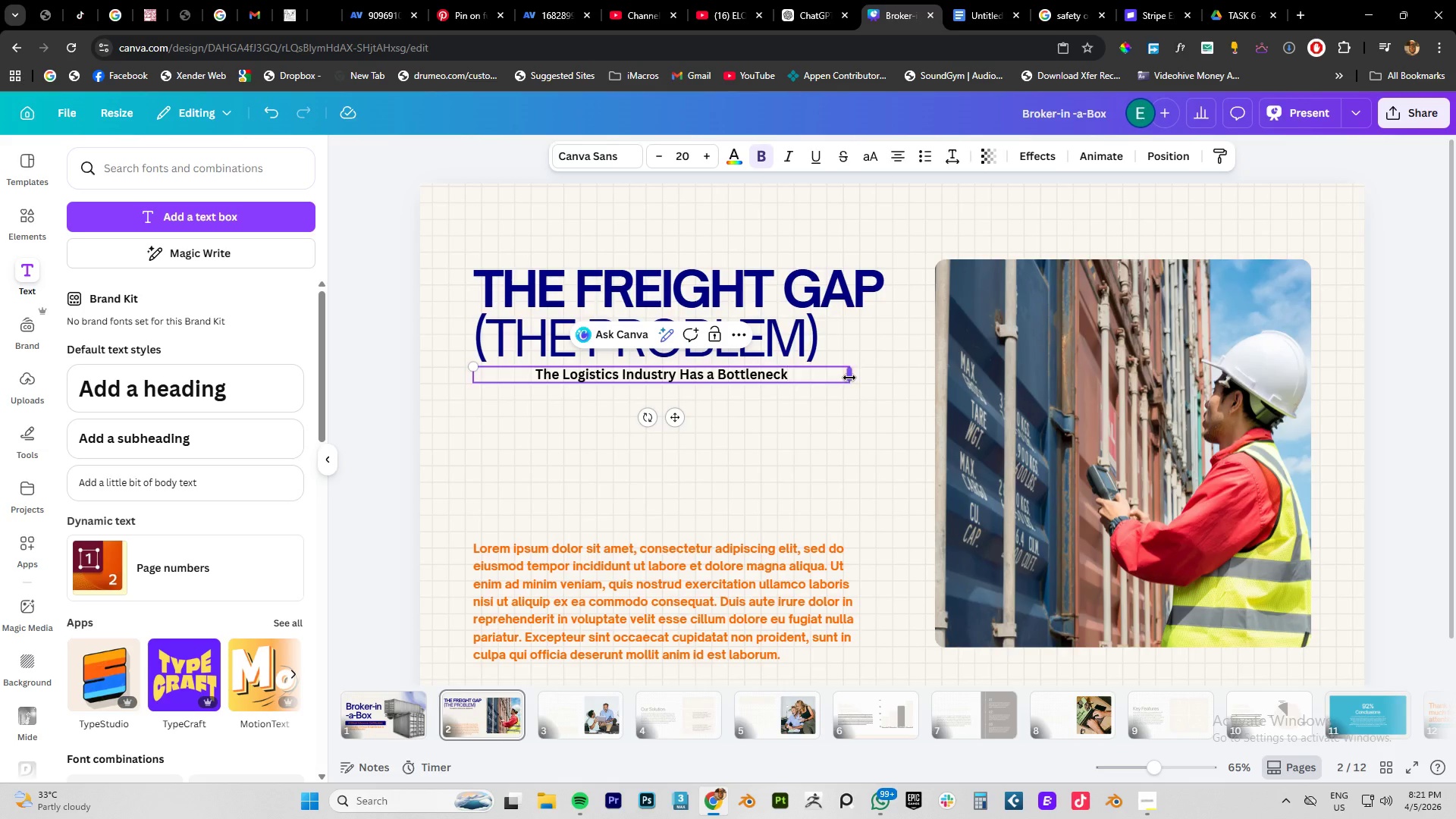 
left_click_drag(start_coordinate=[851, 376], to_coordinate=[729, 375])
 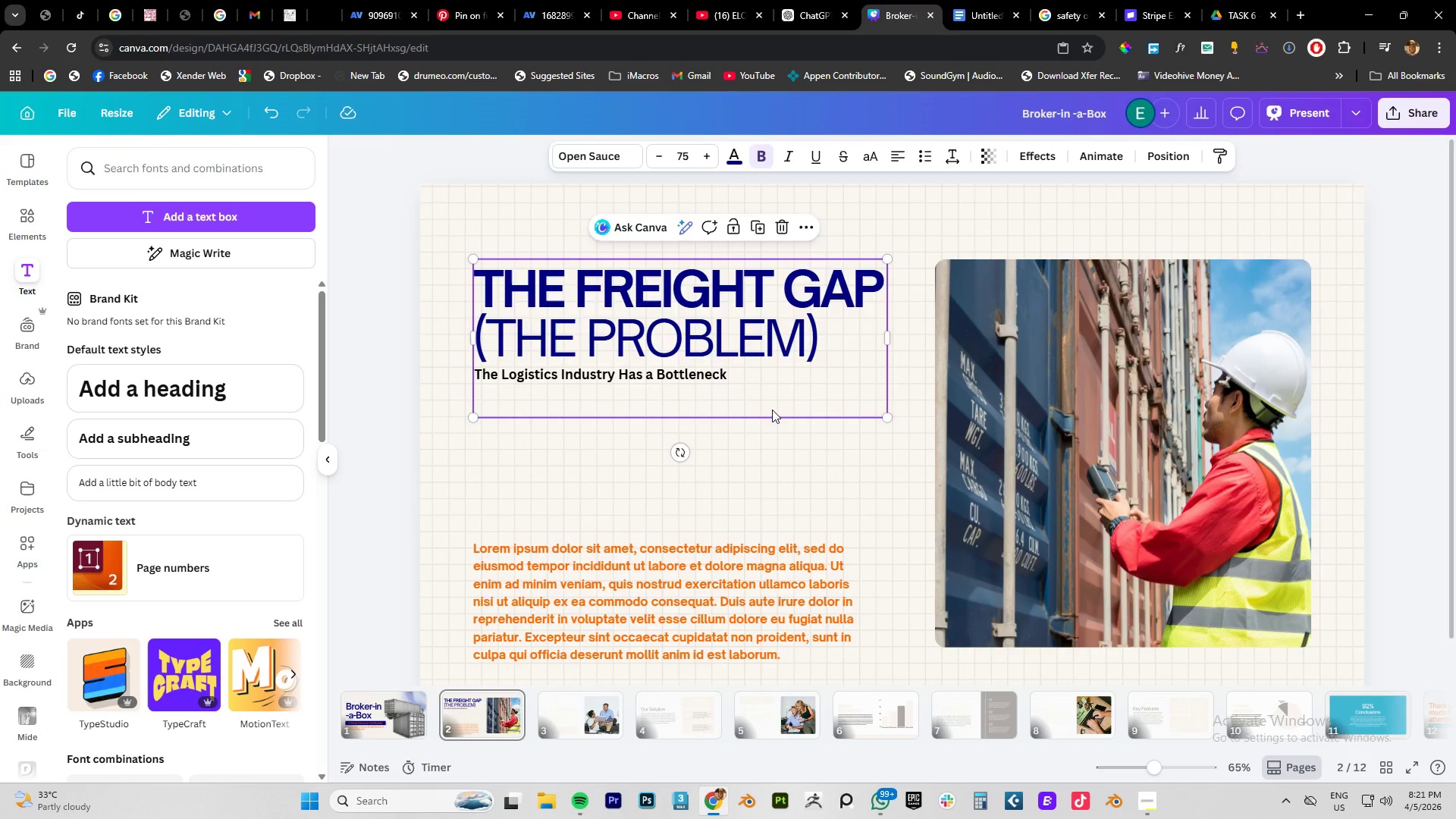 
left_click([772, 410])
 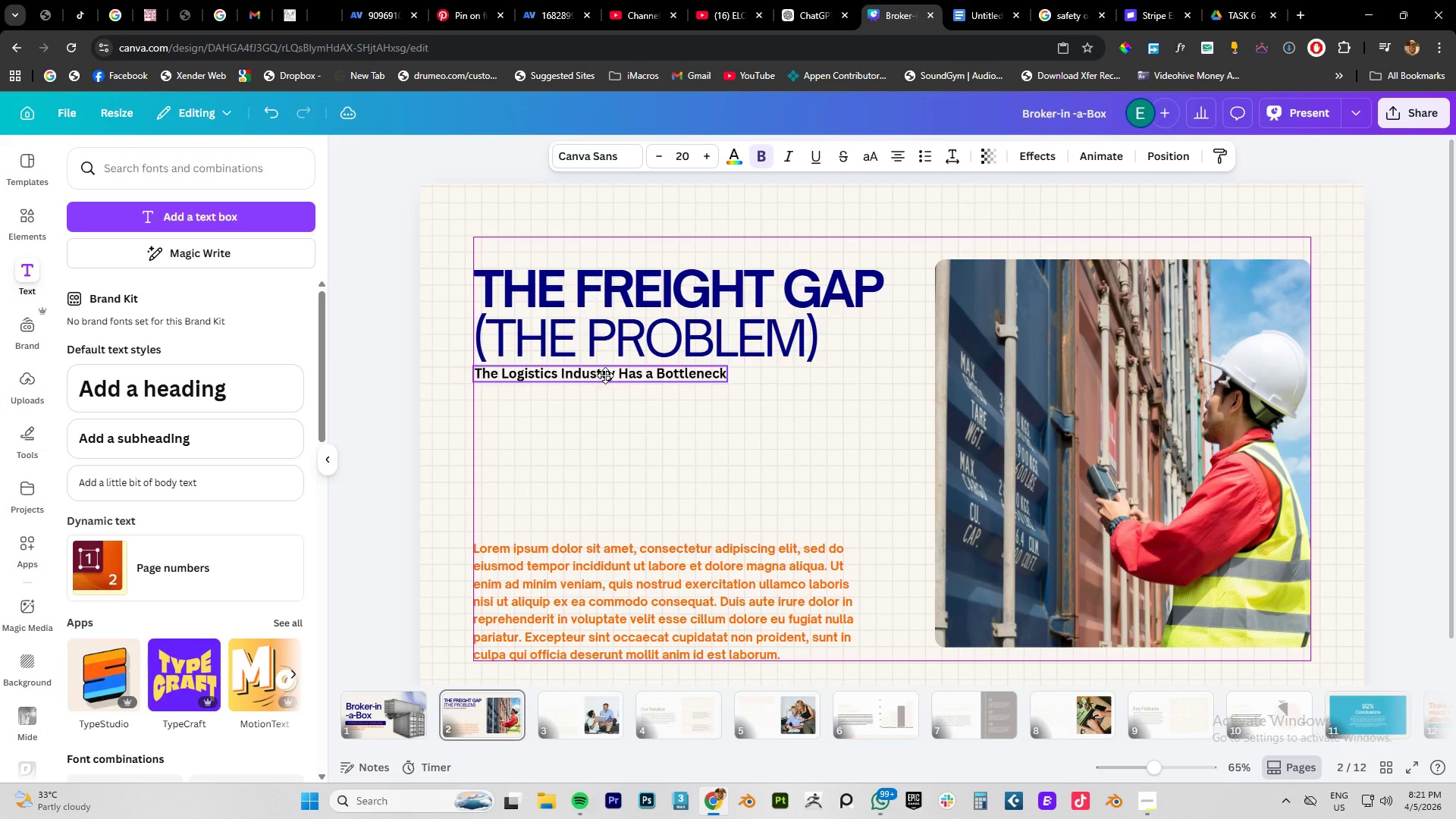 
wait(13.08)
 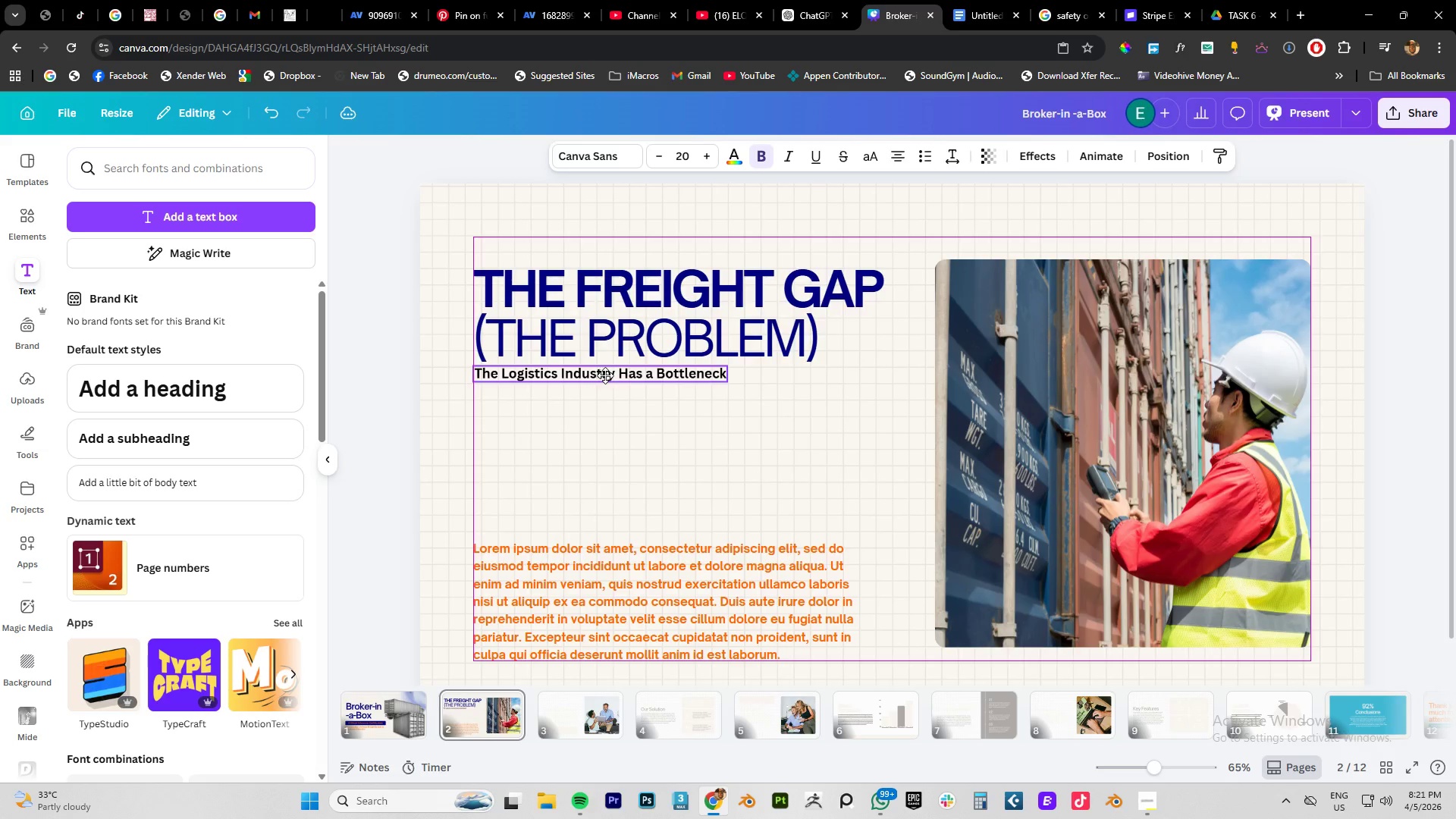 
left_click([755, 162])
 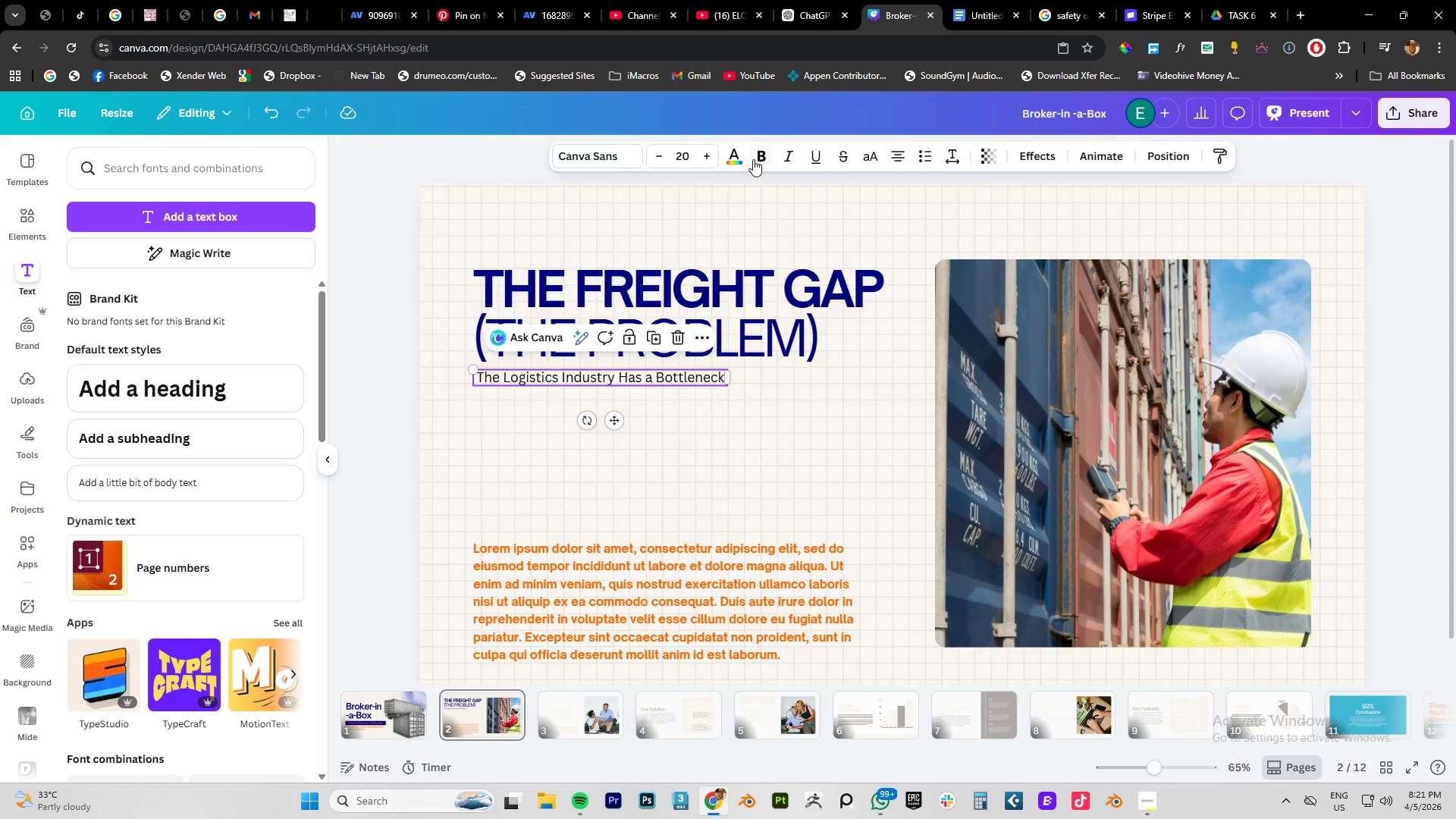 
left_click([760, 158])
 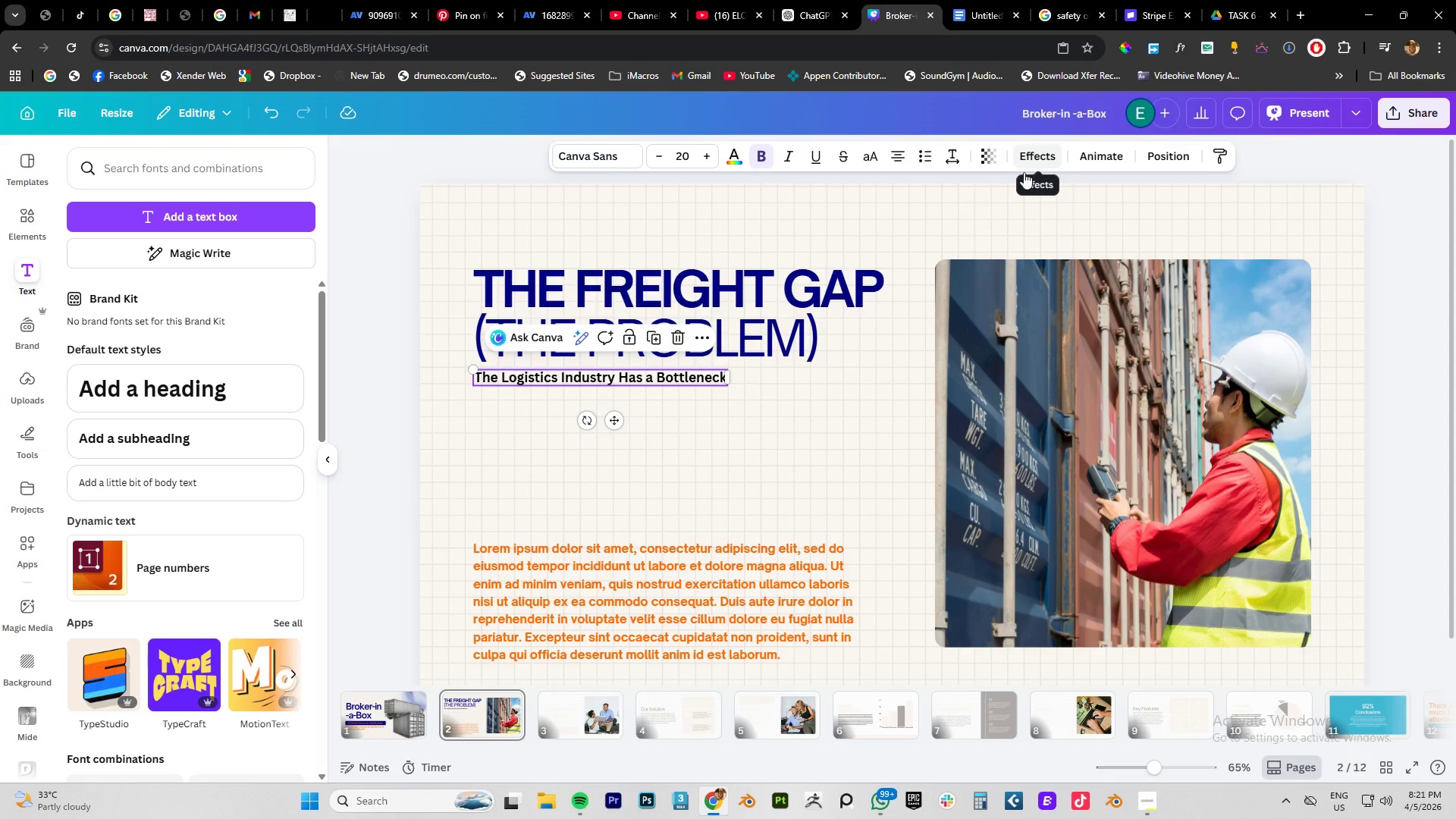 
left_click_drag(start_coordinate=[601, 608], to_coordinate=[601, 518])
 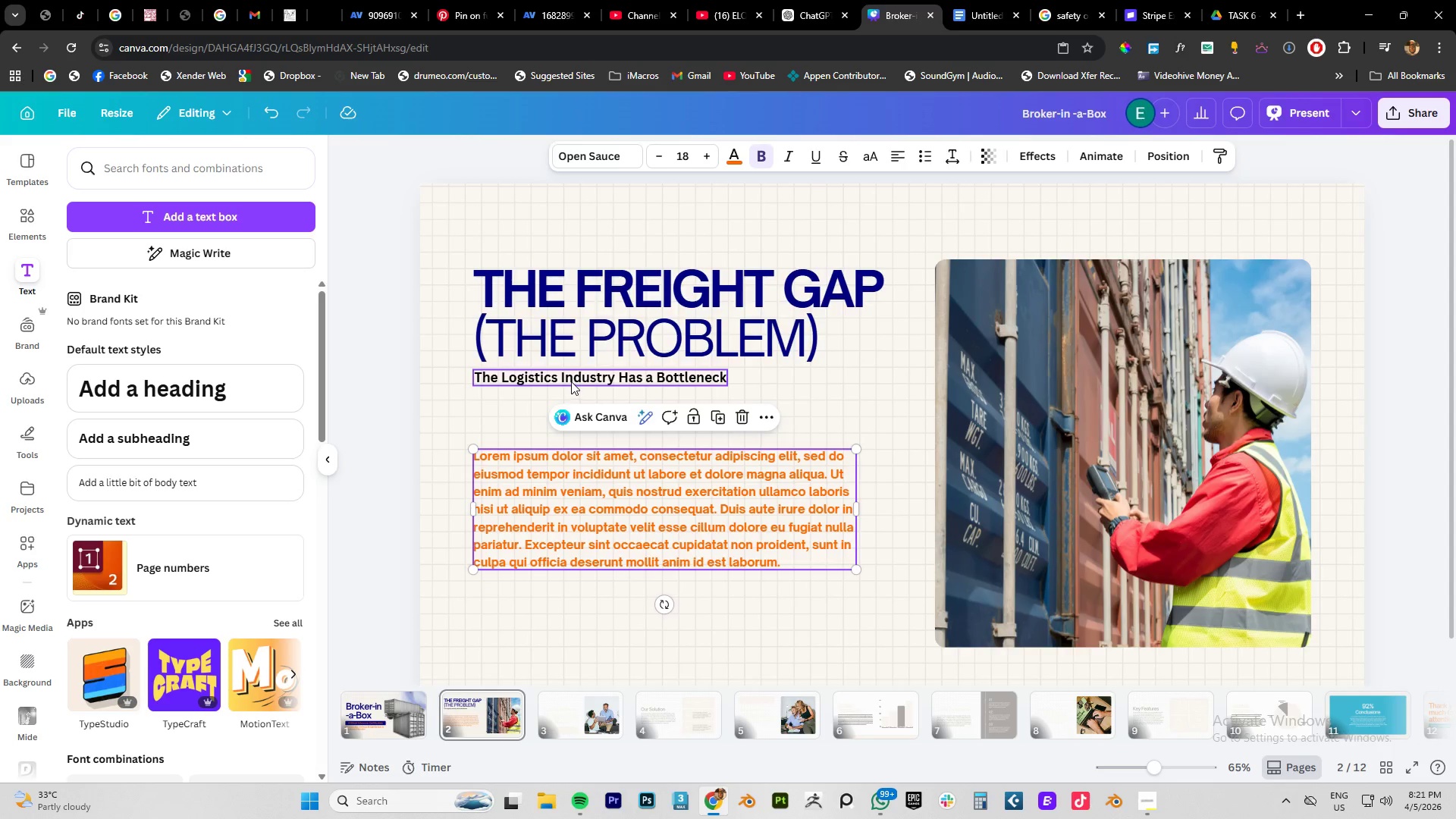 
left_click_drag(start_coordinate=[571, 381], to_coordinate=[572, 439])
 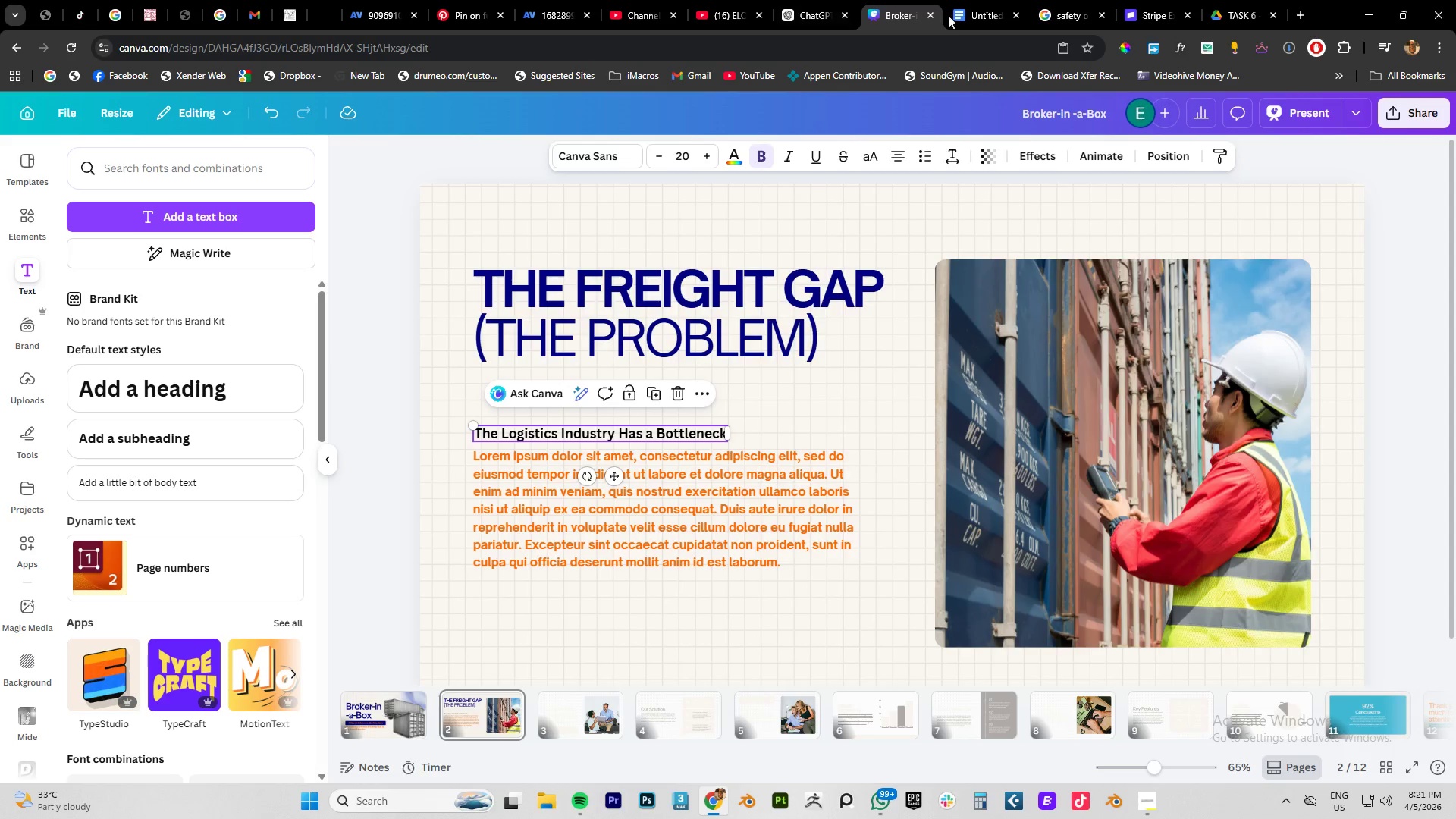 
left_click([971, 20])
 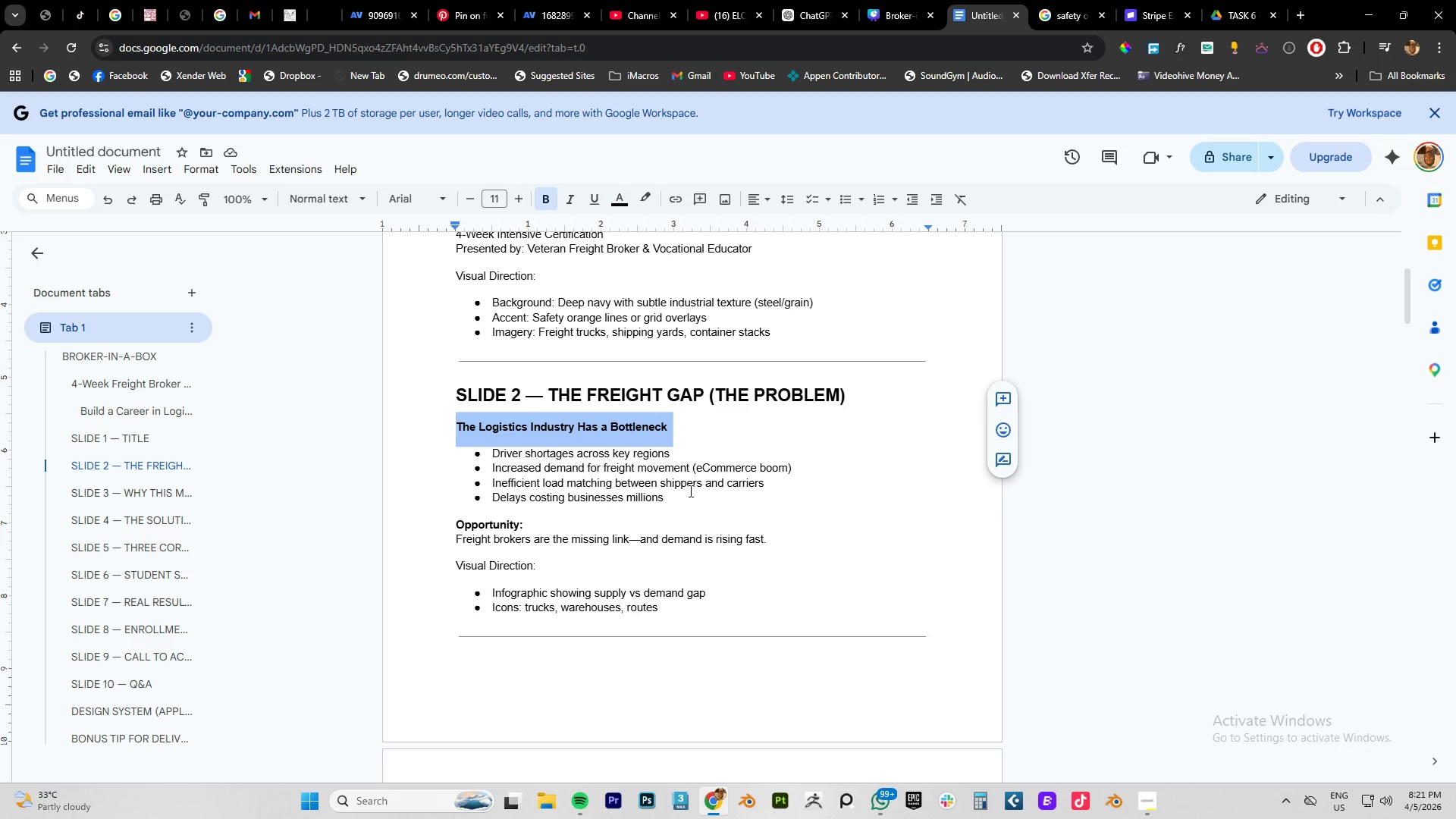 
left_click_drag(start_coordinate=[667, 497], to_coordinate=[469, 453])
 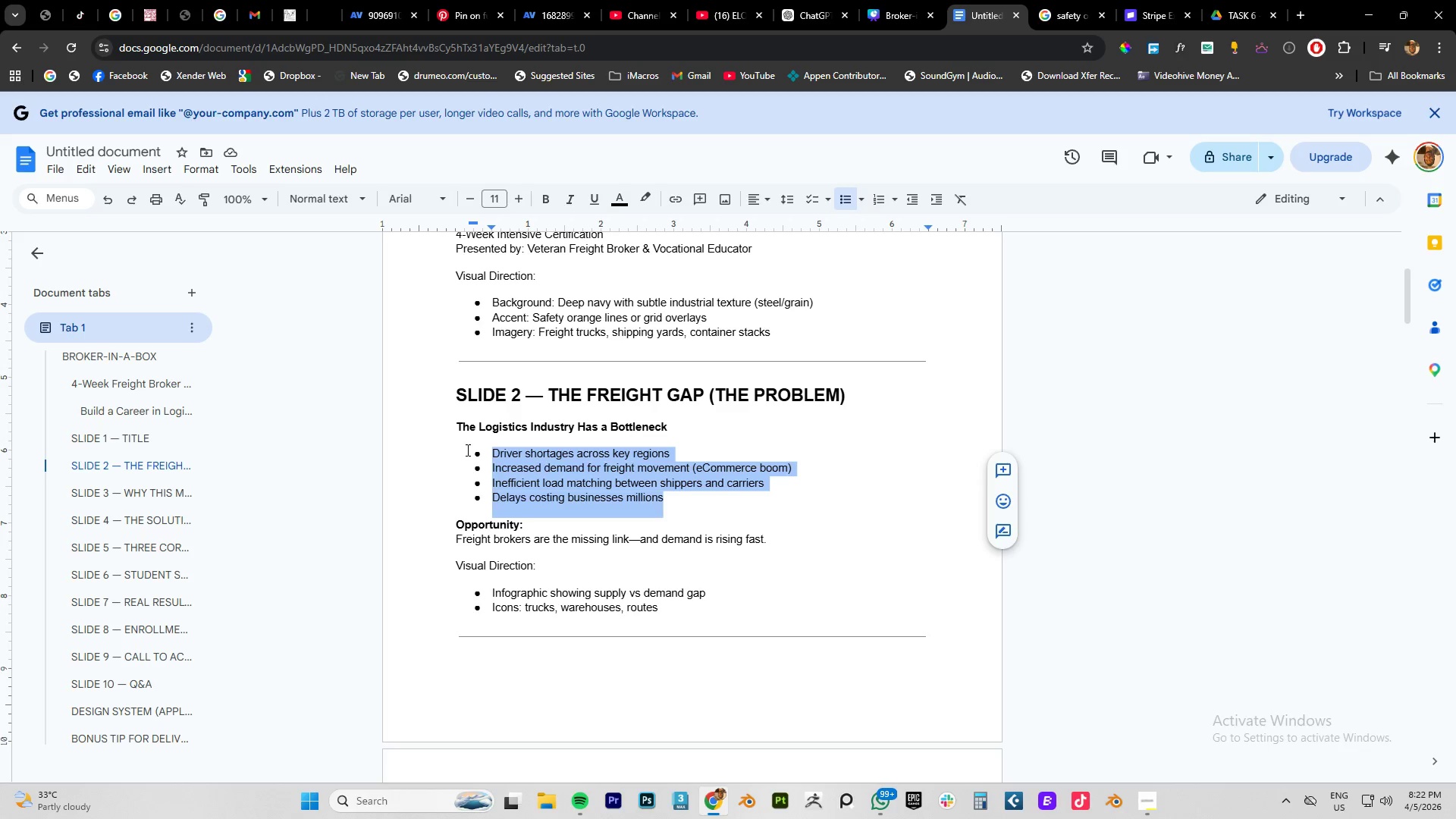 
key(Control+C)
 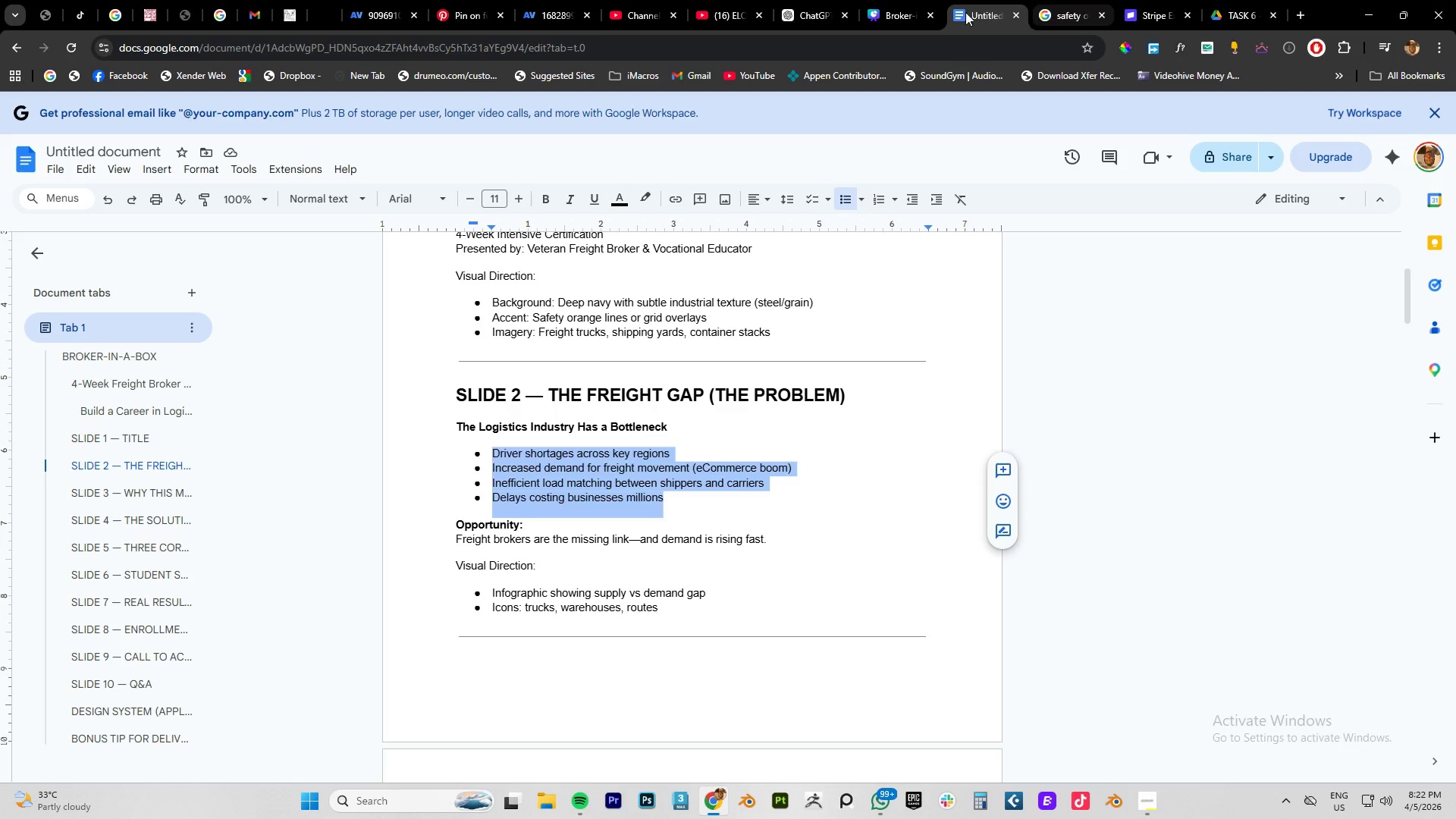 
left_click([908, 13])
 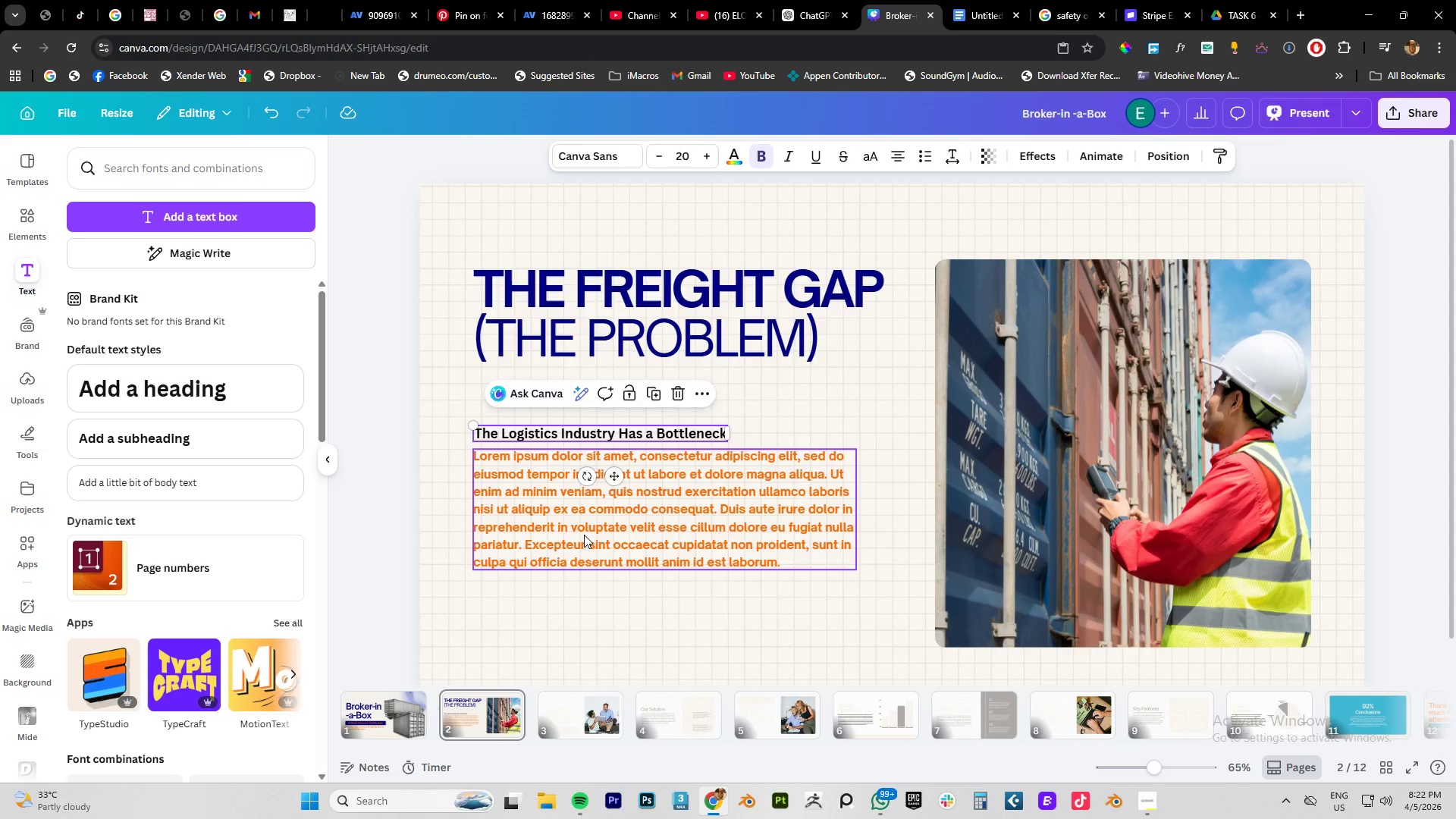 
double_click([584, 535])
 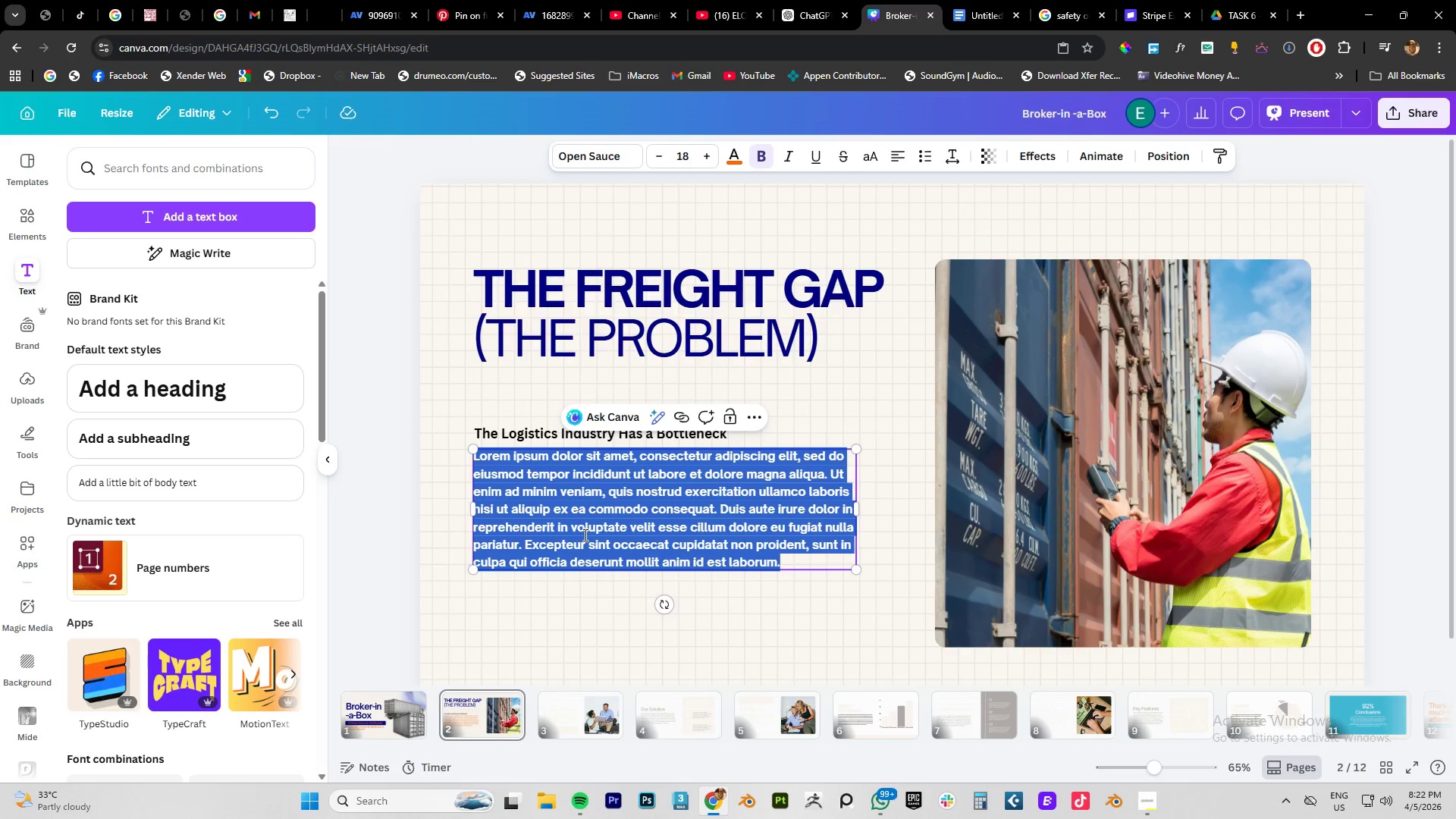 
key(Control+V)
 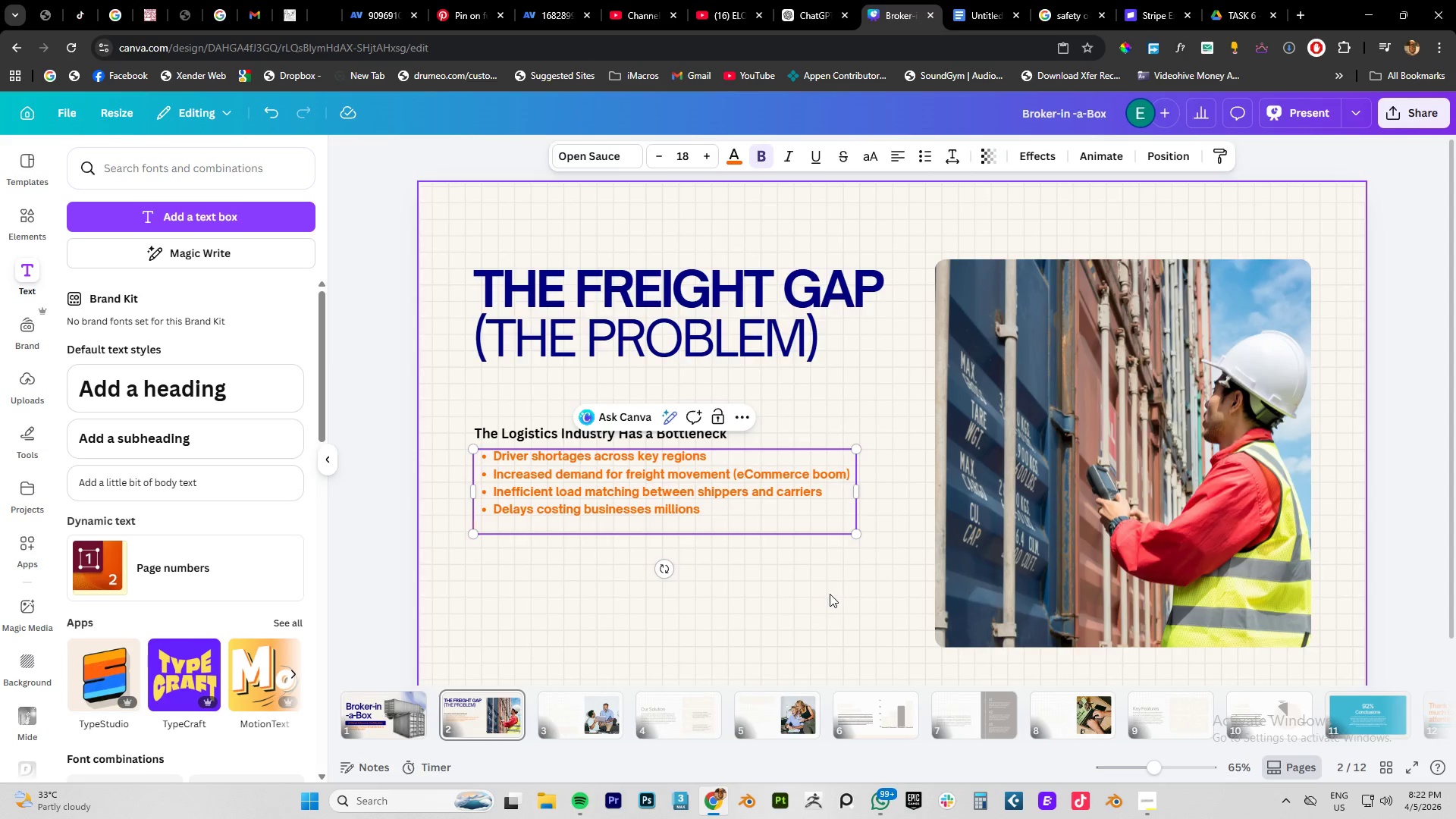 
left_click([830, 592])
 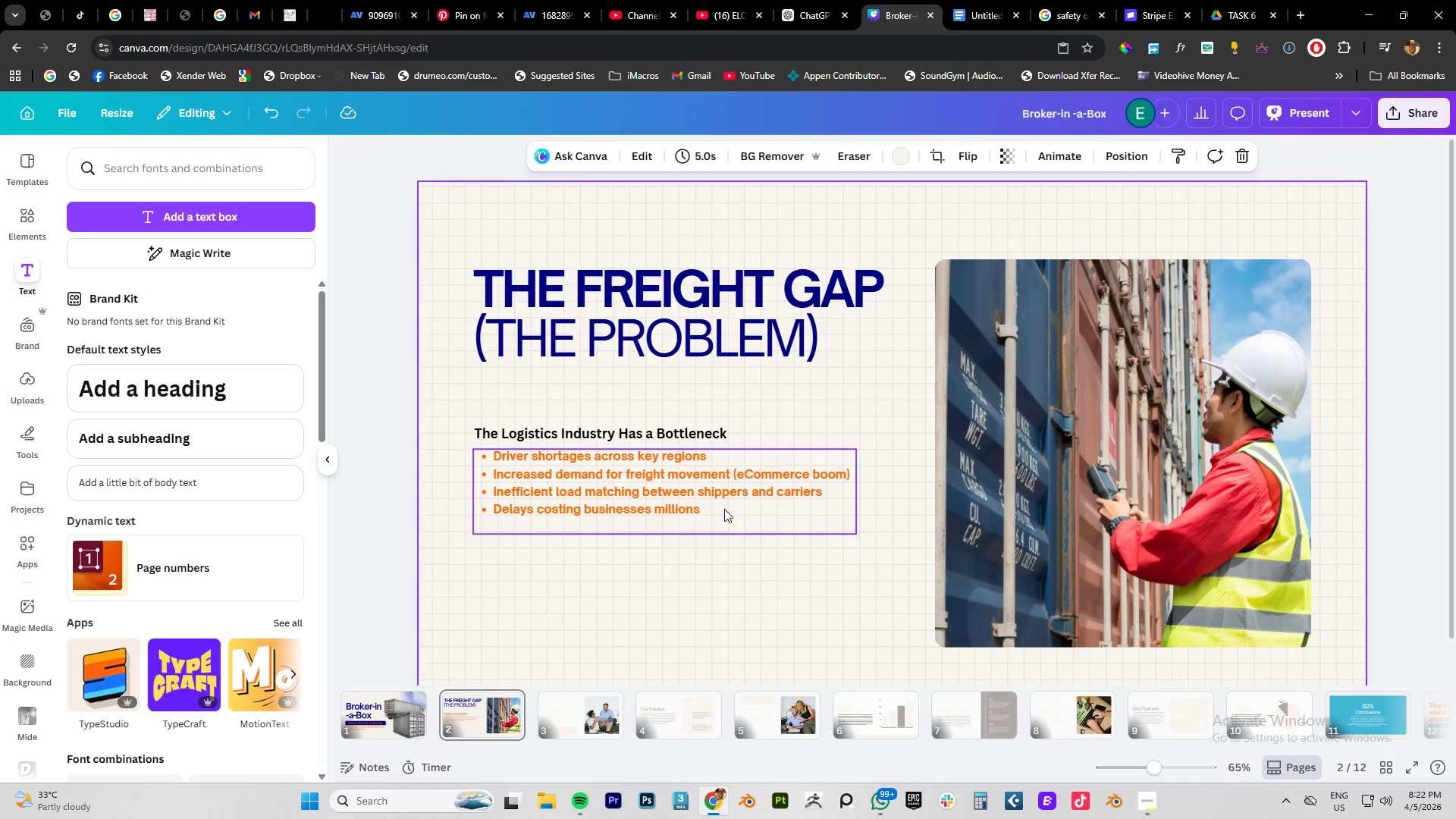 
double_click([724, 507])
 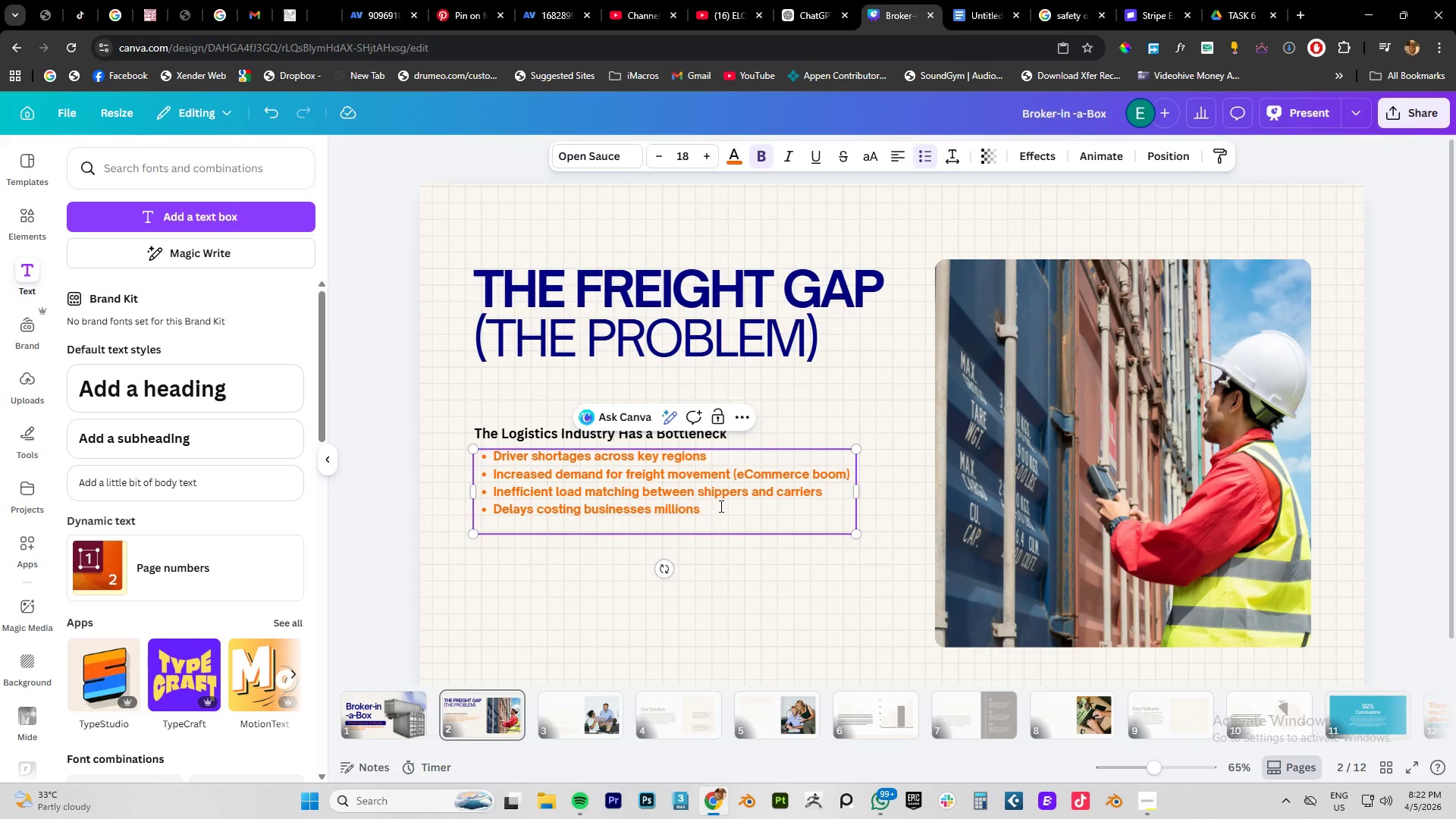 
key(Enter)
 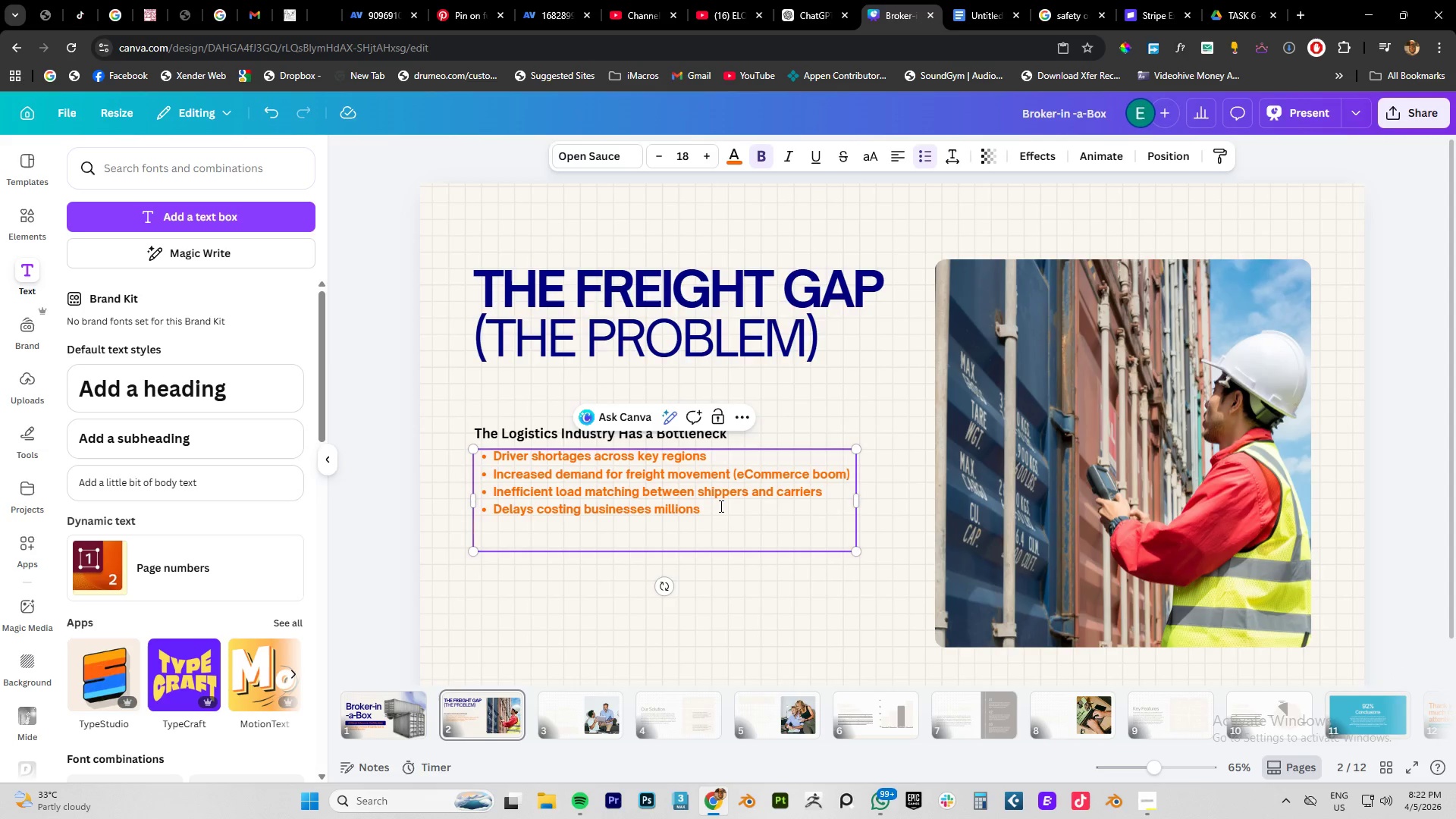 
key(Enter)
 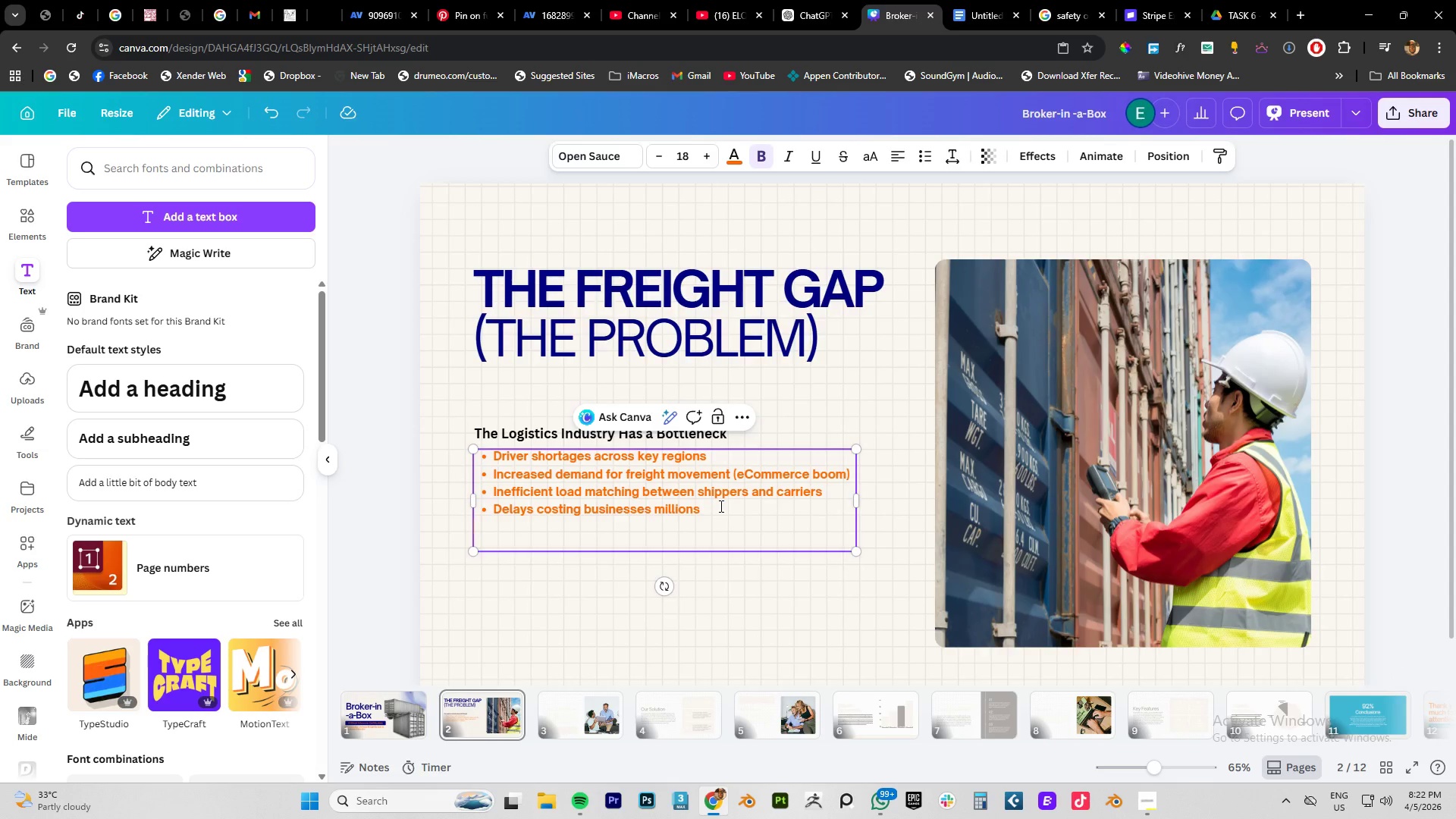 
key(Enter)
 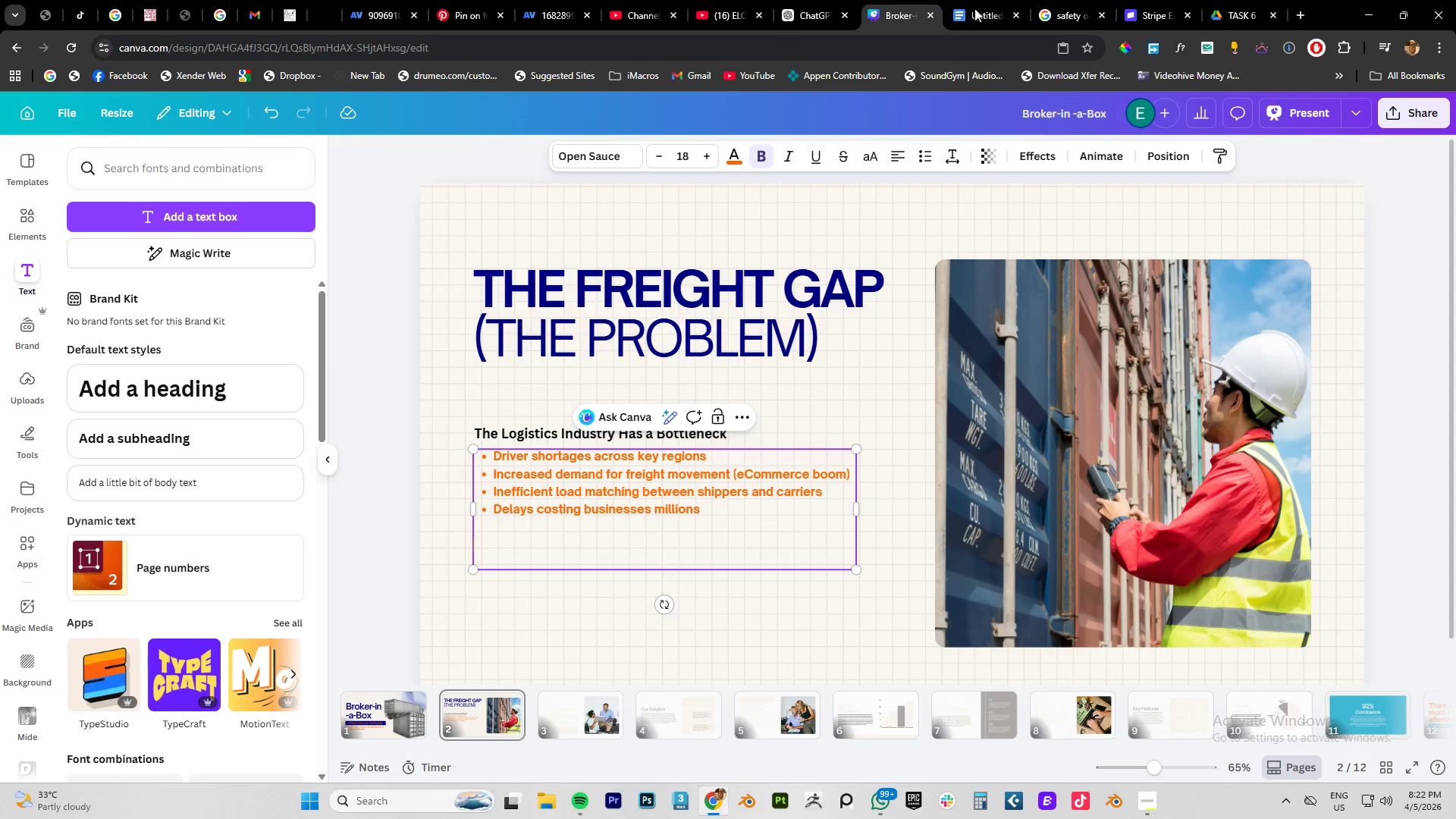 
left_click([965, 17])
 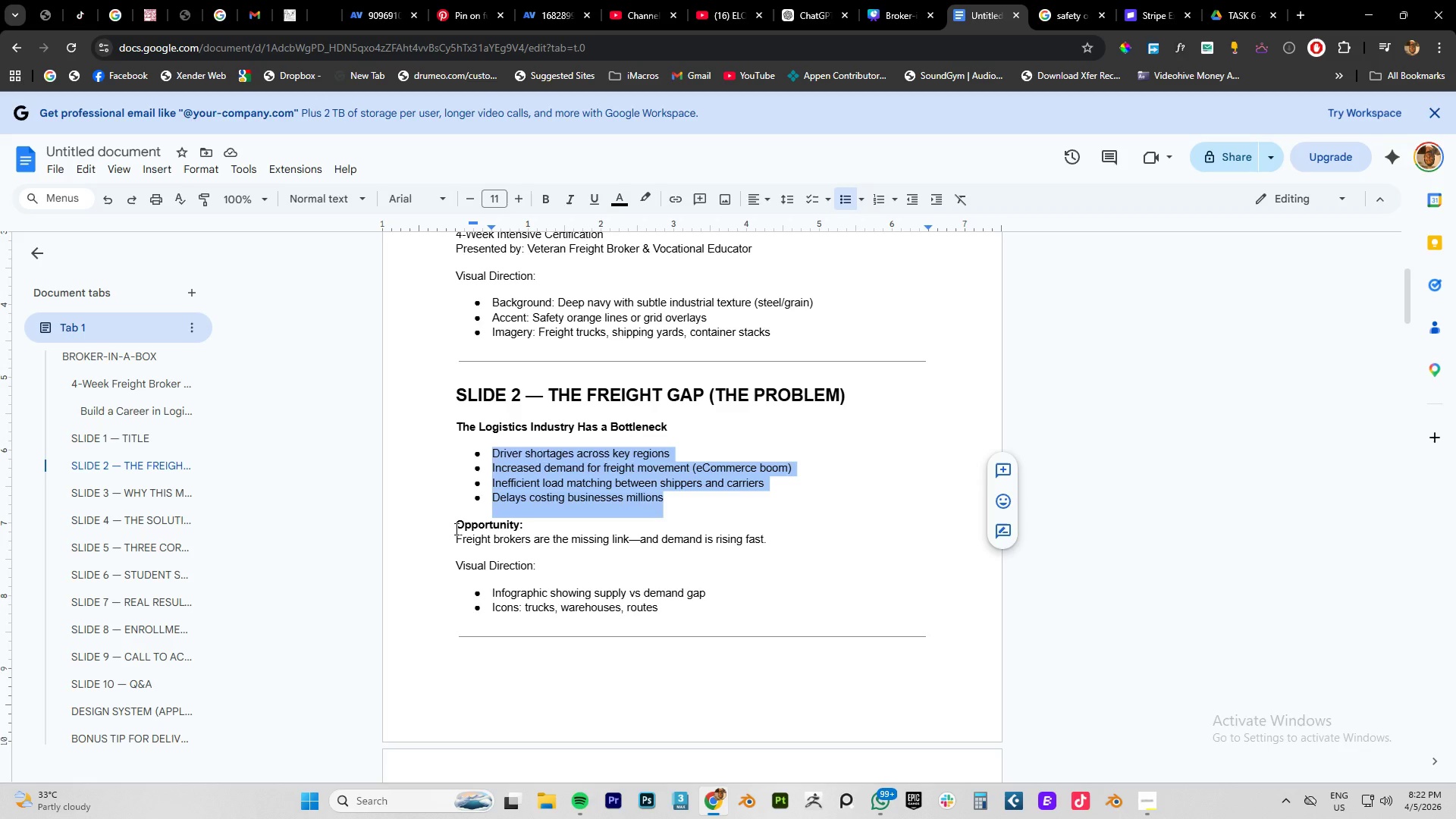 
left_click_drag(start_coordinate=[457, 526], to_coordinate=[774, 533])
 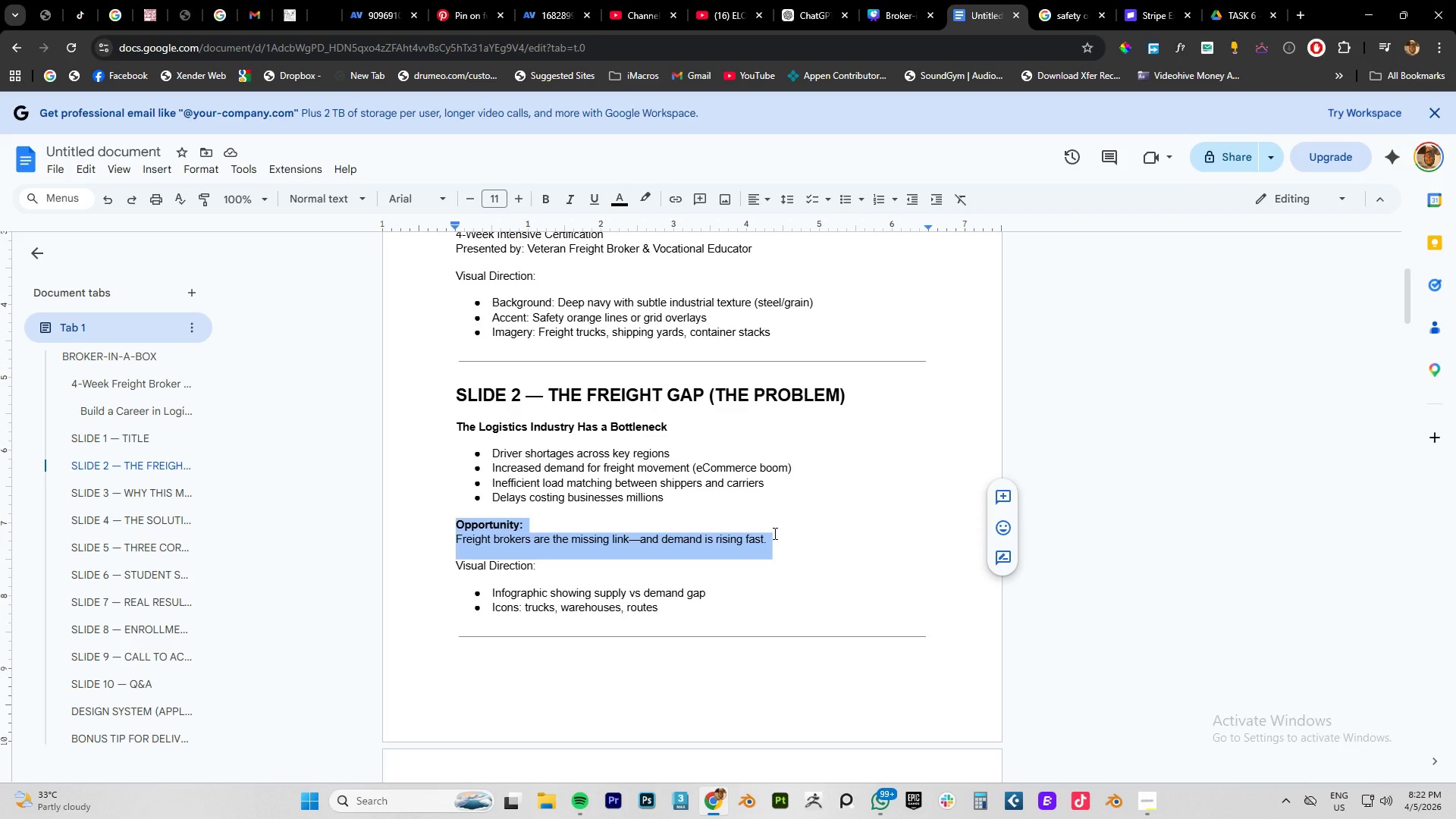 
key(Control+C)
 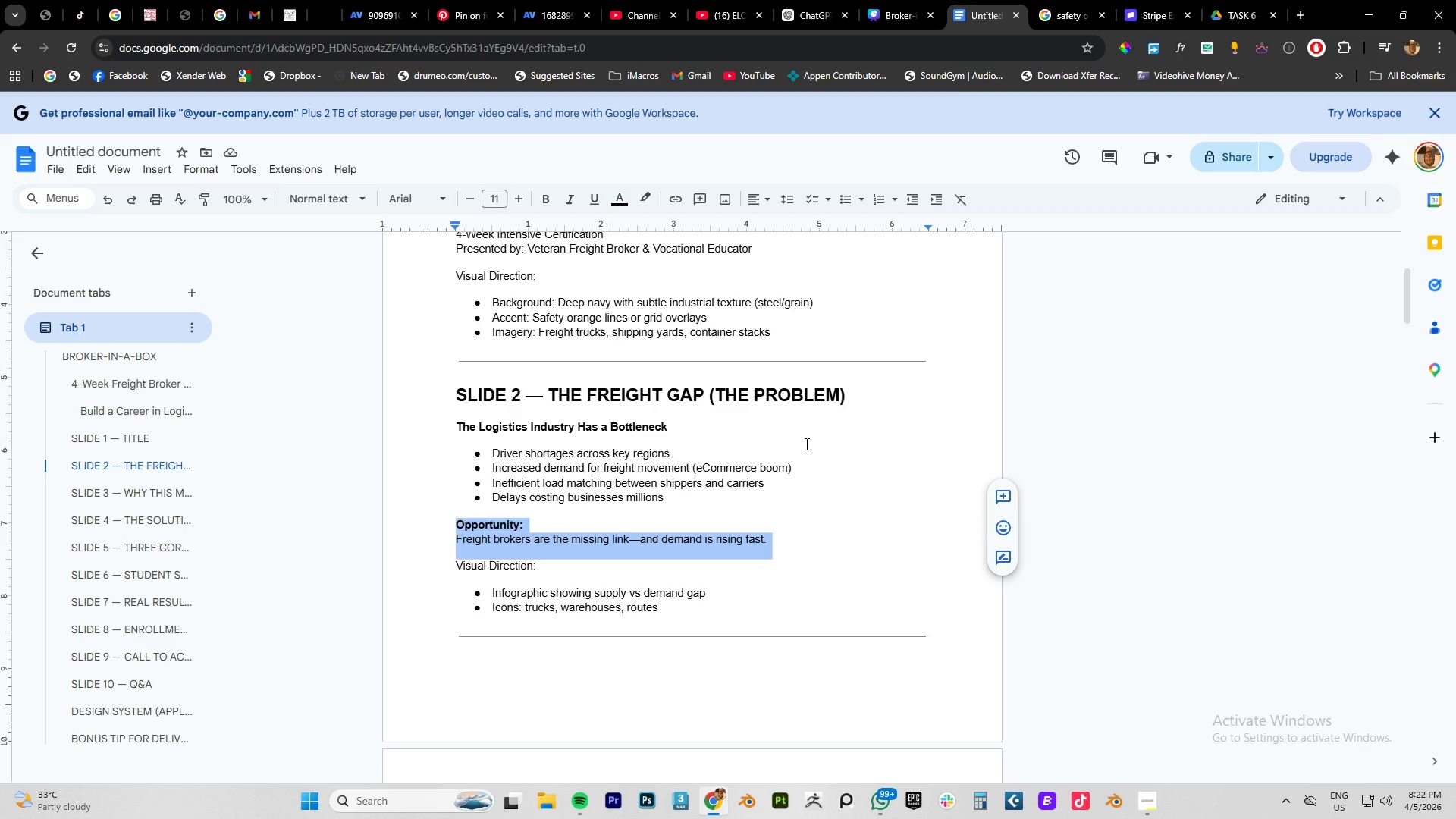 
key(Control+C)
 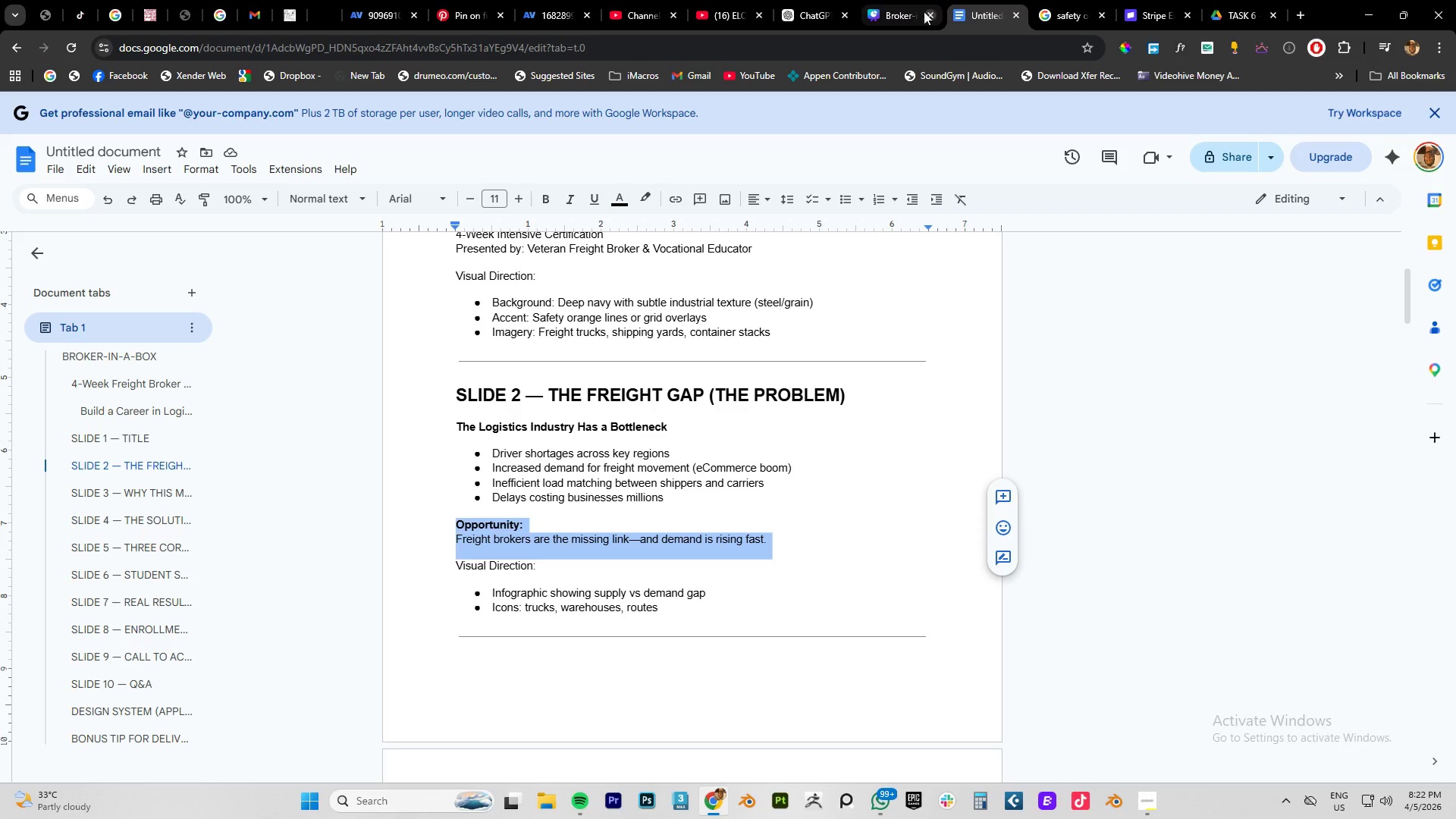 
left_click([886, 14])
 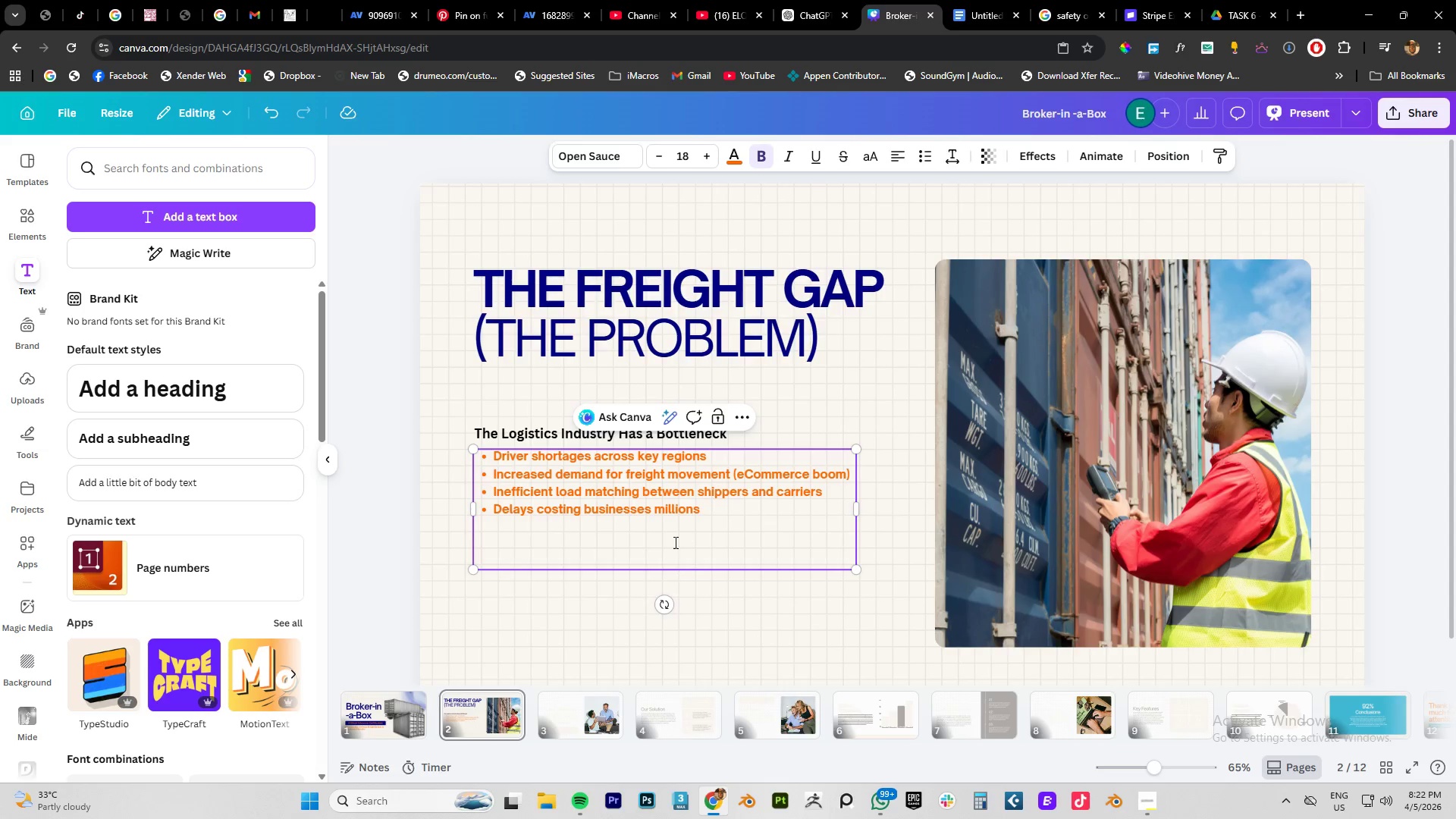 
left_click([585, 541])
 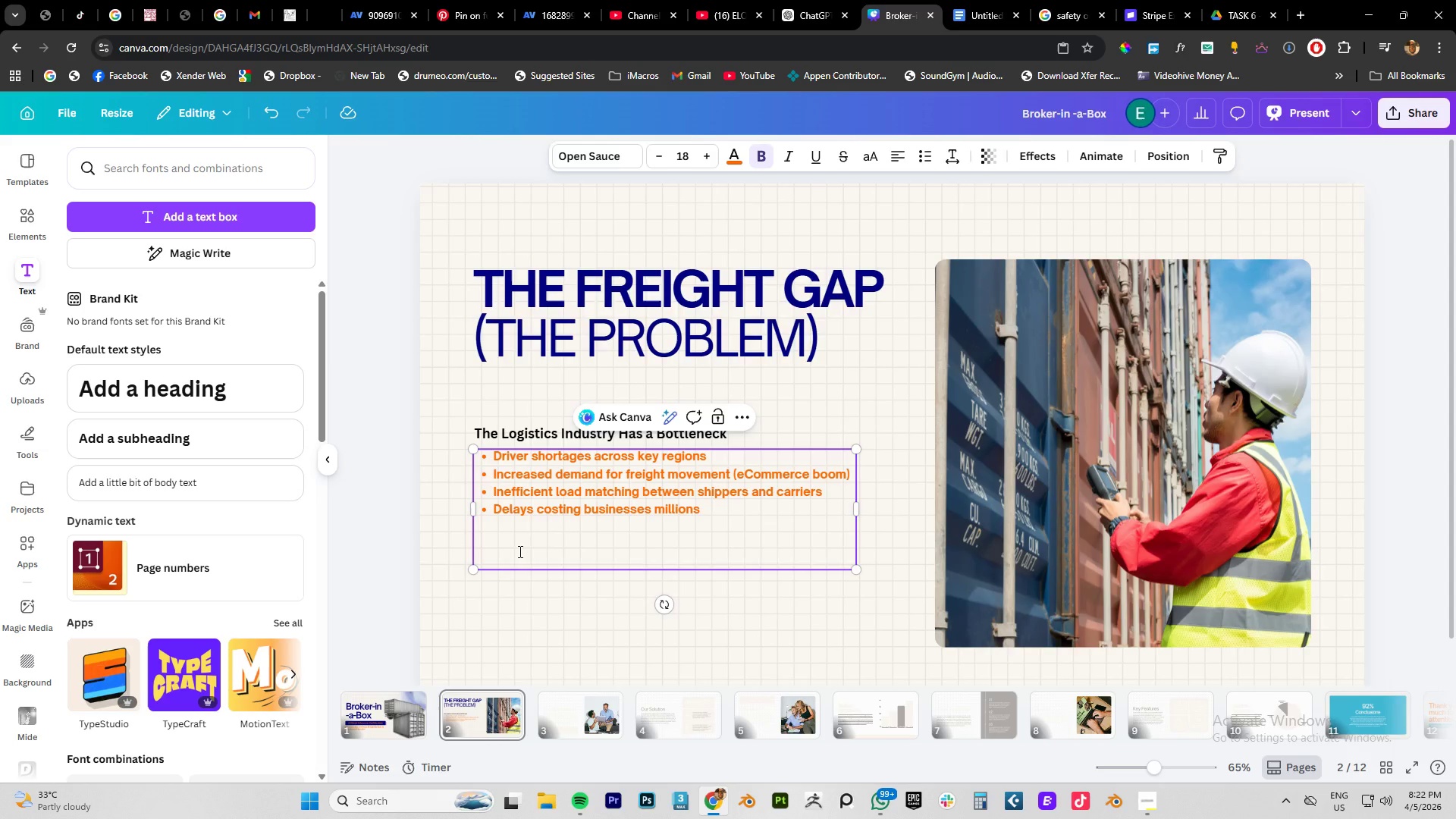 
left_click([519, 551])
 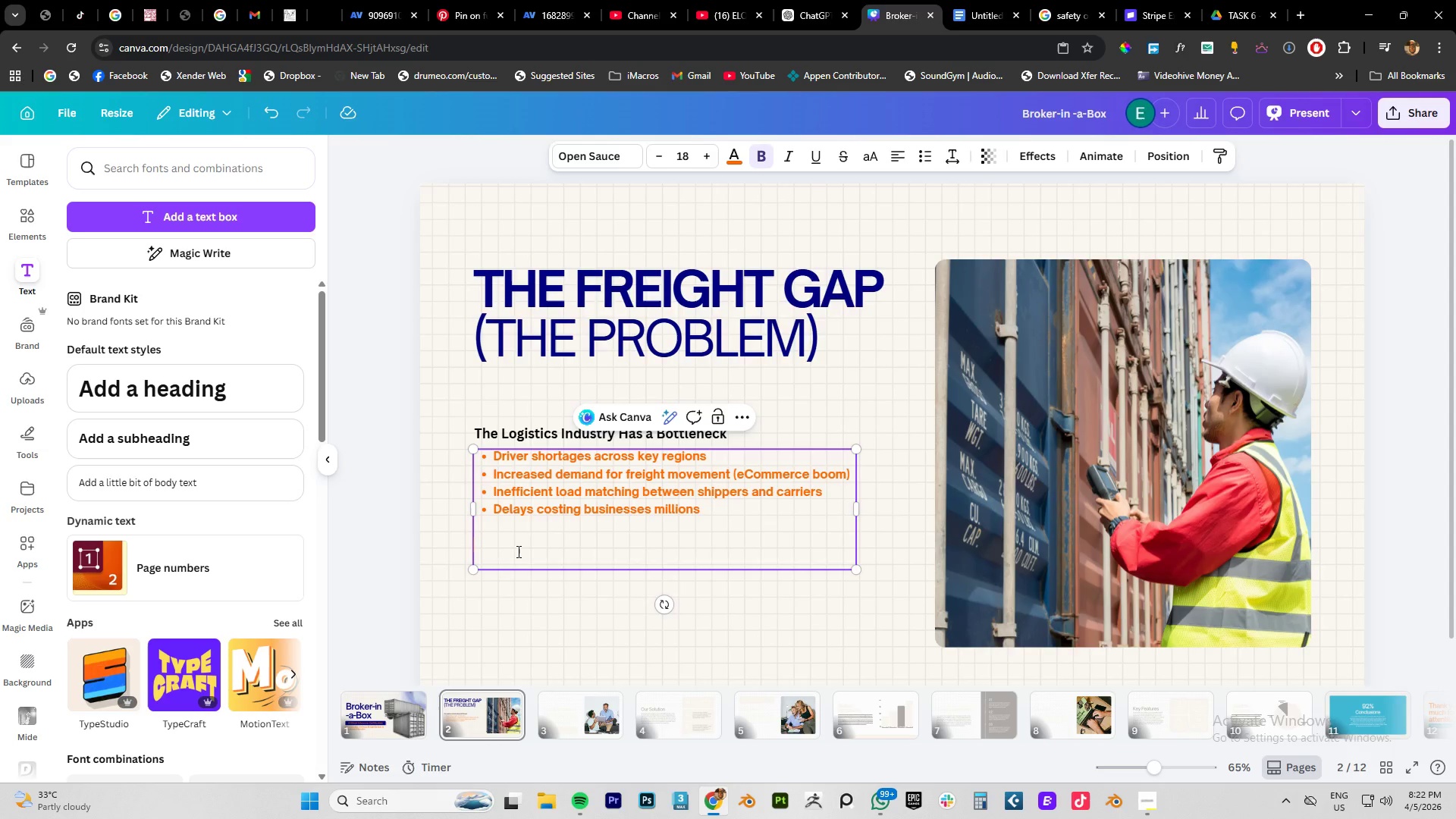 
key(Control+V)
 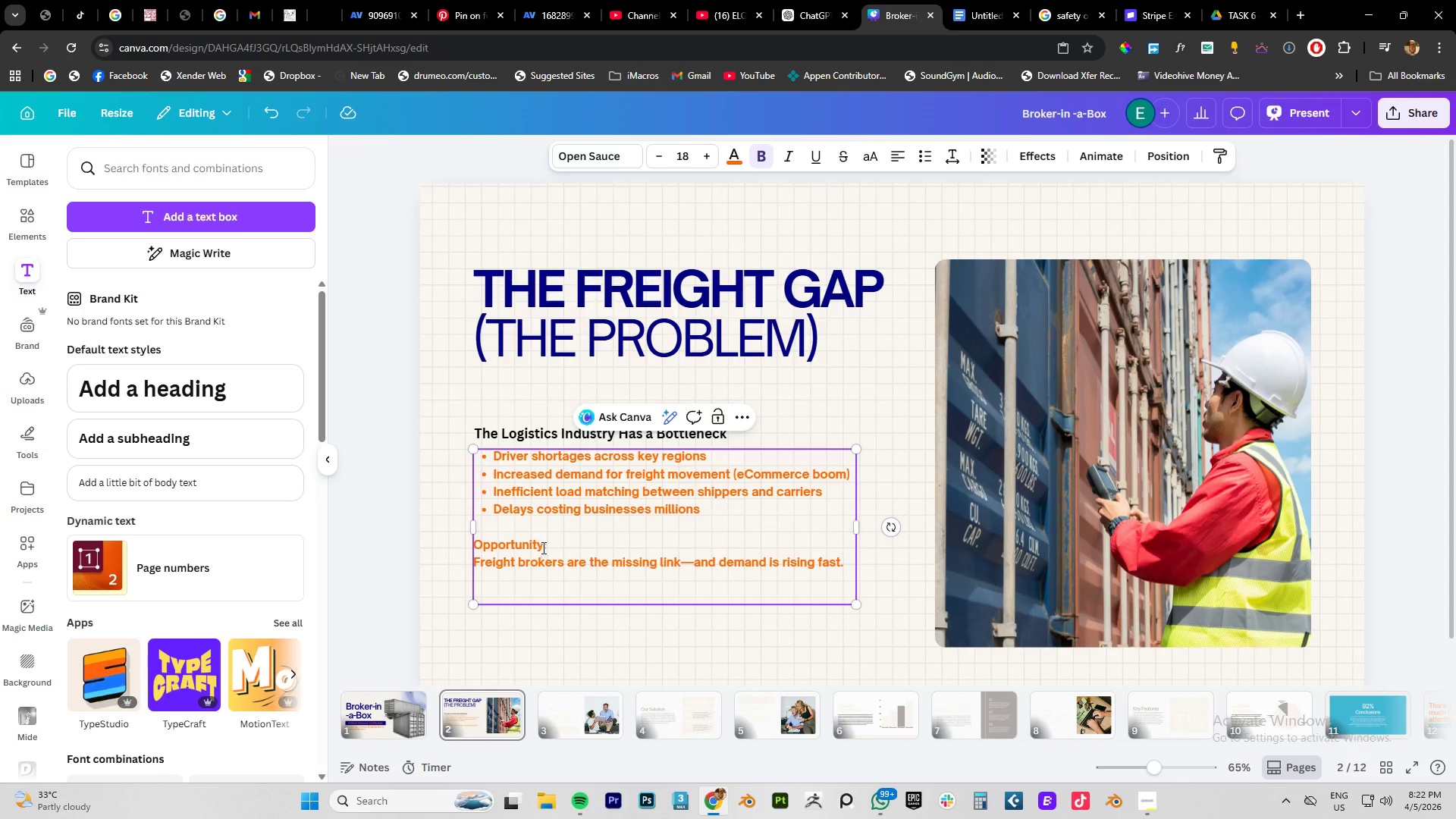 
left_click_drag(start_coordinate=[554, 543], to_coordinate=[449, 540])
 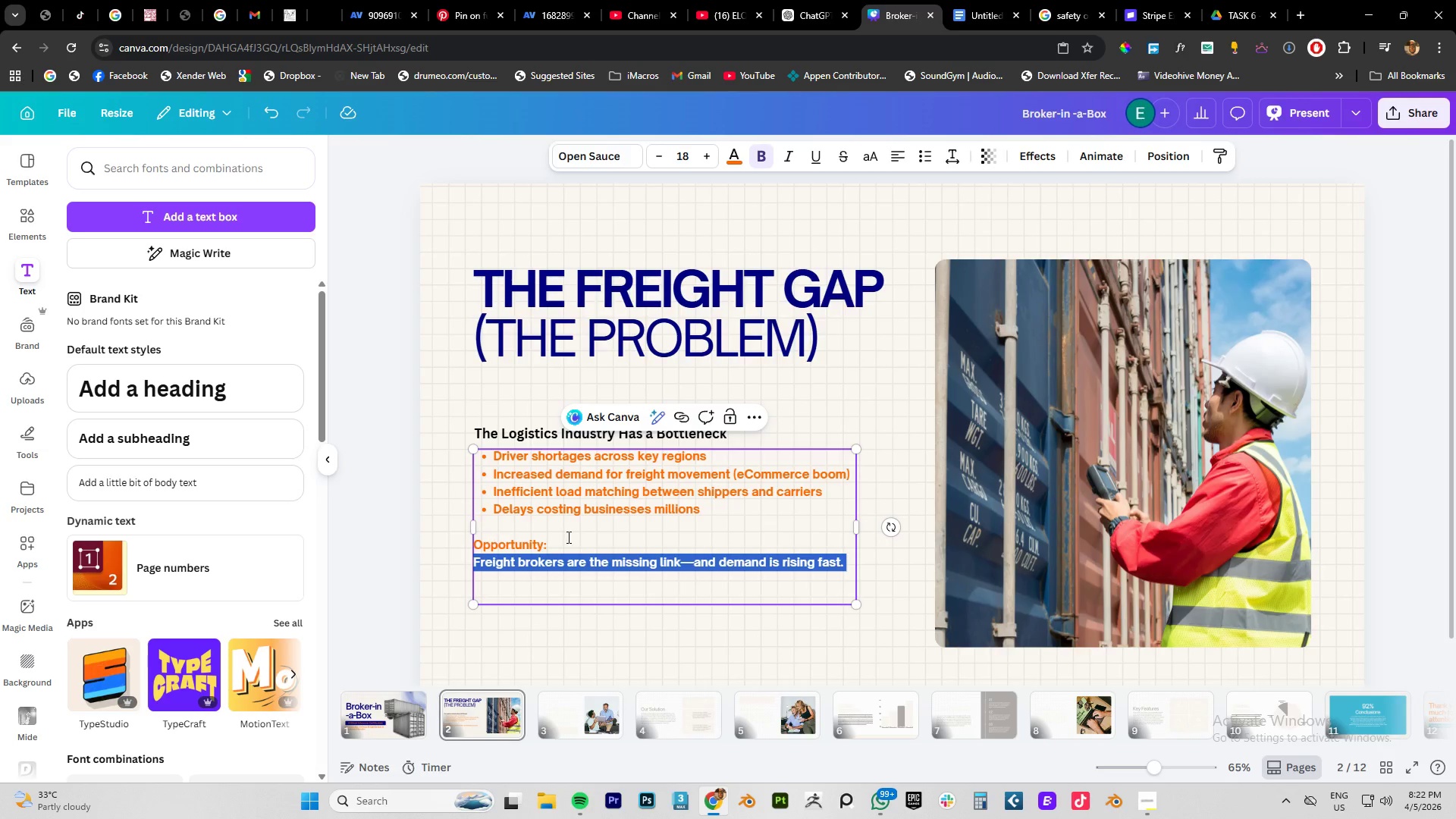 
left_click([567, 537])
 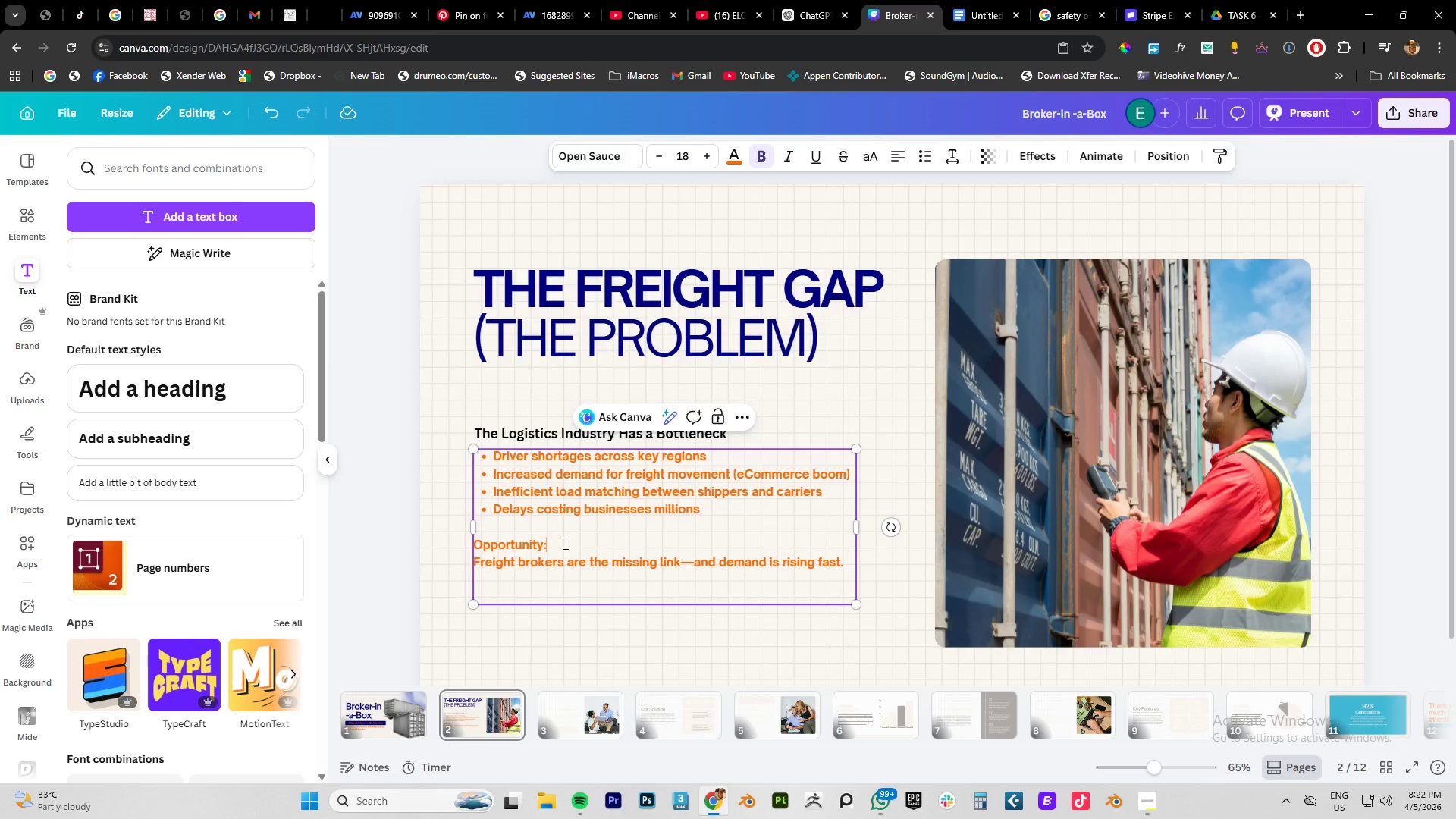 
left_click_drag(start_coordinate=[564, 543], to_coordinate=[475, 535])
 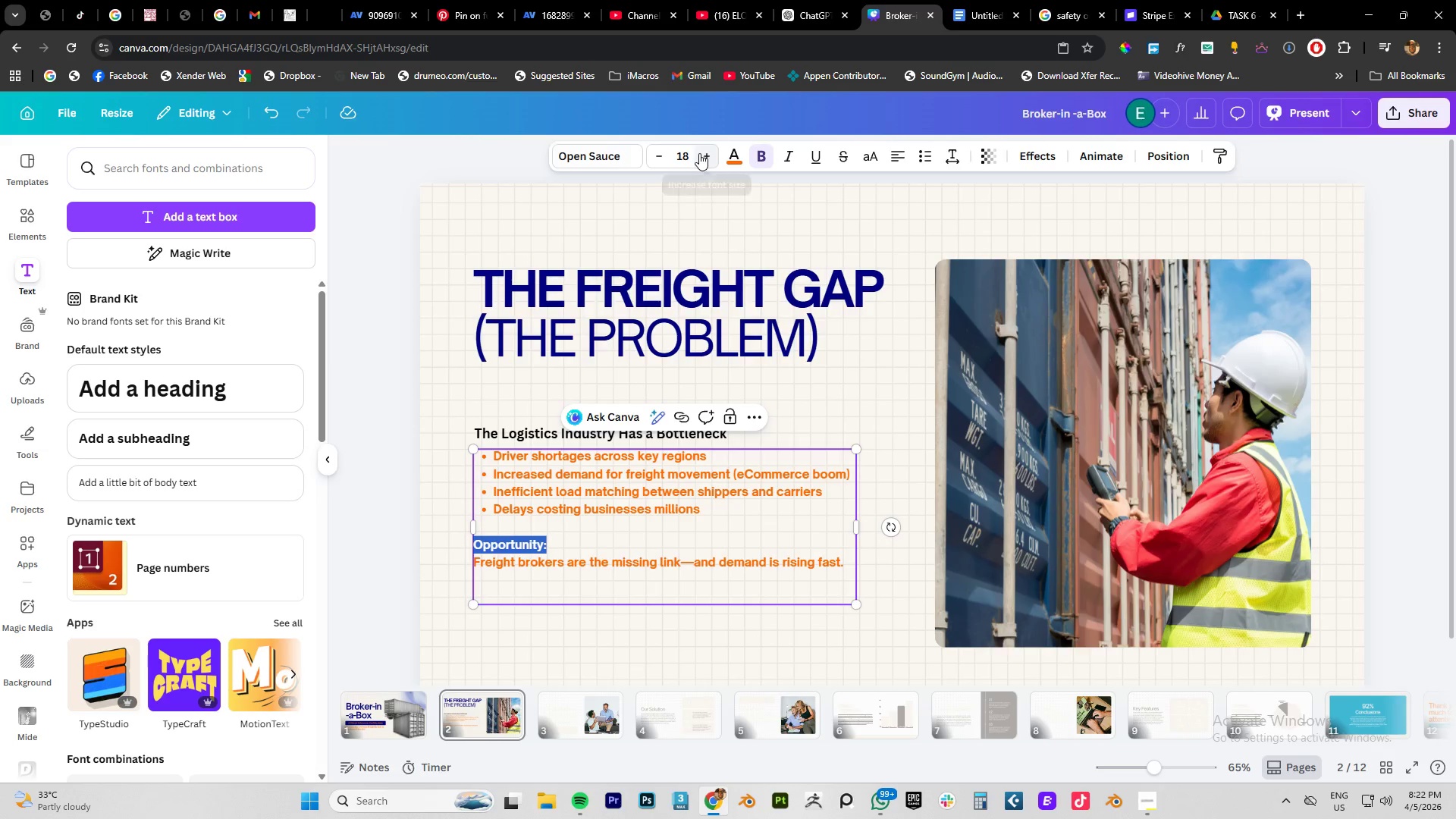 
double_click([680, 154])
 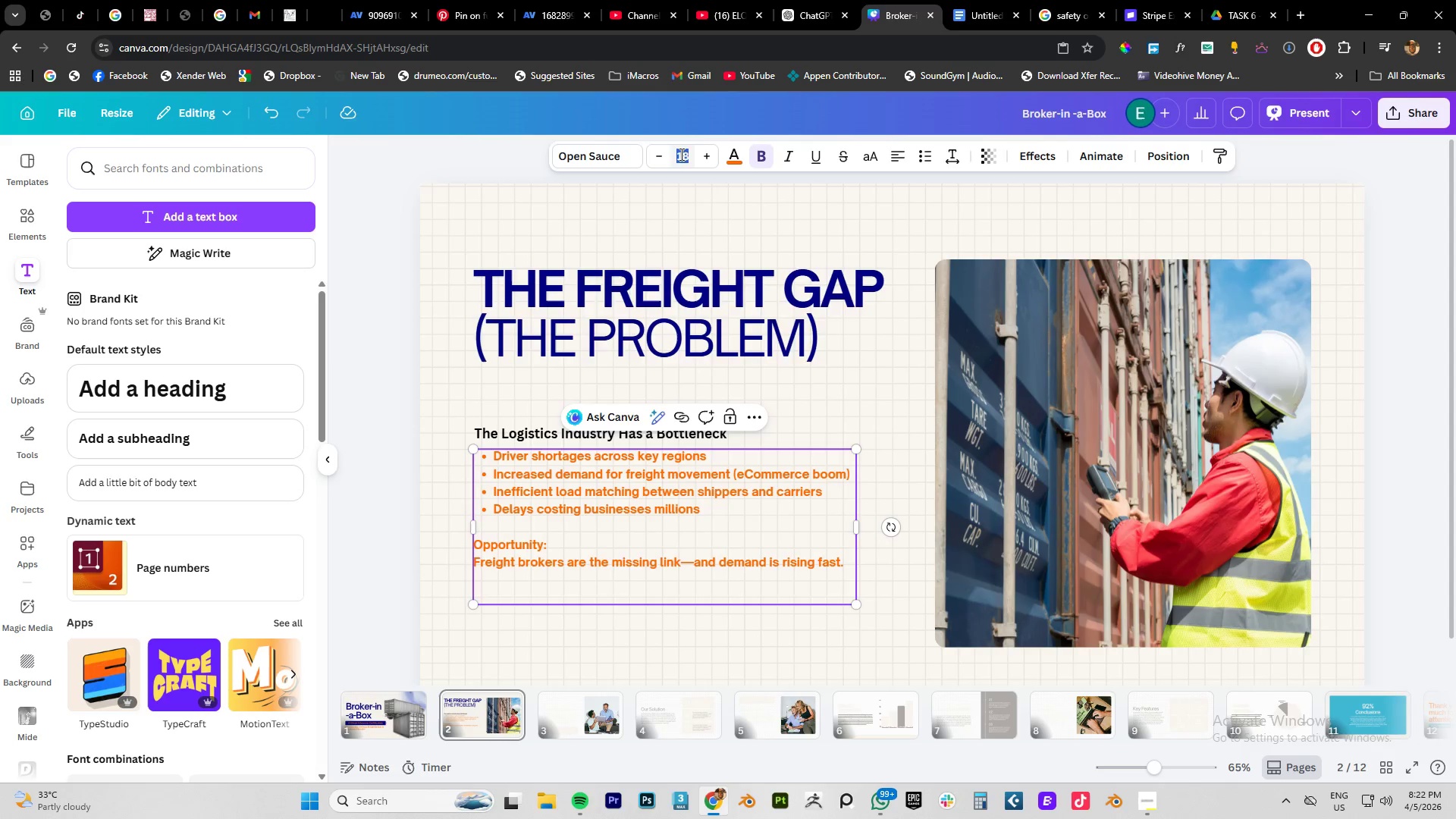 
key(Numpad2)
 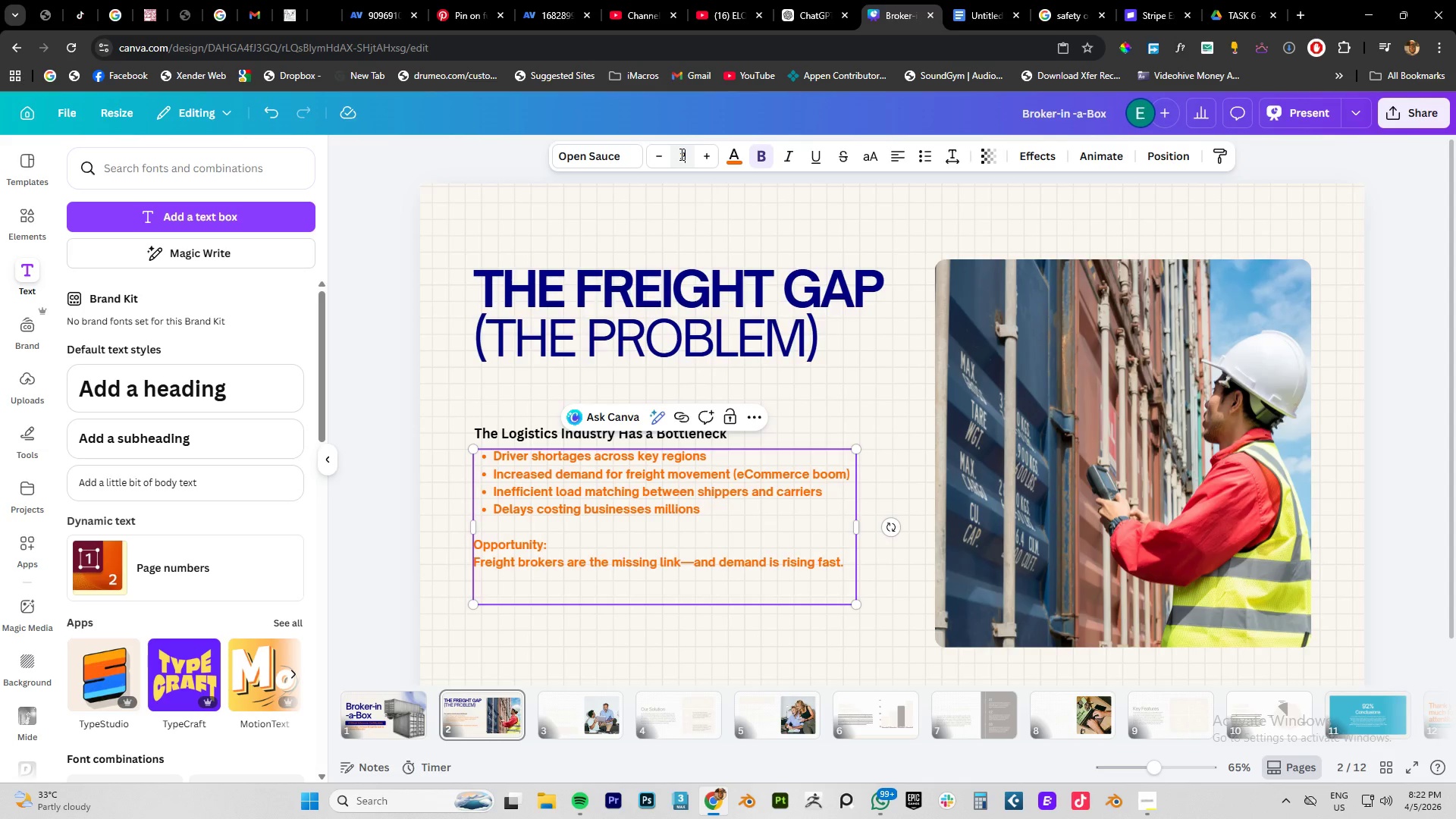 
key(Numpad2)
 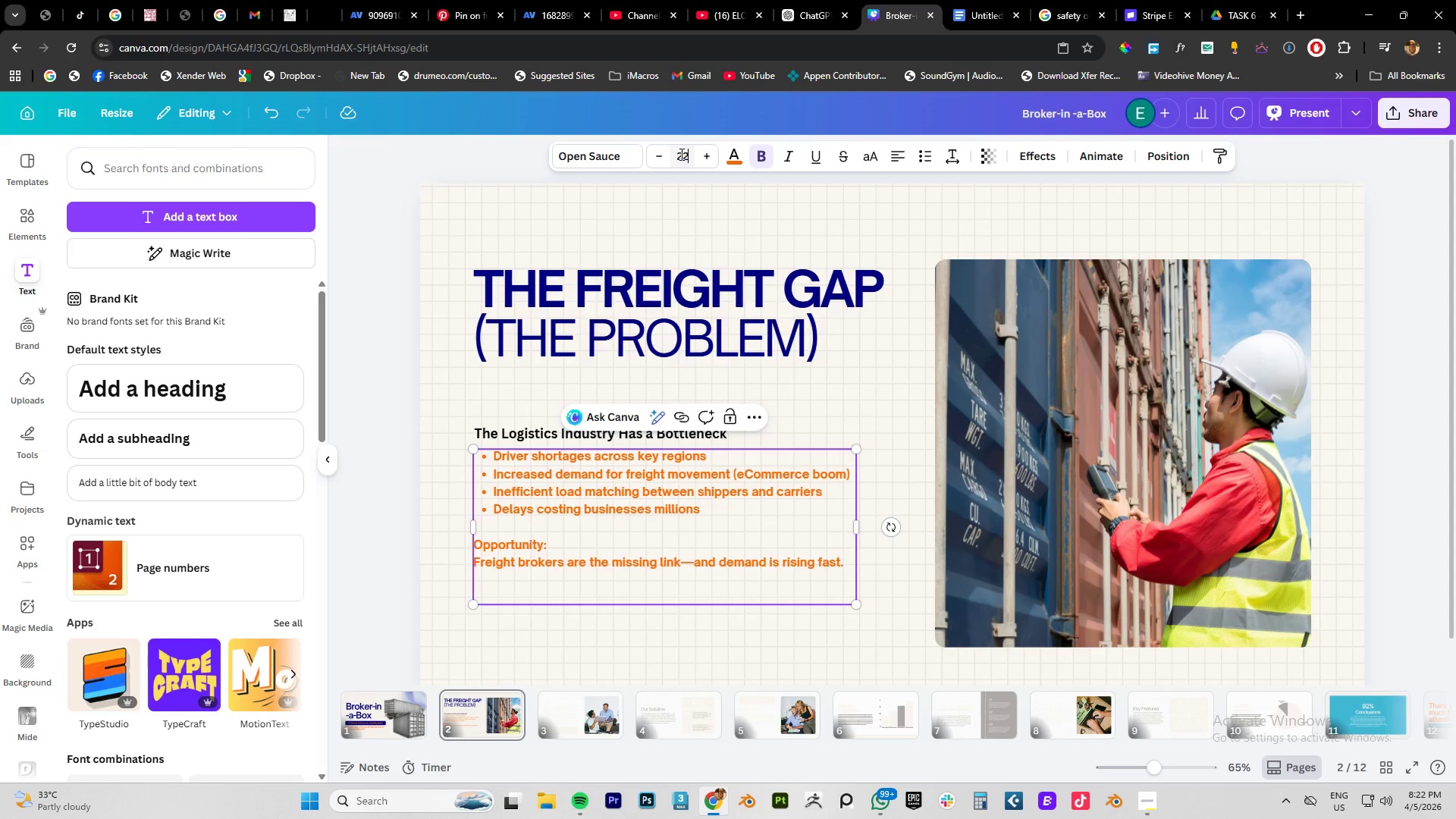 
key(NumpadEnter)
 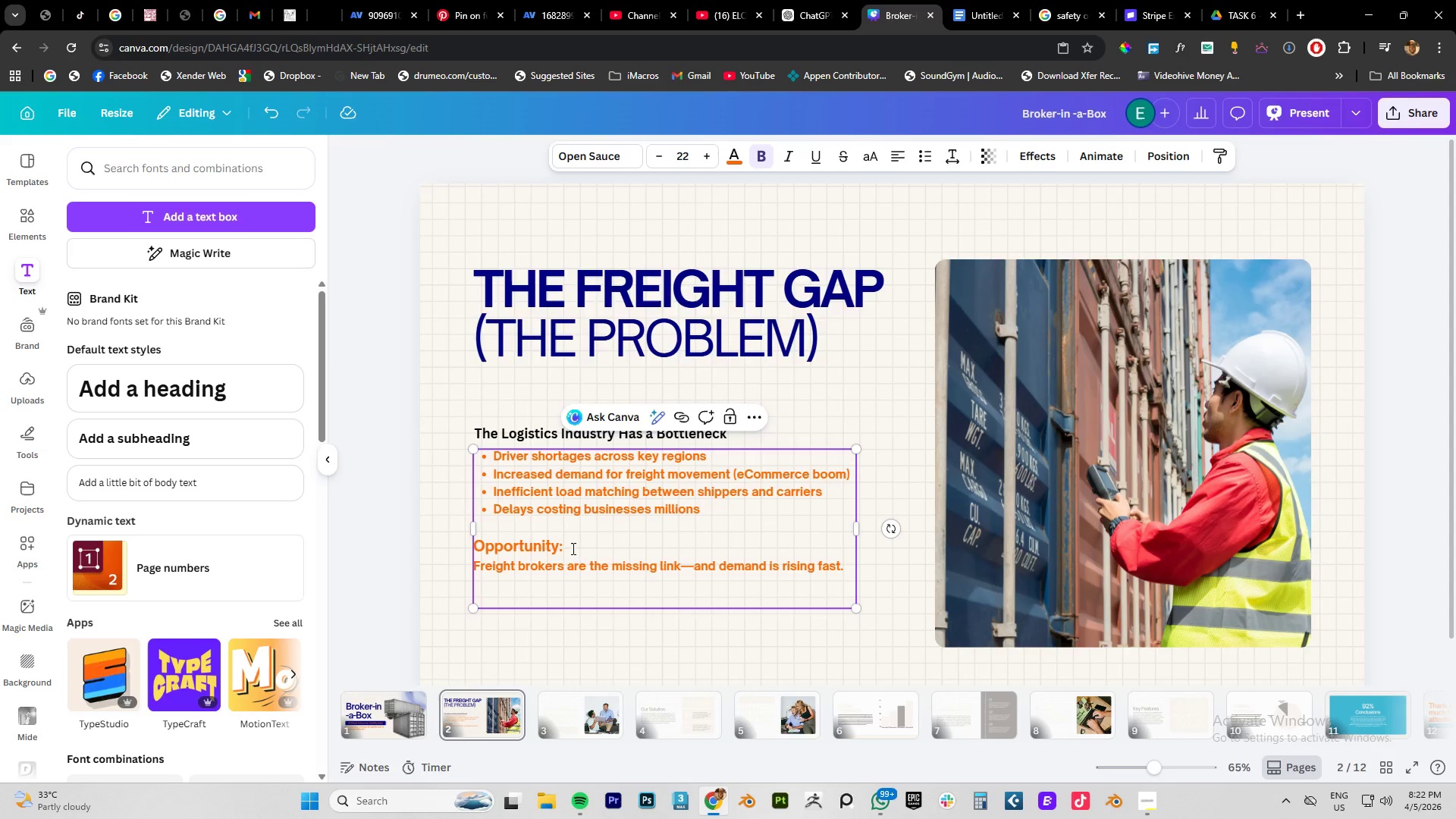 
left_click_drag(start_coordinate=[575, 548], to_coordinate=[475, 546])
 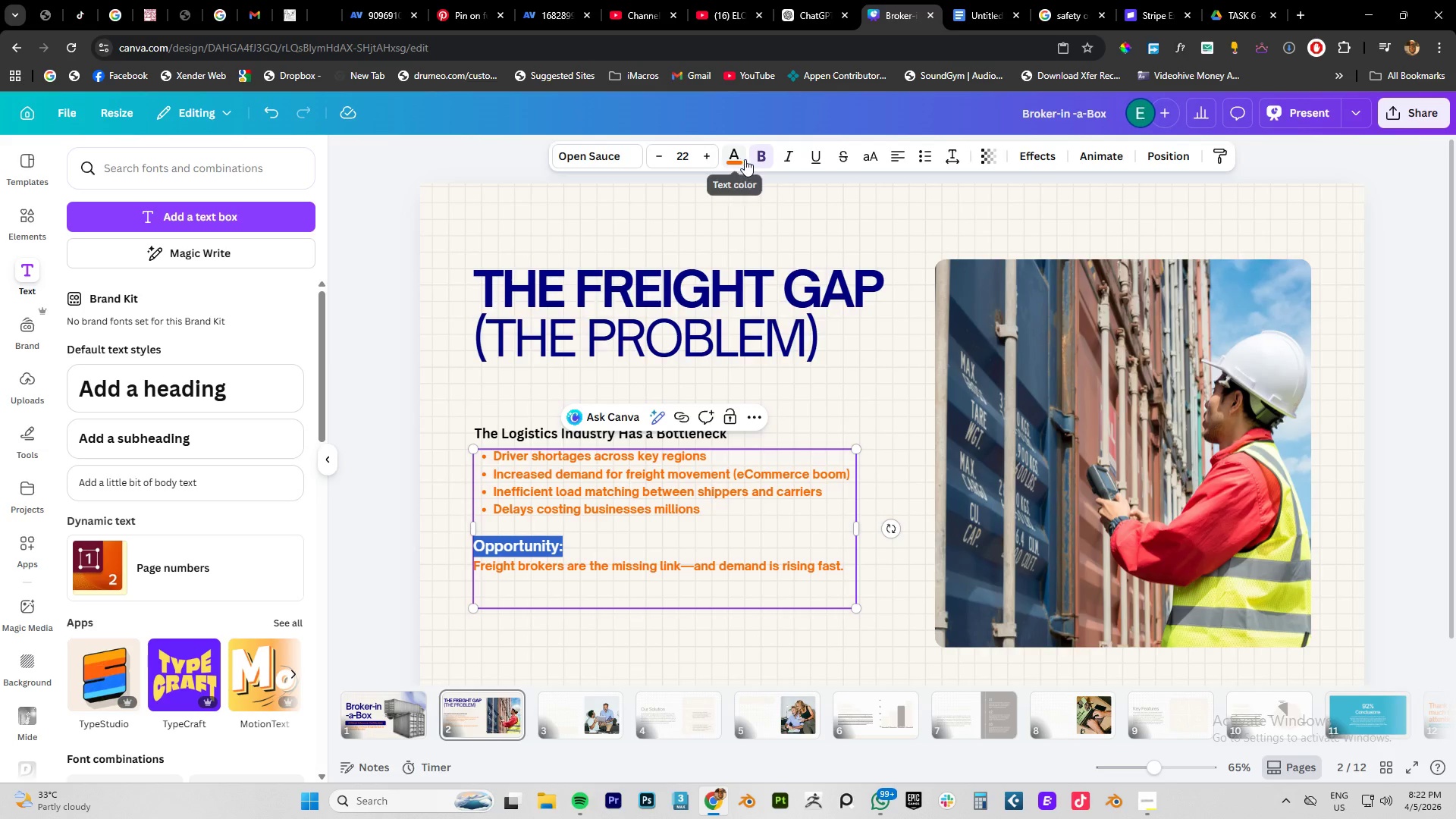 
left_click([734, 162])
 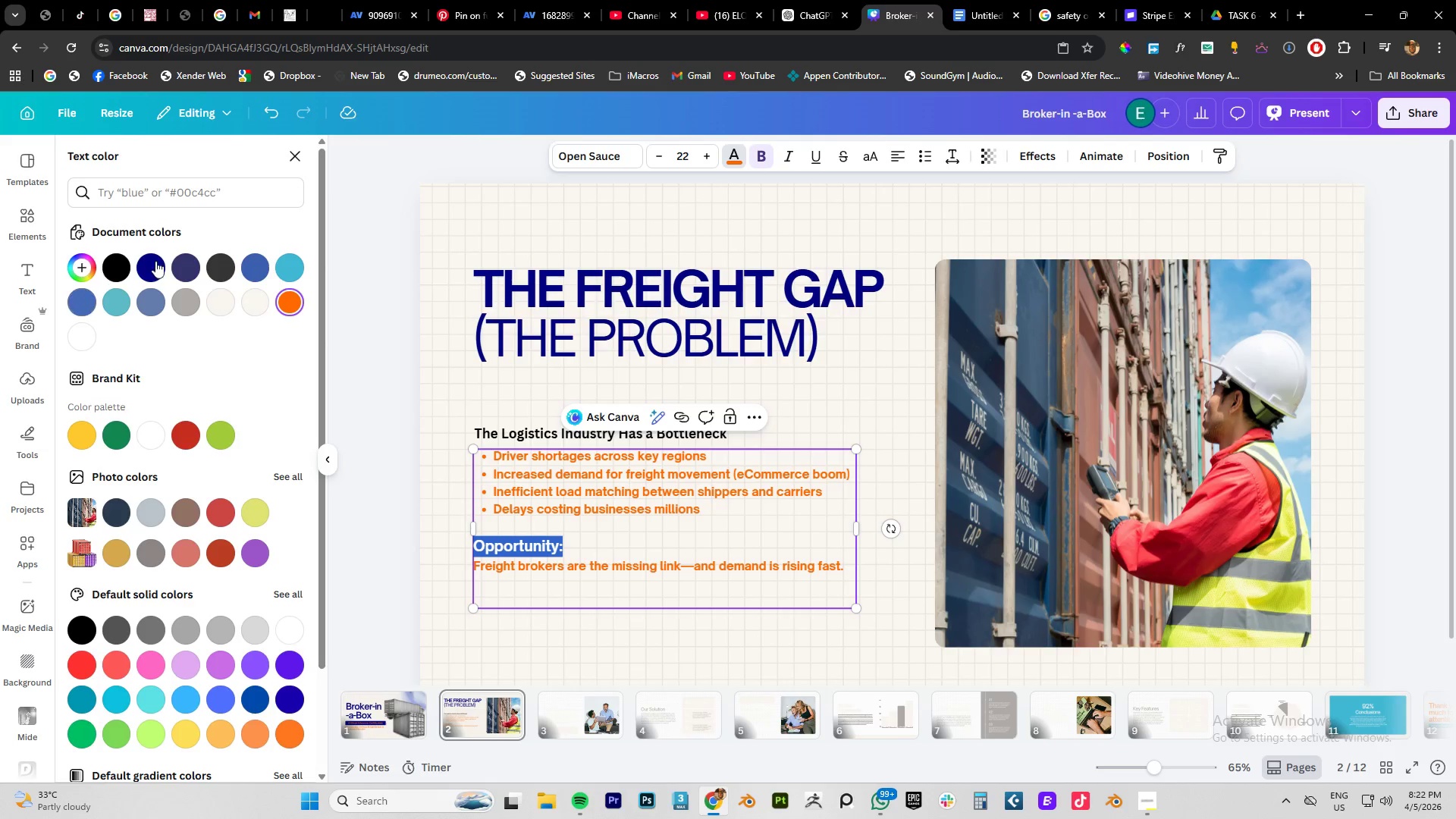 
left_click([149, 272])
 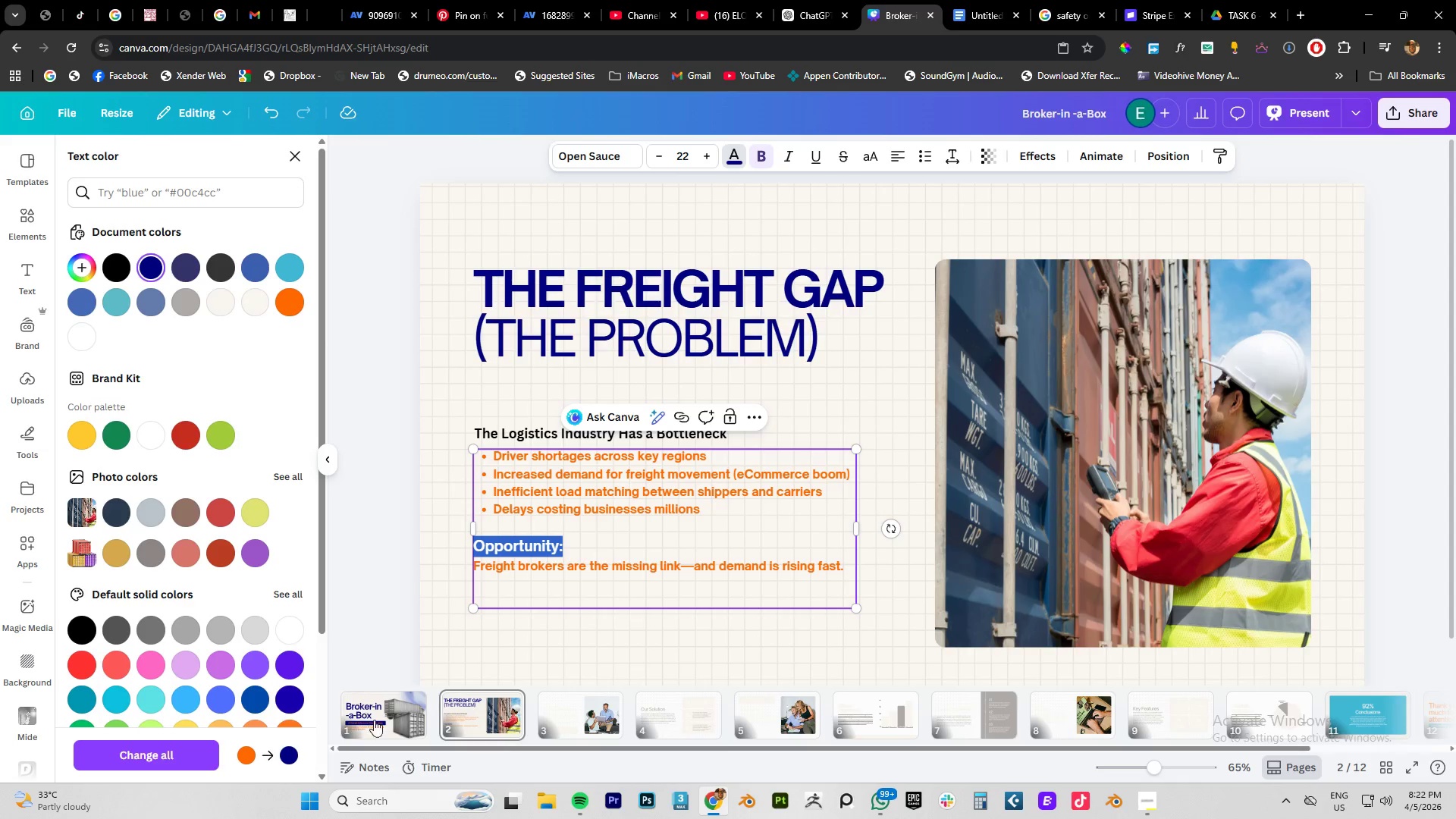 
left_click([402, 473])
 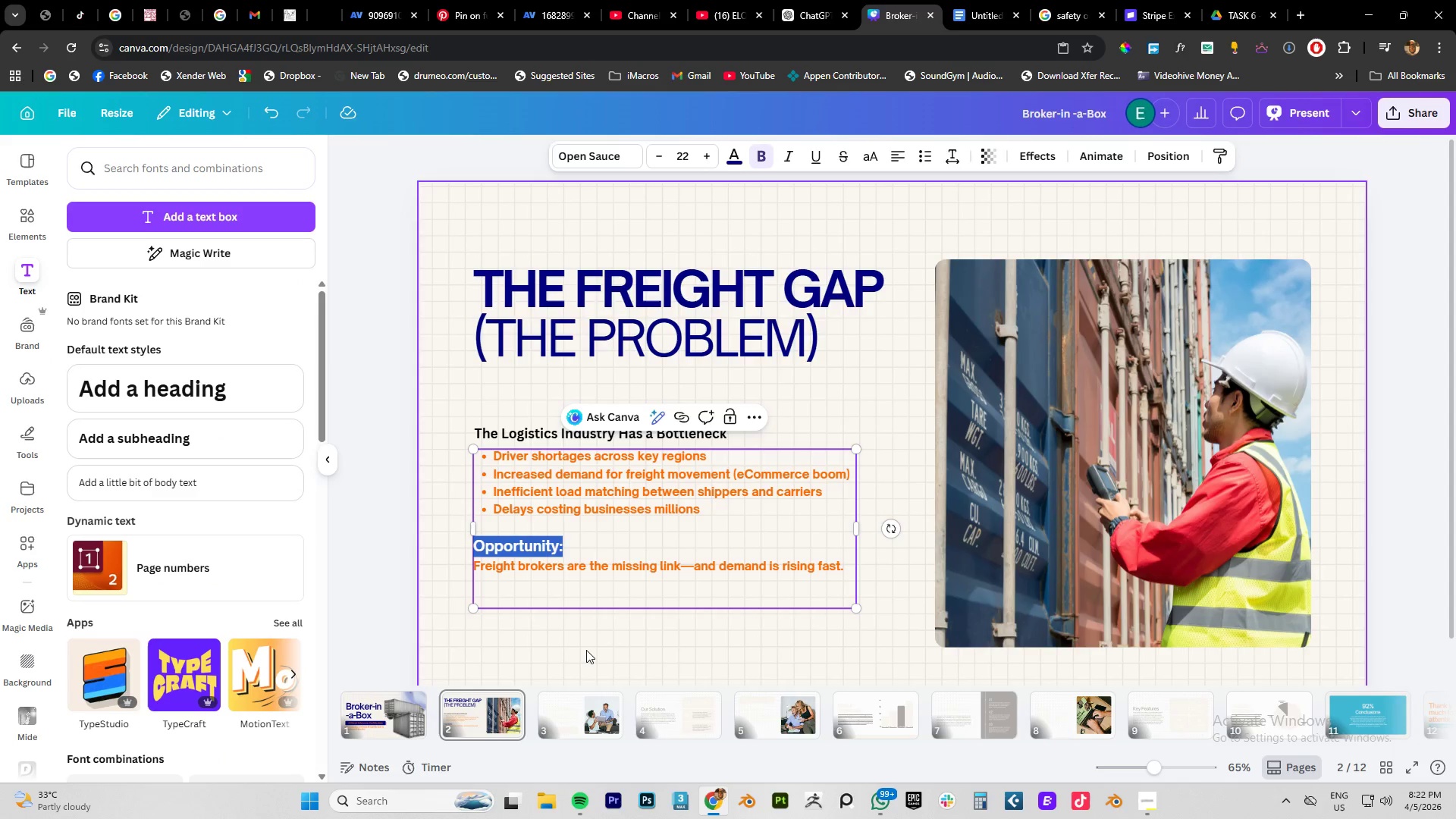 
left_click([586, 650])
 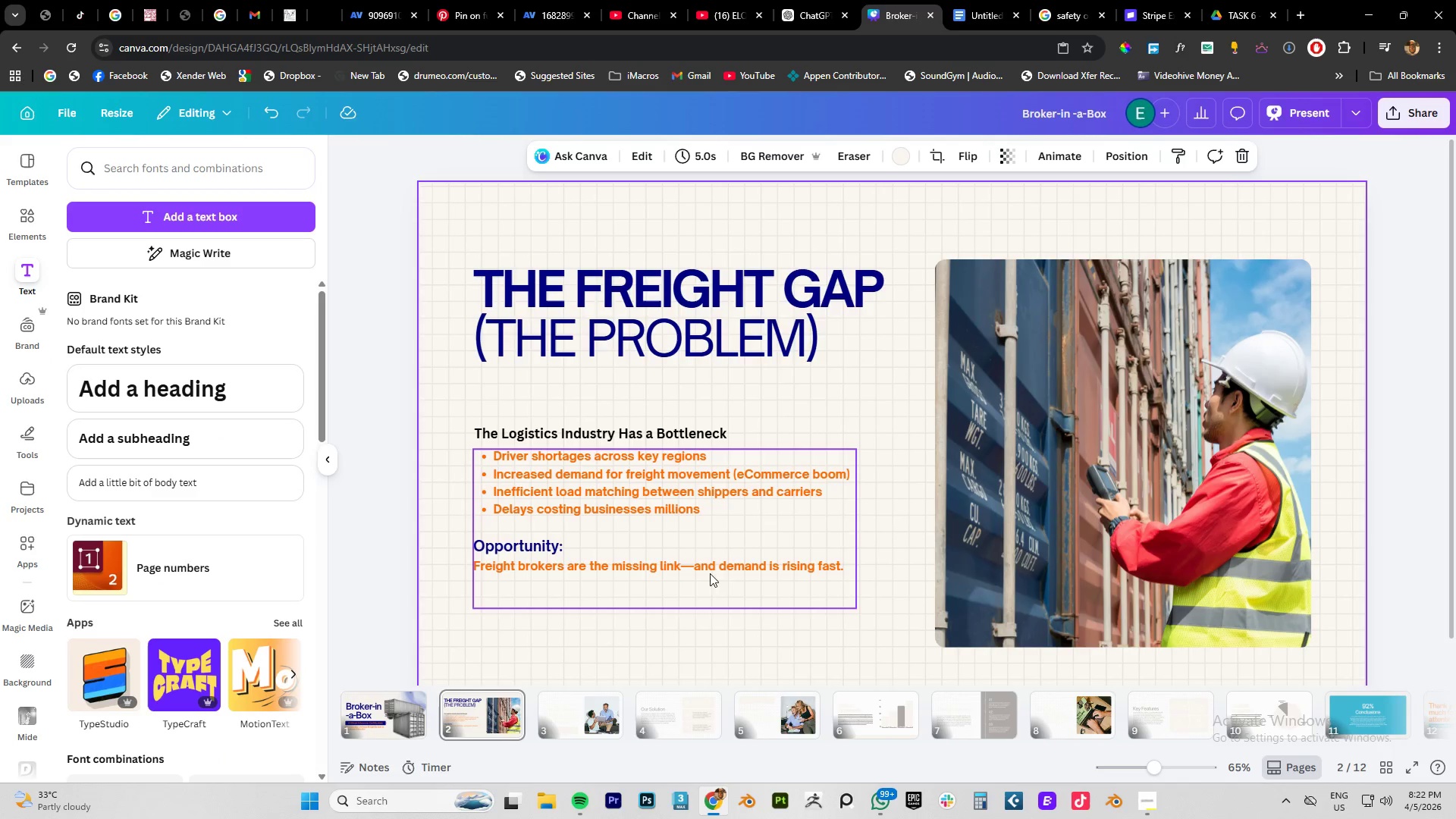 
left_click([697, 586])
 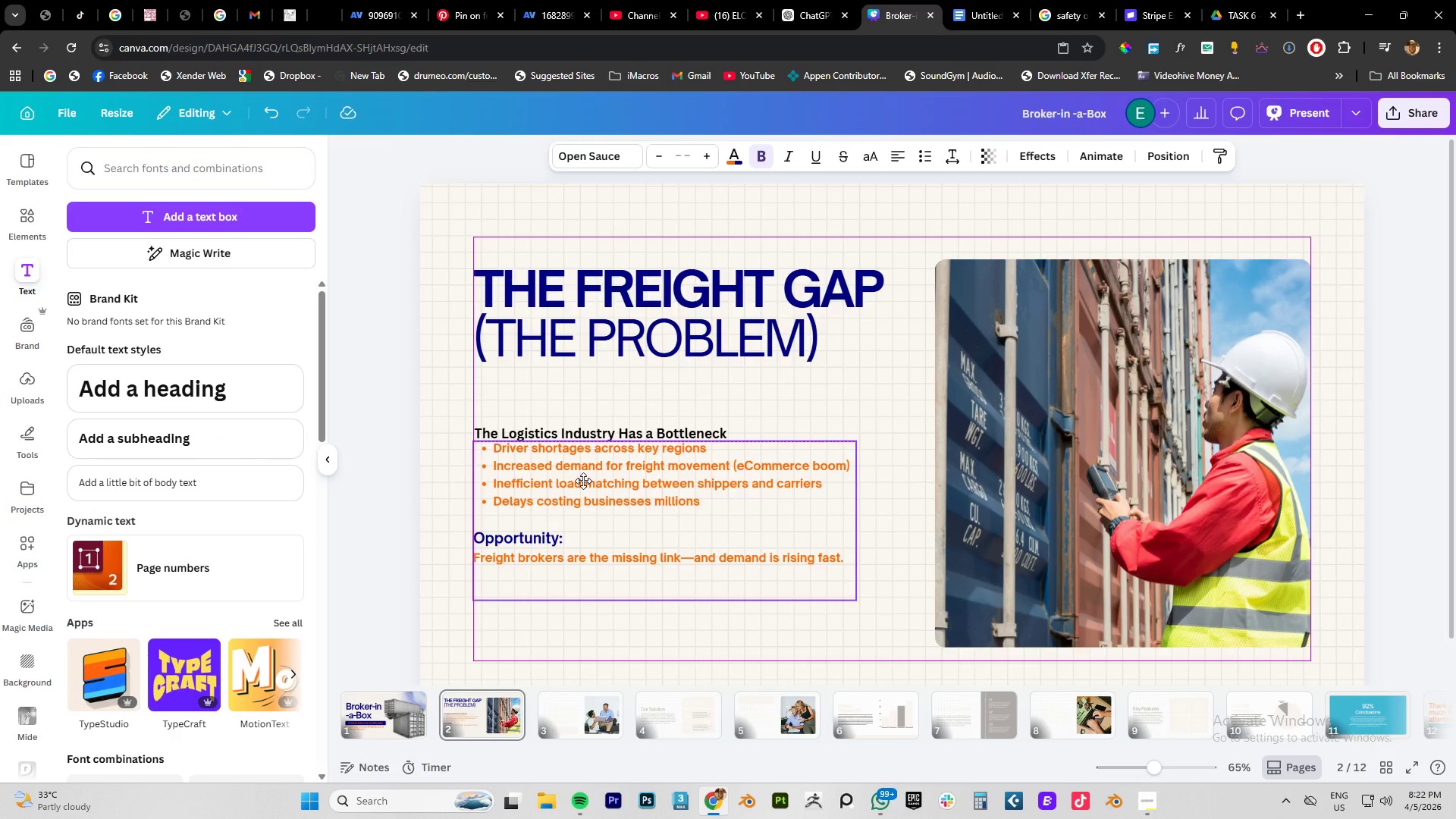 
left_click([583, 486])
 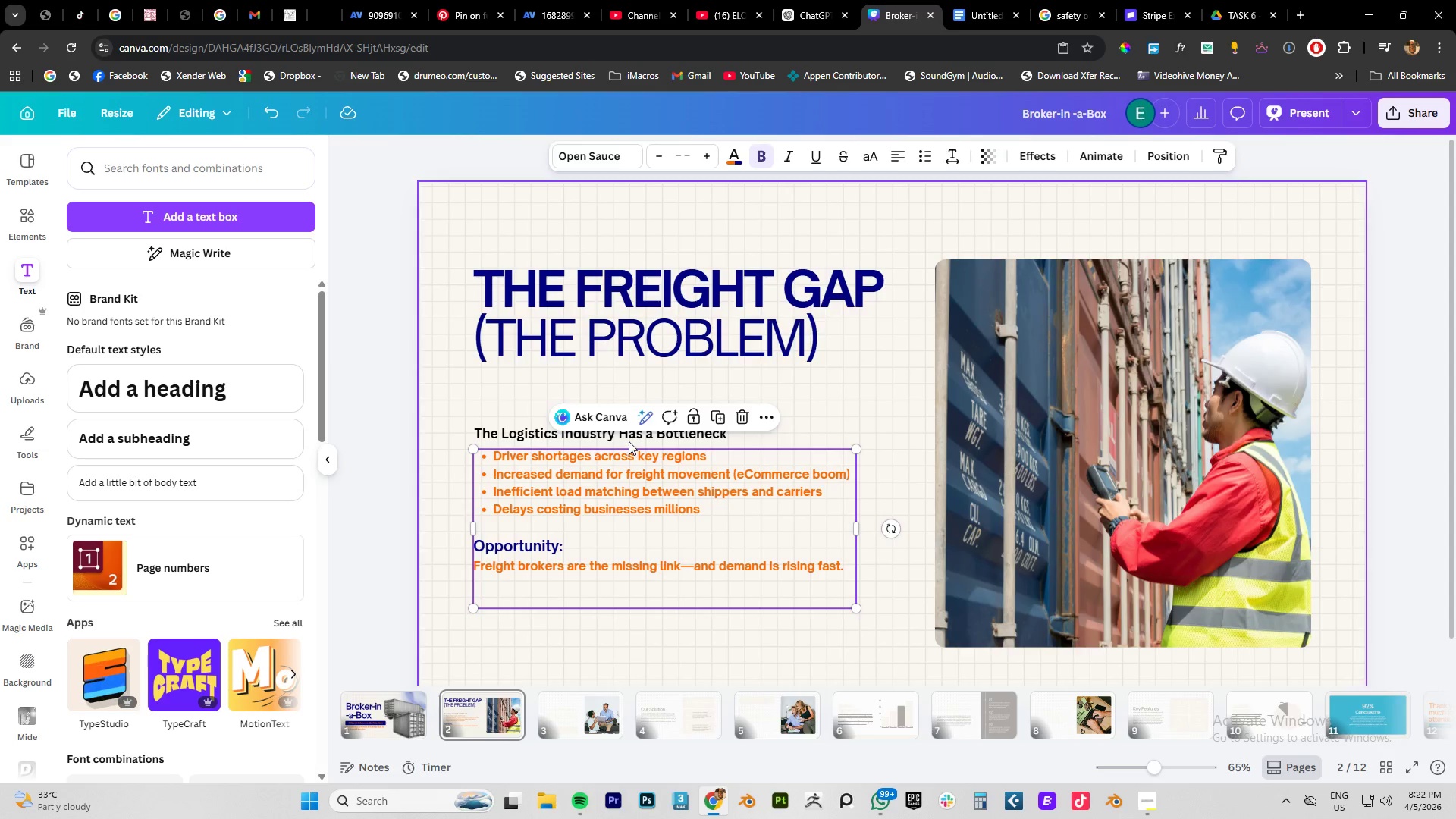 
left_click([629, 440])
 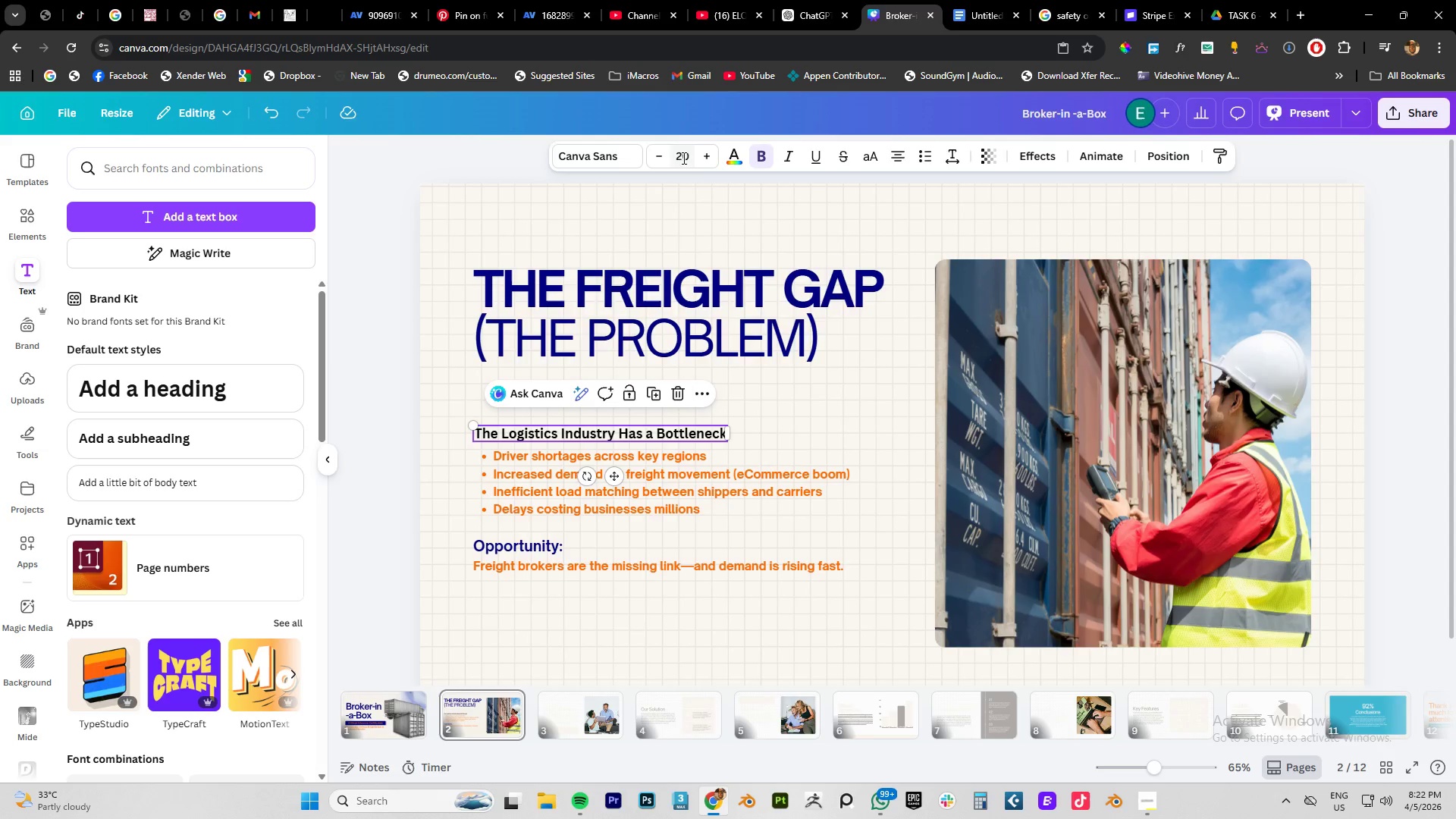 
double_click([682, 153])
 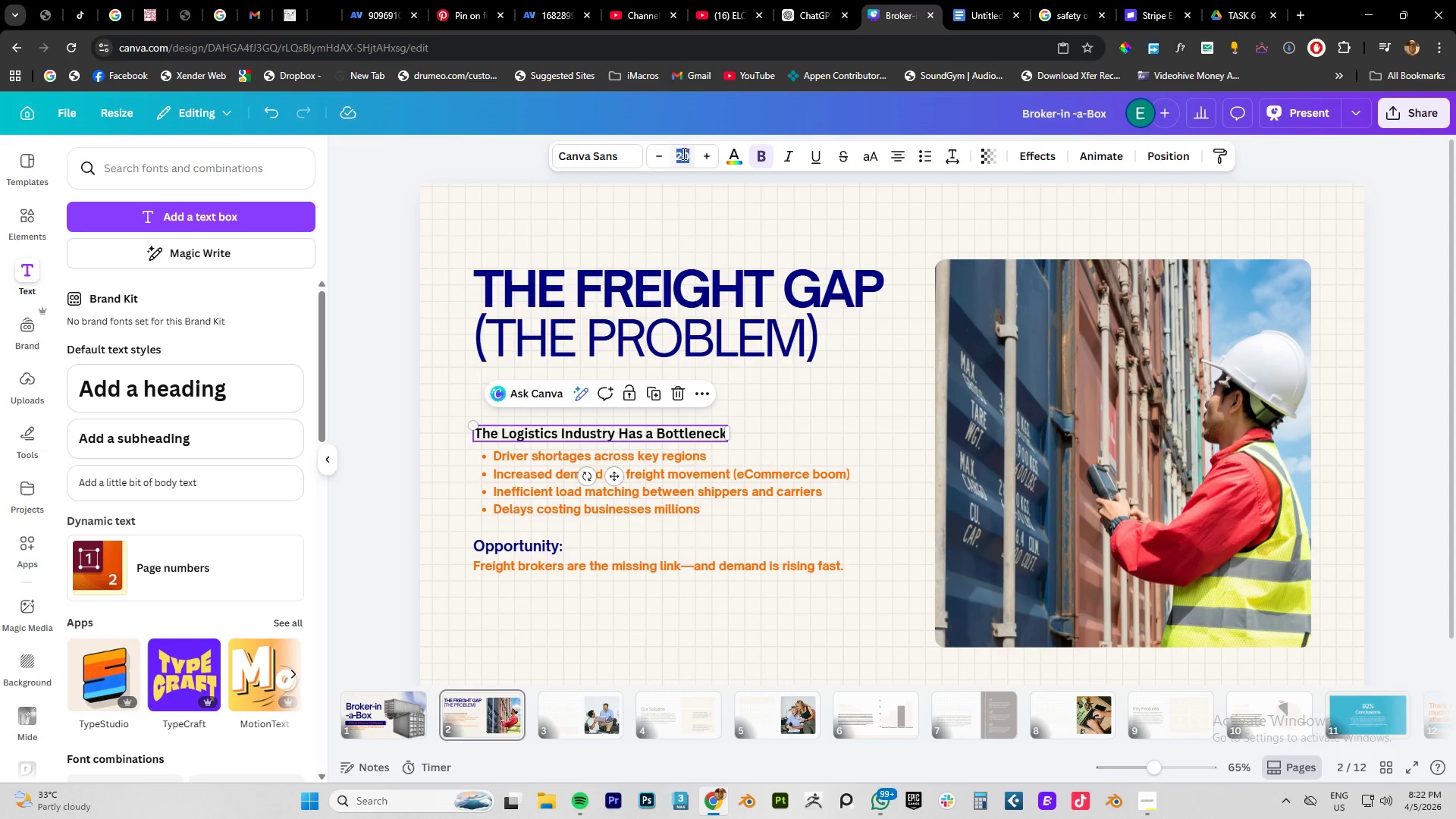 
key(Numpad2)
 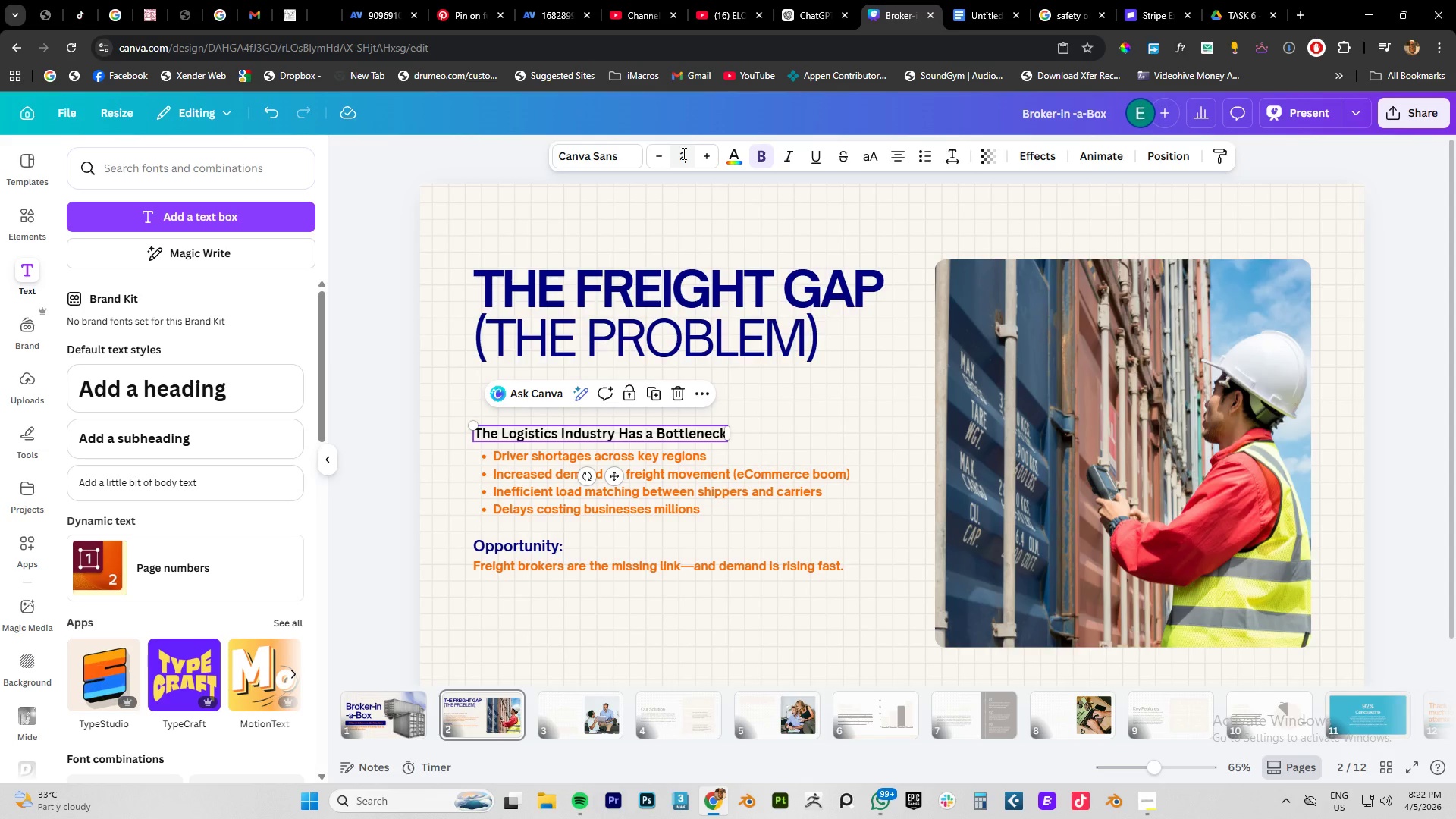 
key(Numpad2)
 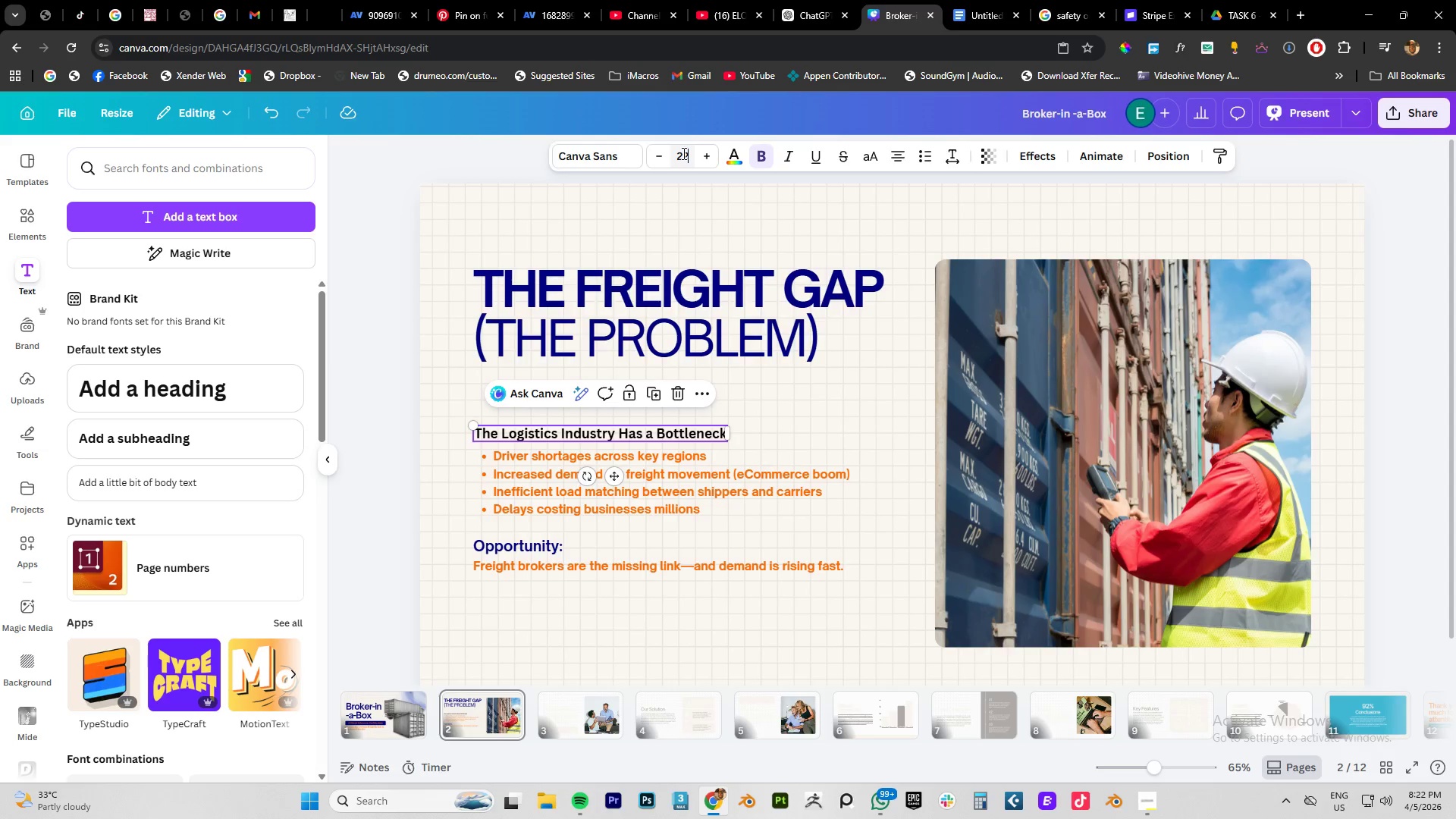 
key(NumpadEnter)
 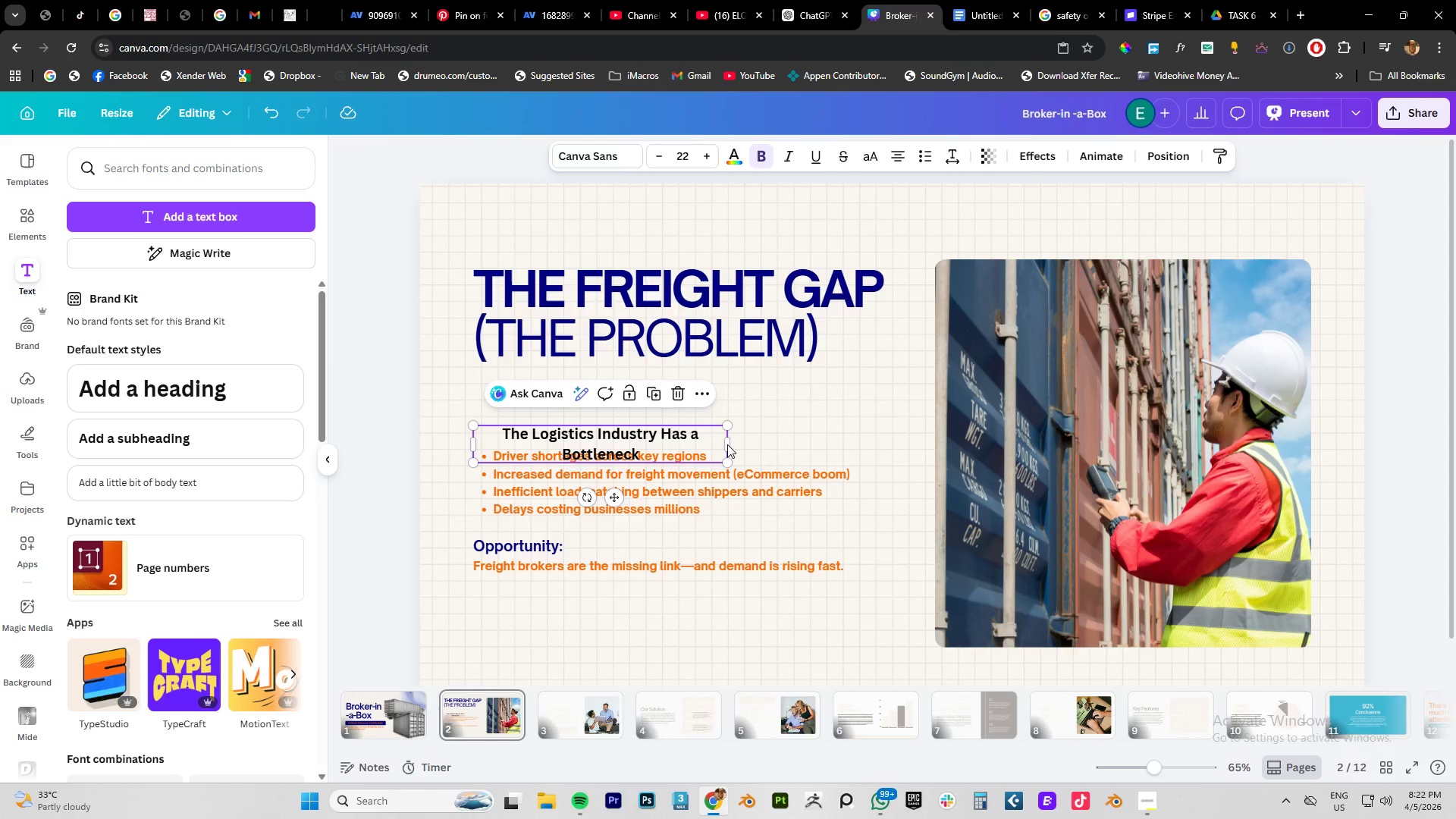 
left_click_drag(start_coordinate=[729, 444], to_coordinate=[759, 442])
 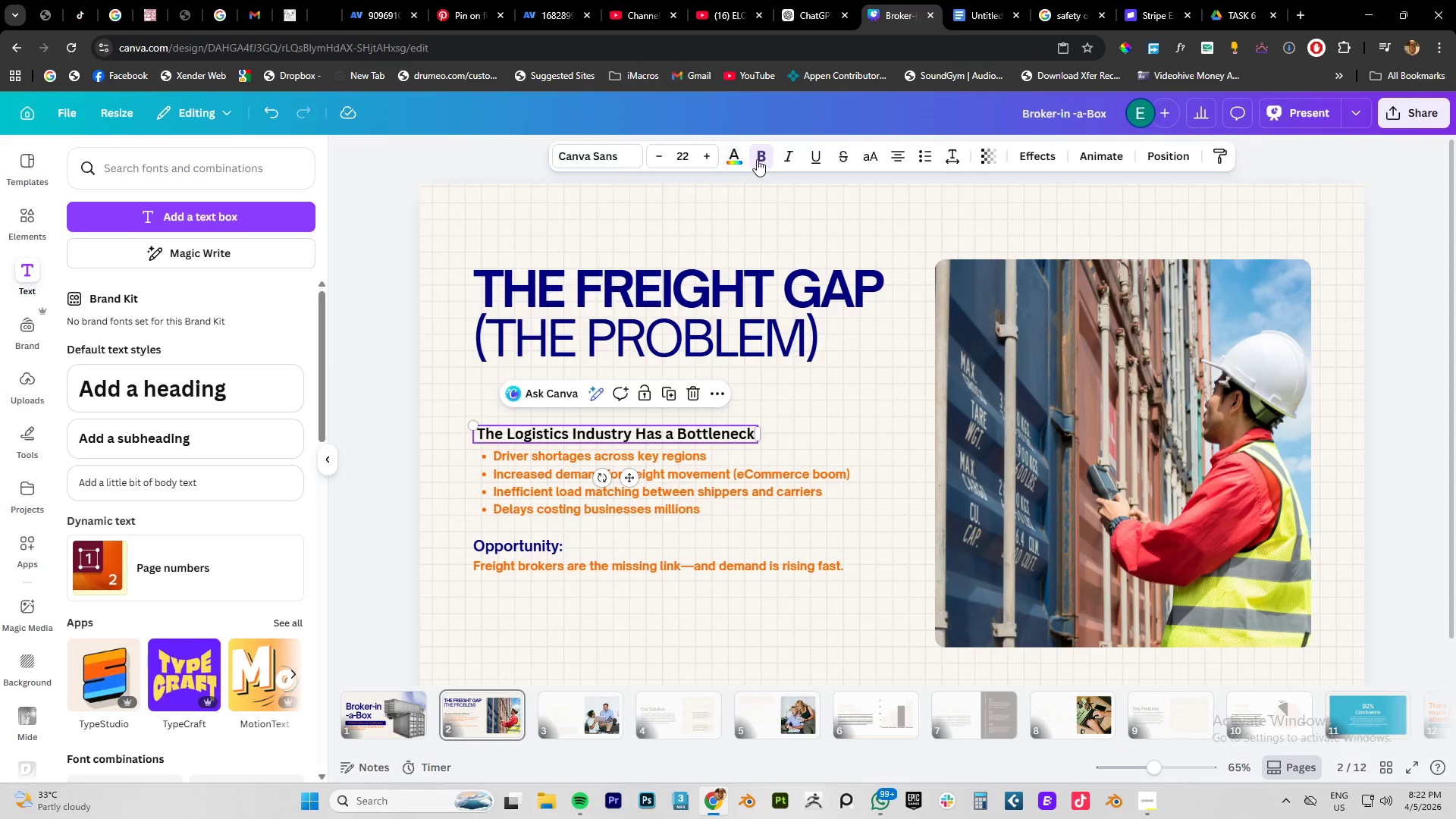 
double_click([758, 159])
 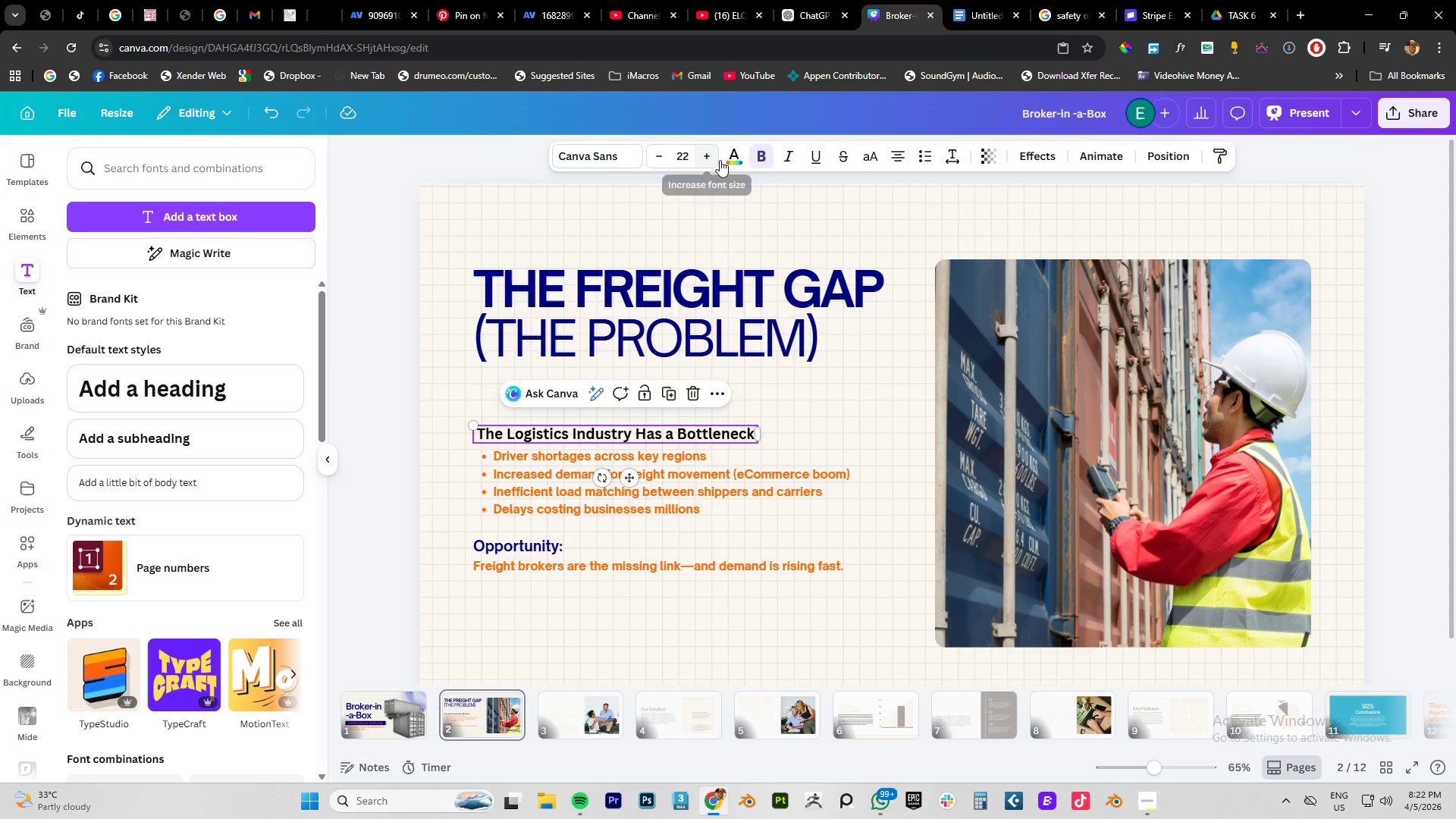 
left_click([737, 160])
 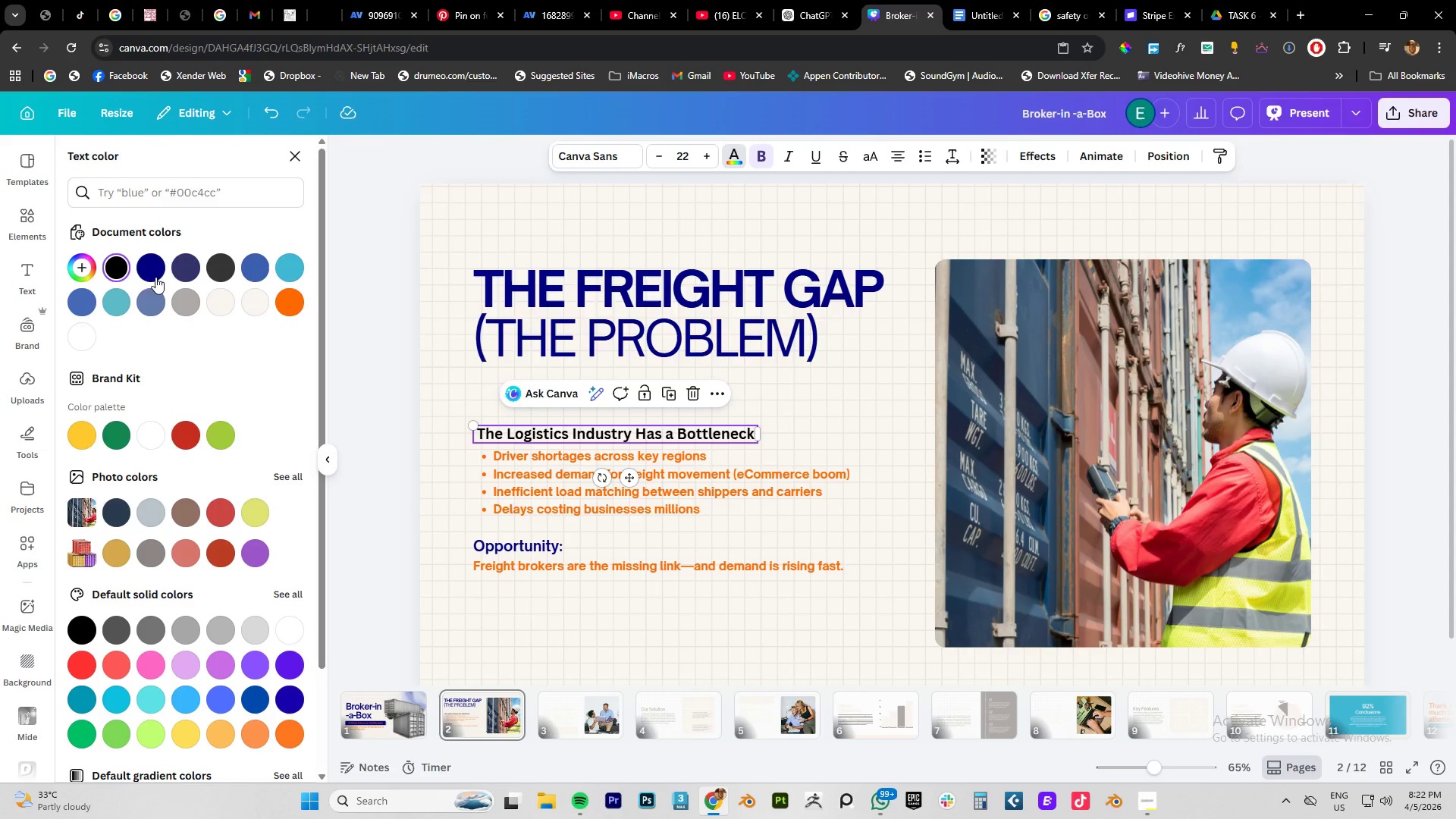 
left_click([155, 264])
 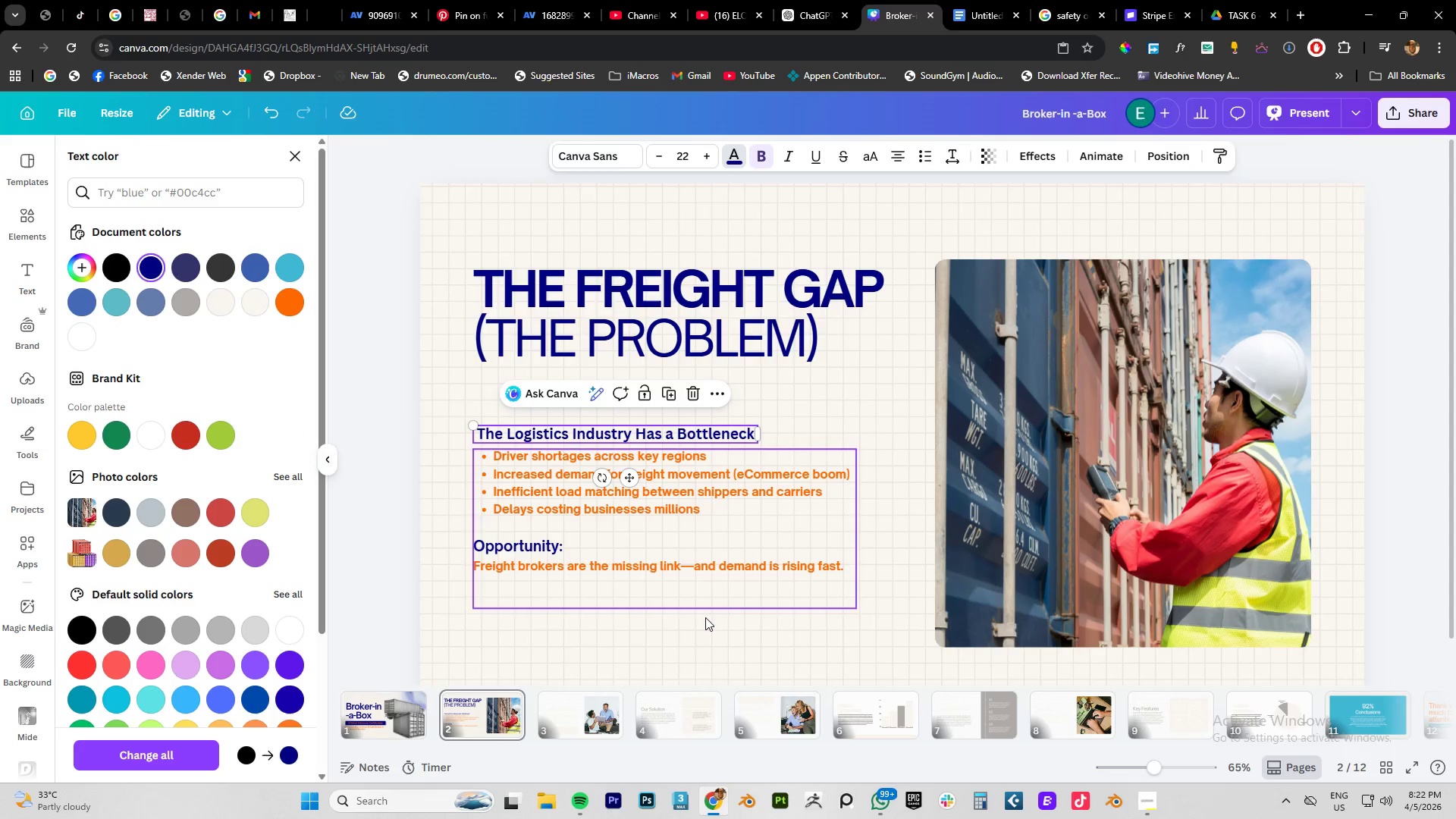 
left_click([688, 659])
 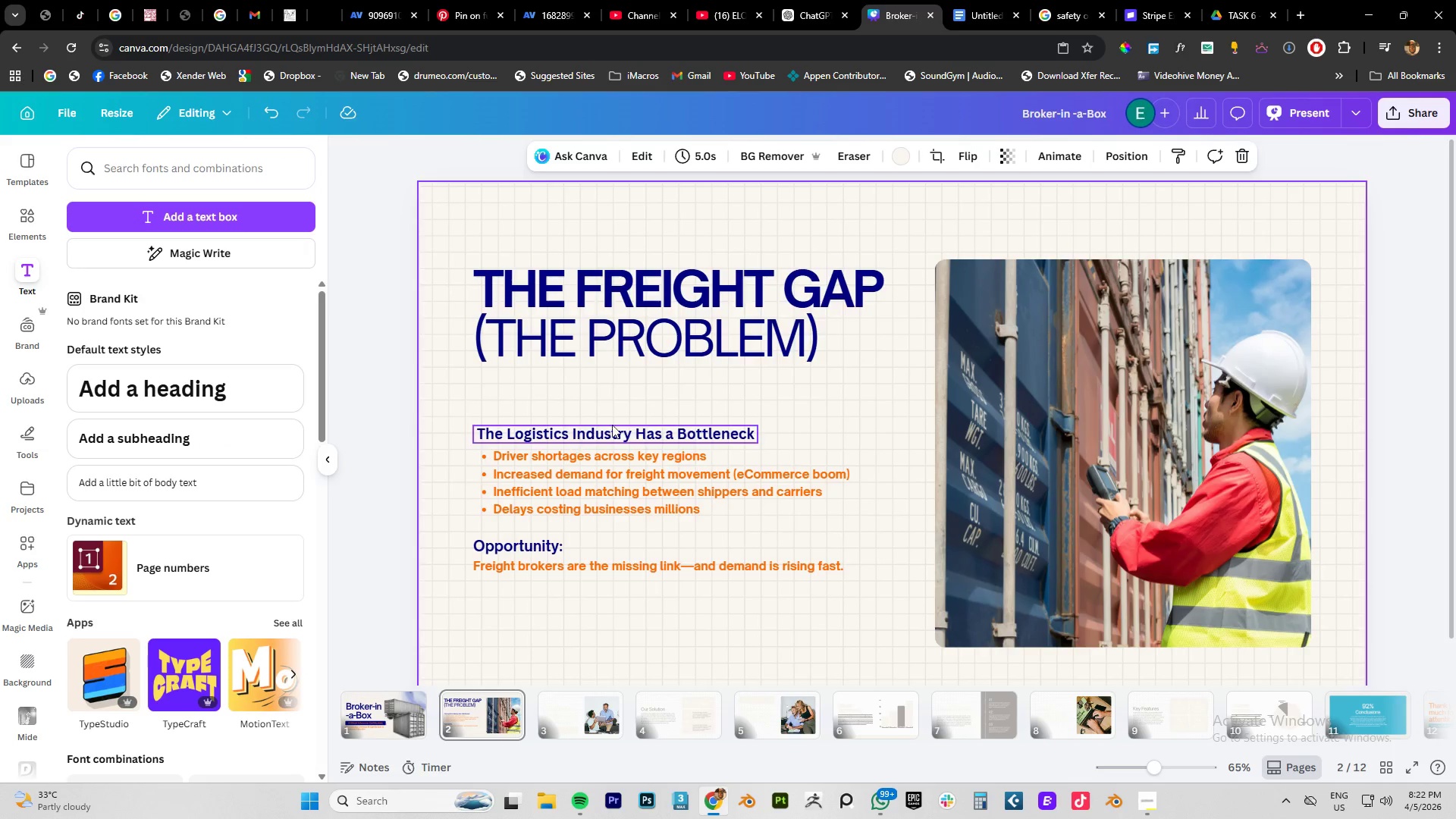 
left_click([734, 406])
 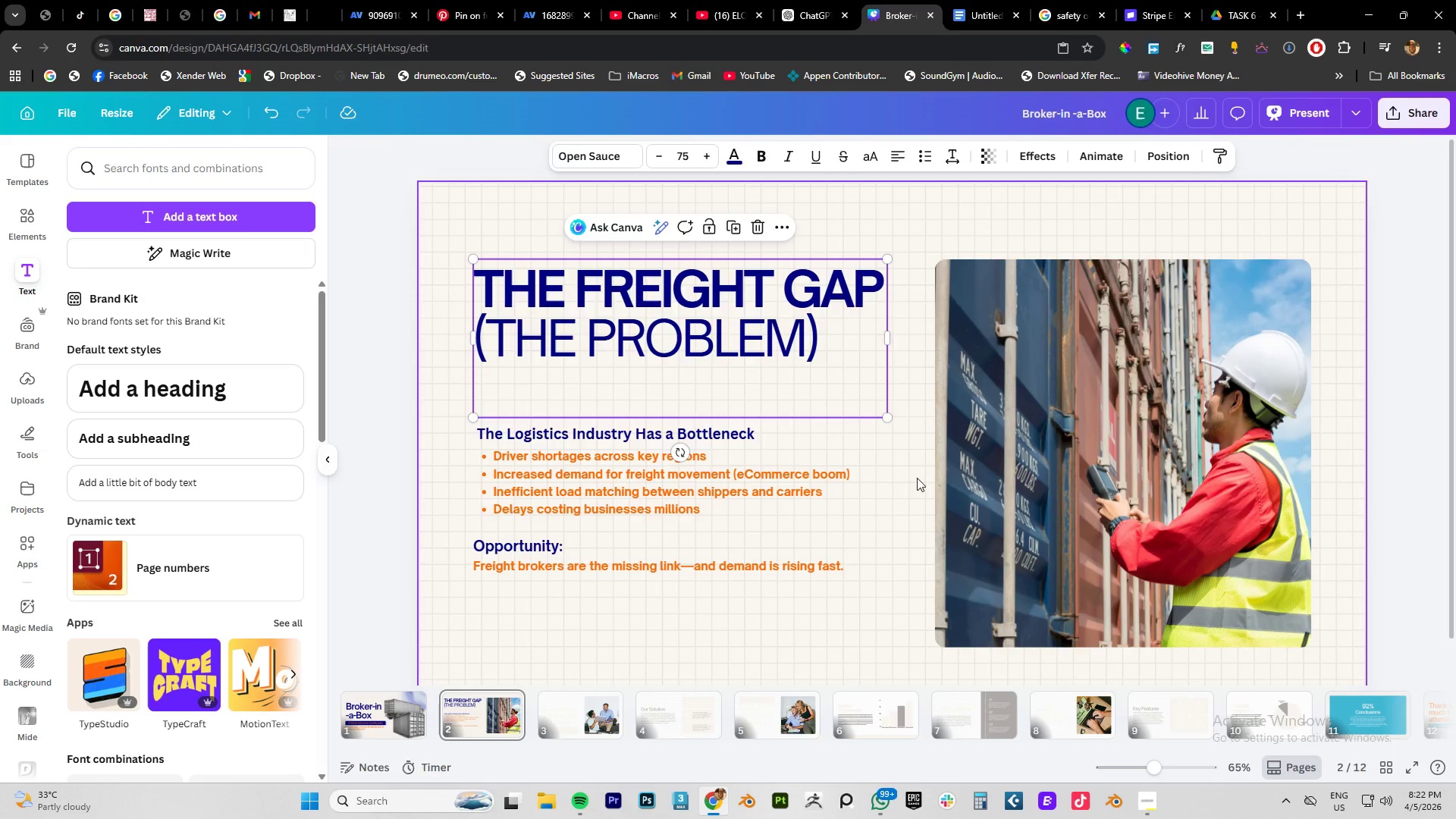 
left_click([893, 482])
 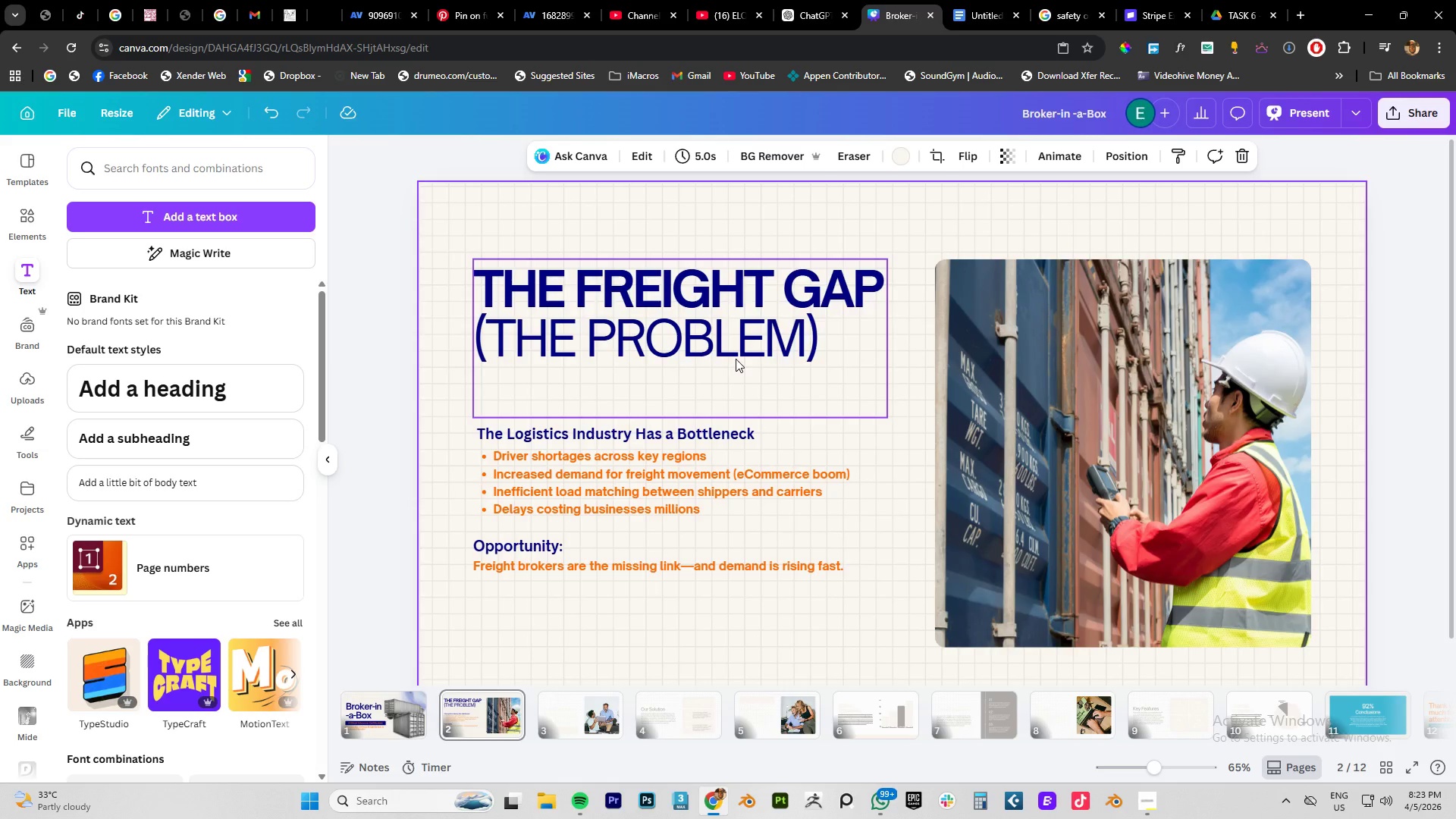 
wait(26.14)
 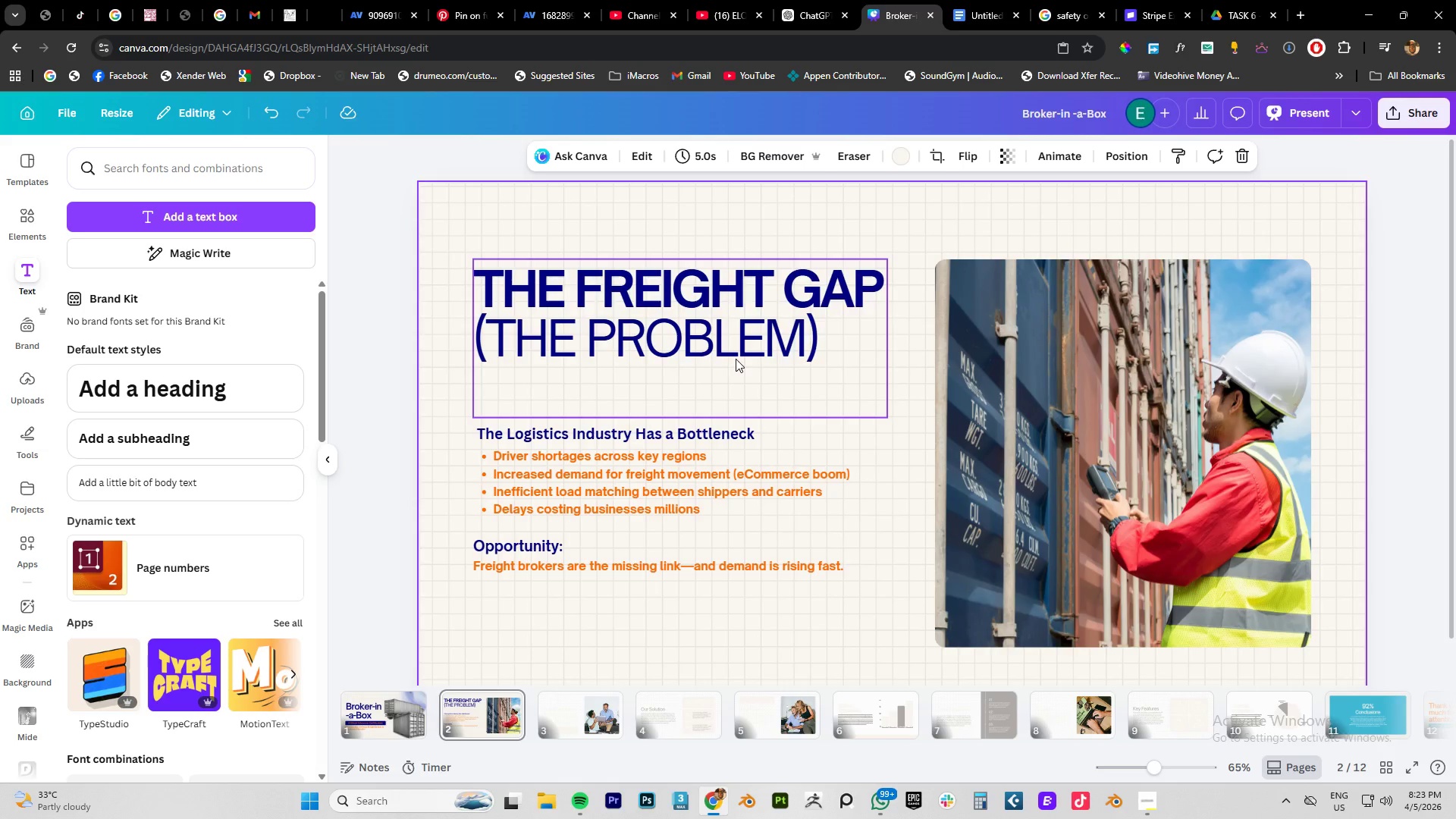 
left_click([1144, 810])